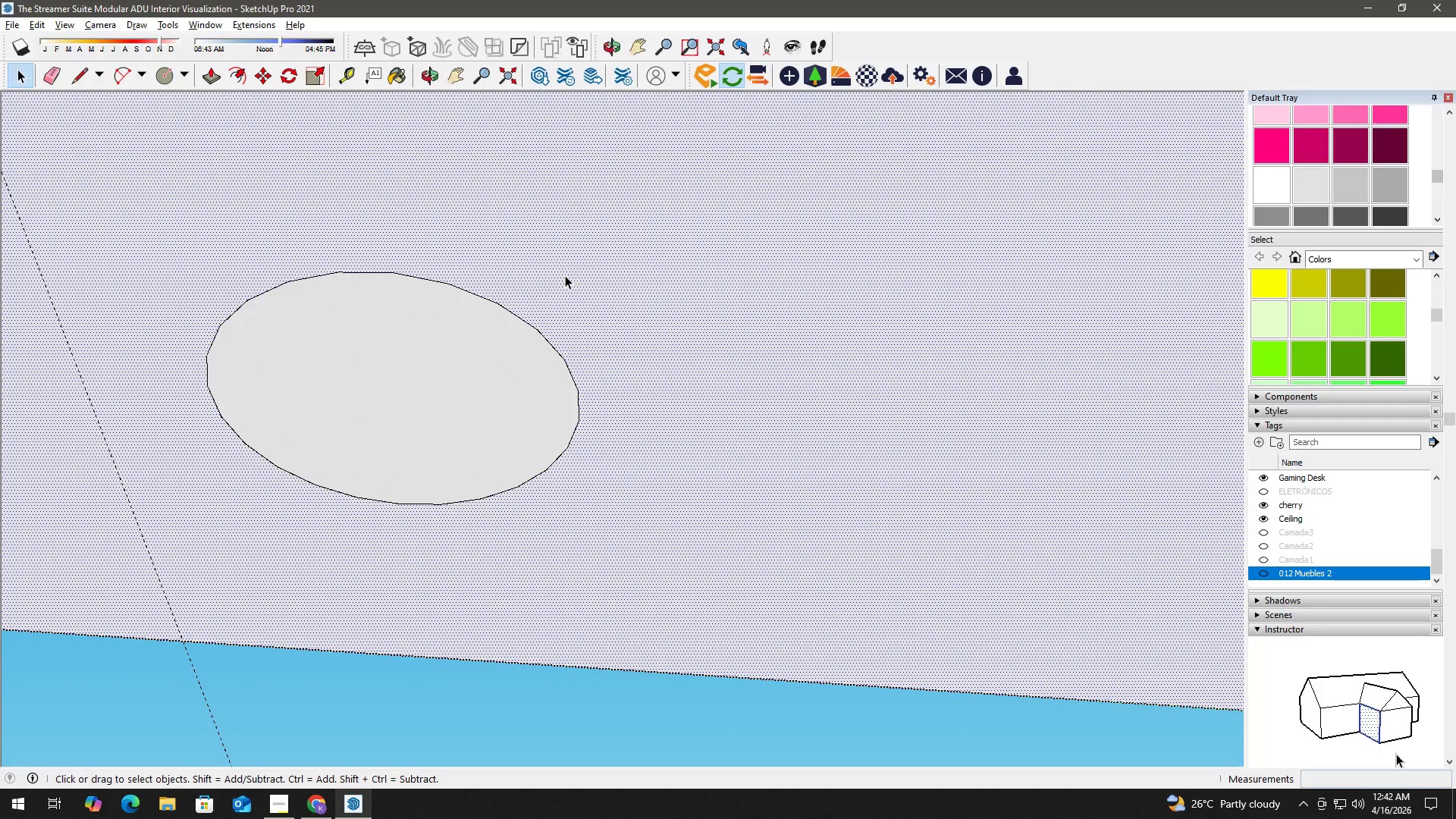 
key(Control+ControlLeft)
 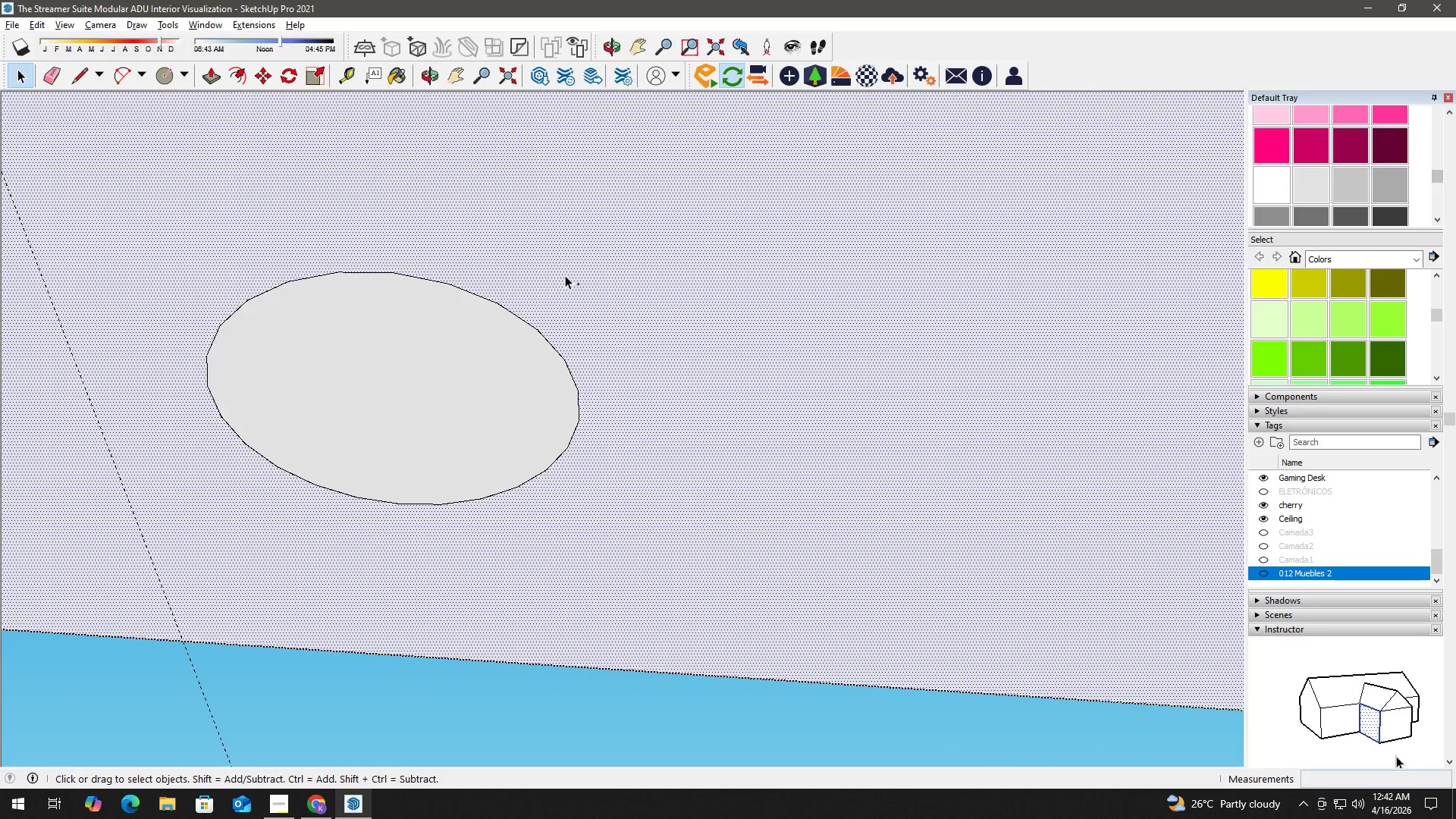 
key(Control+Z)
 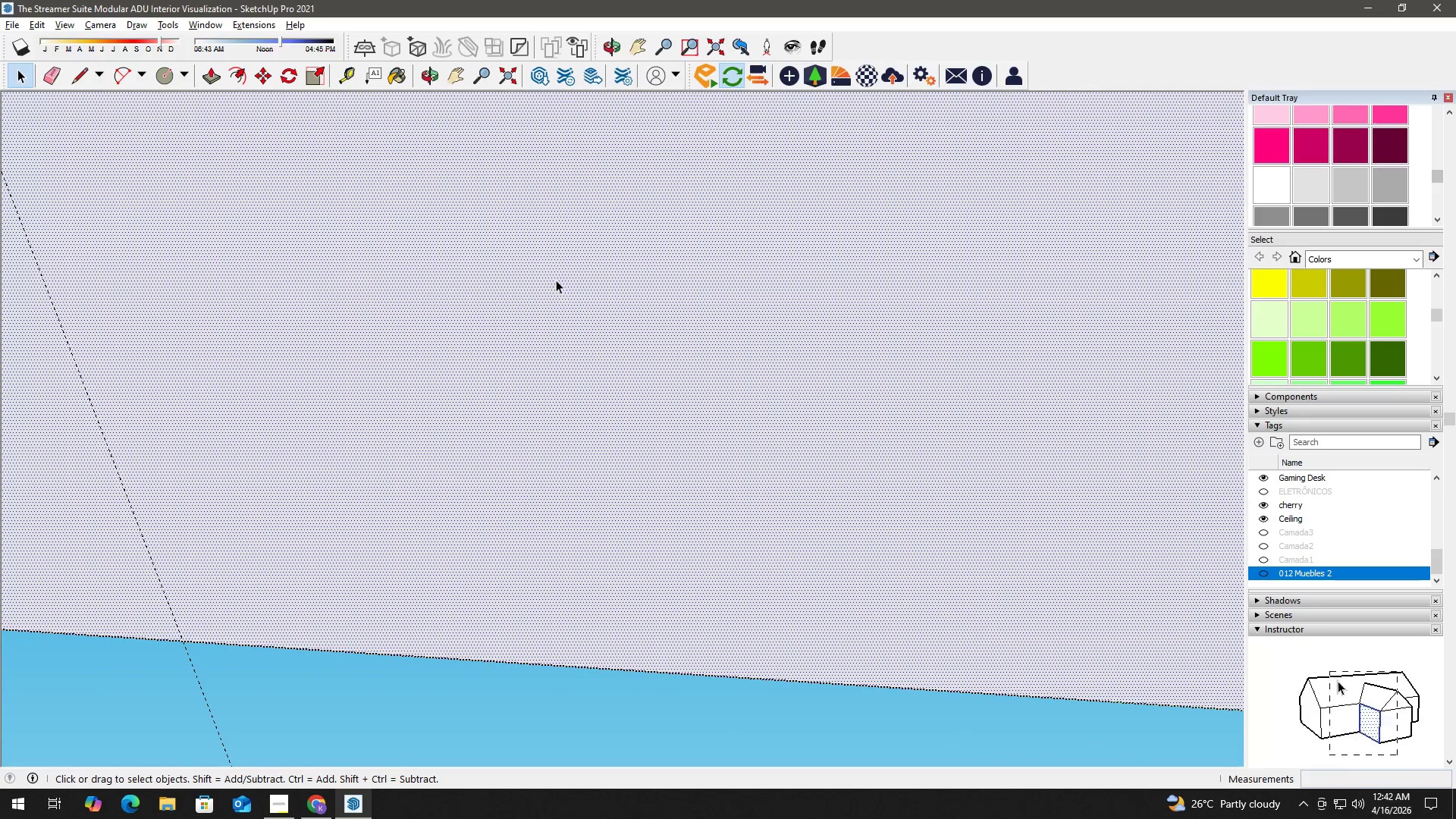 
key(Space)
 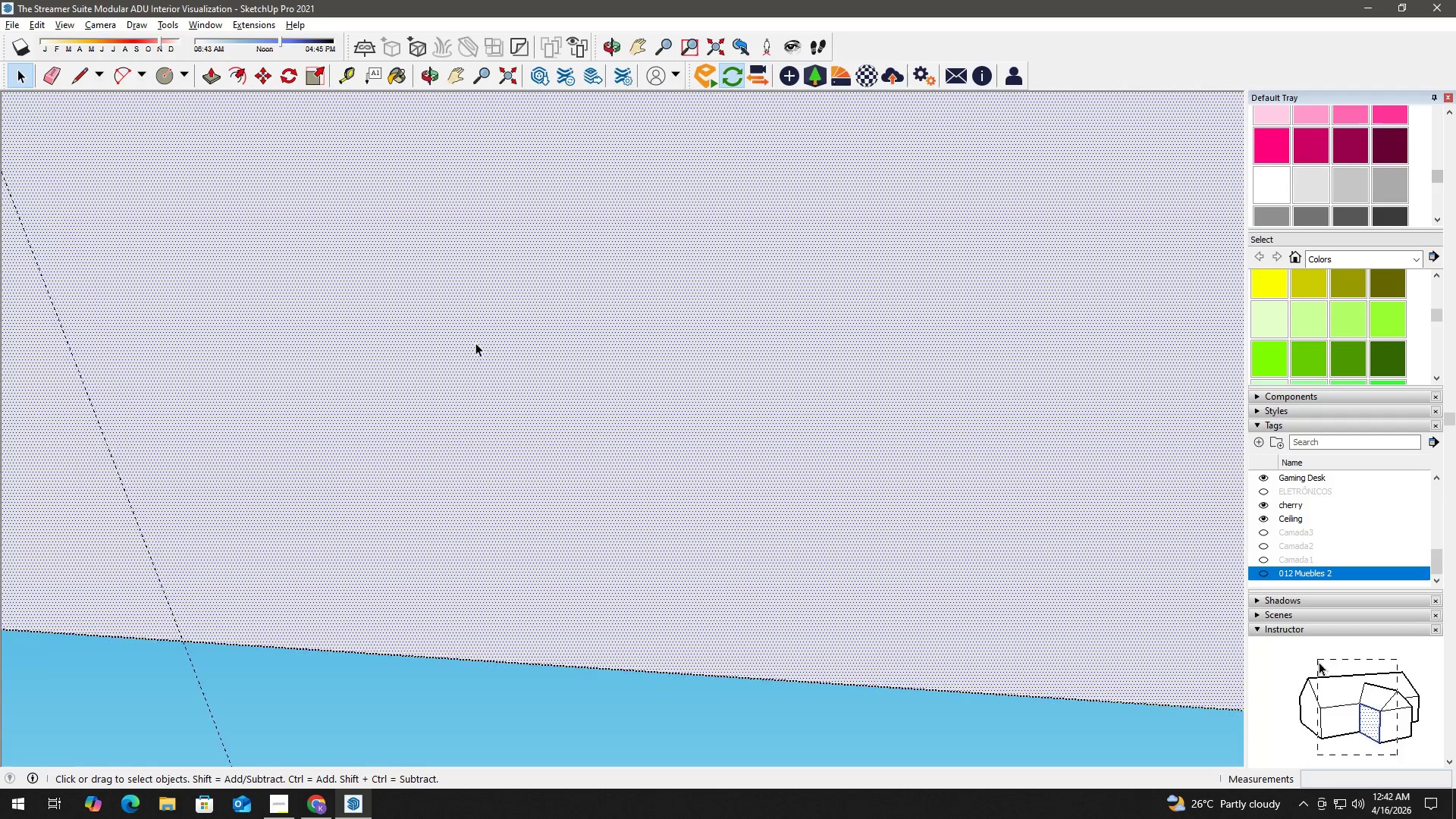 
key(Escape)
 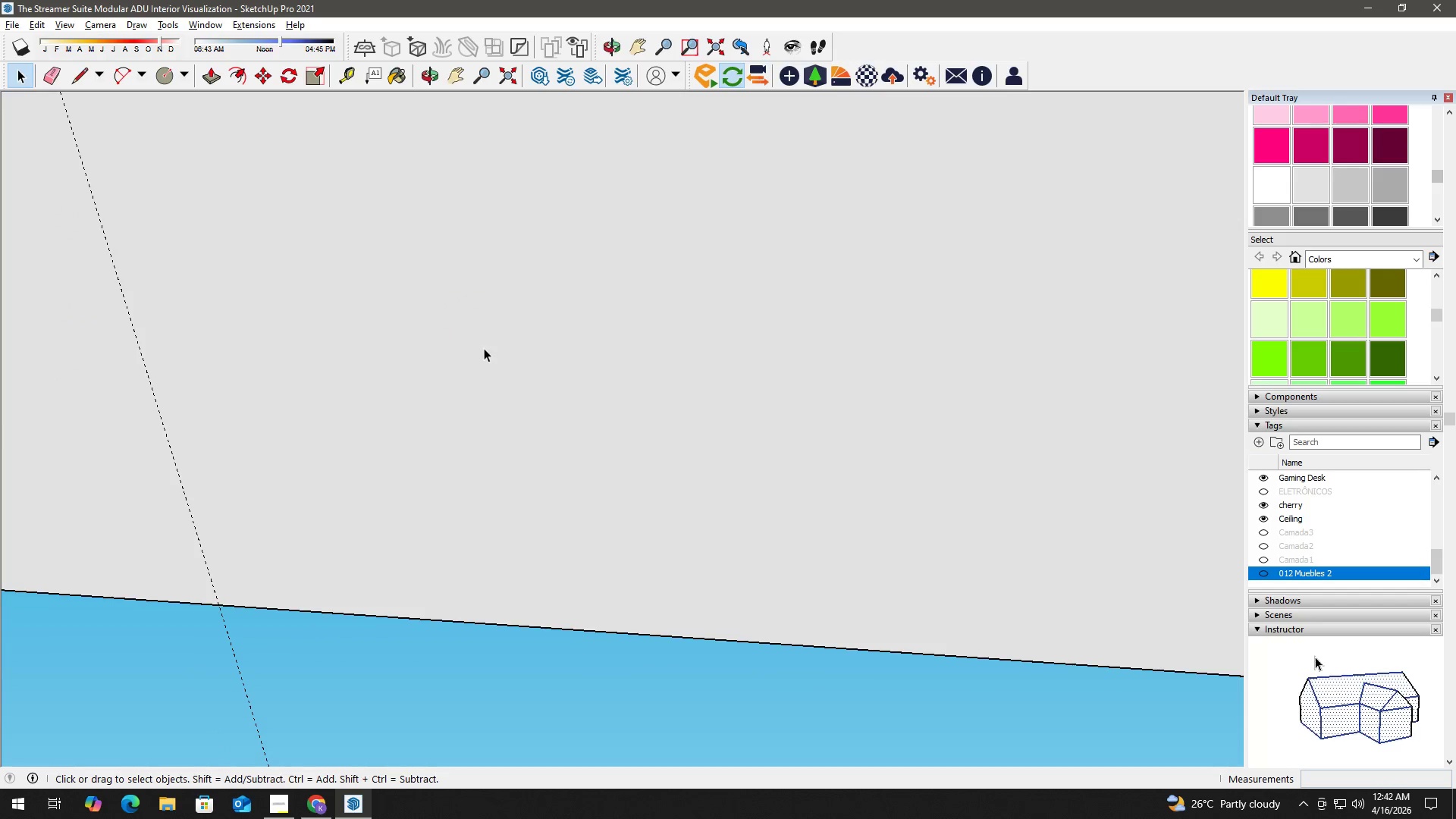 
scroll: coordinate [476, 347], scroll_direction: down, amount: 2.0
 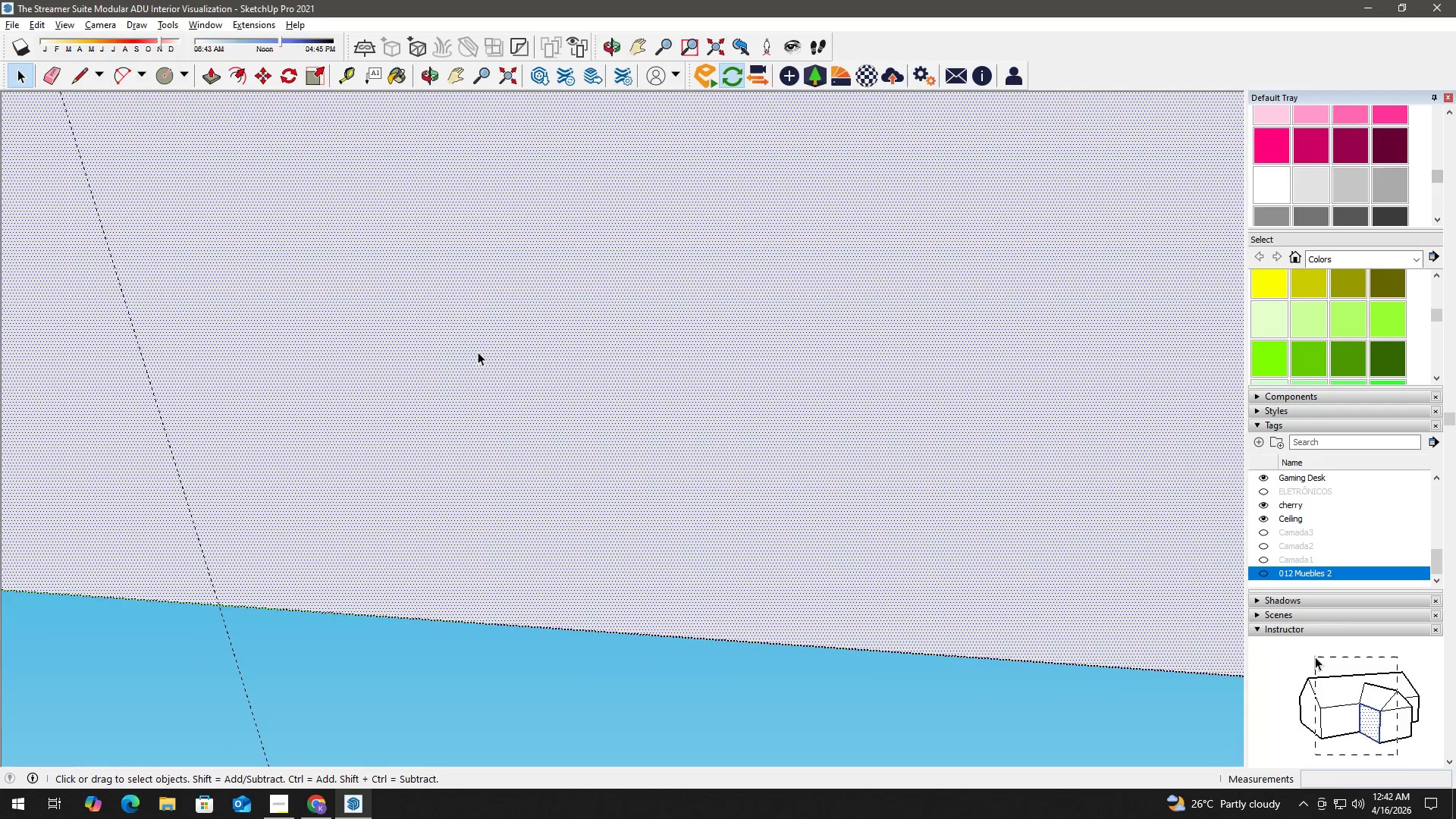 
left_click([484, 346])
 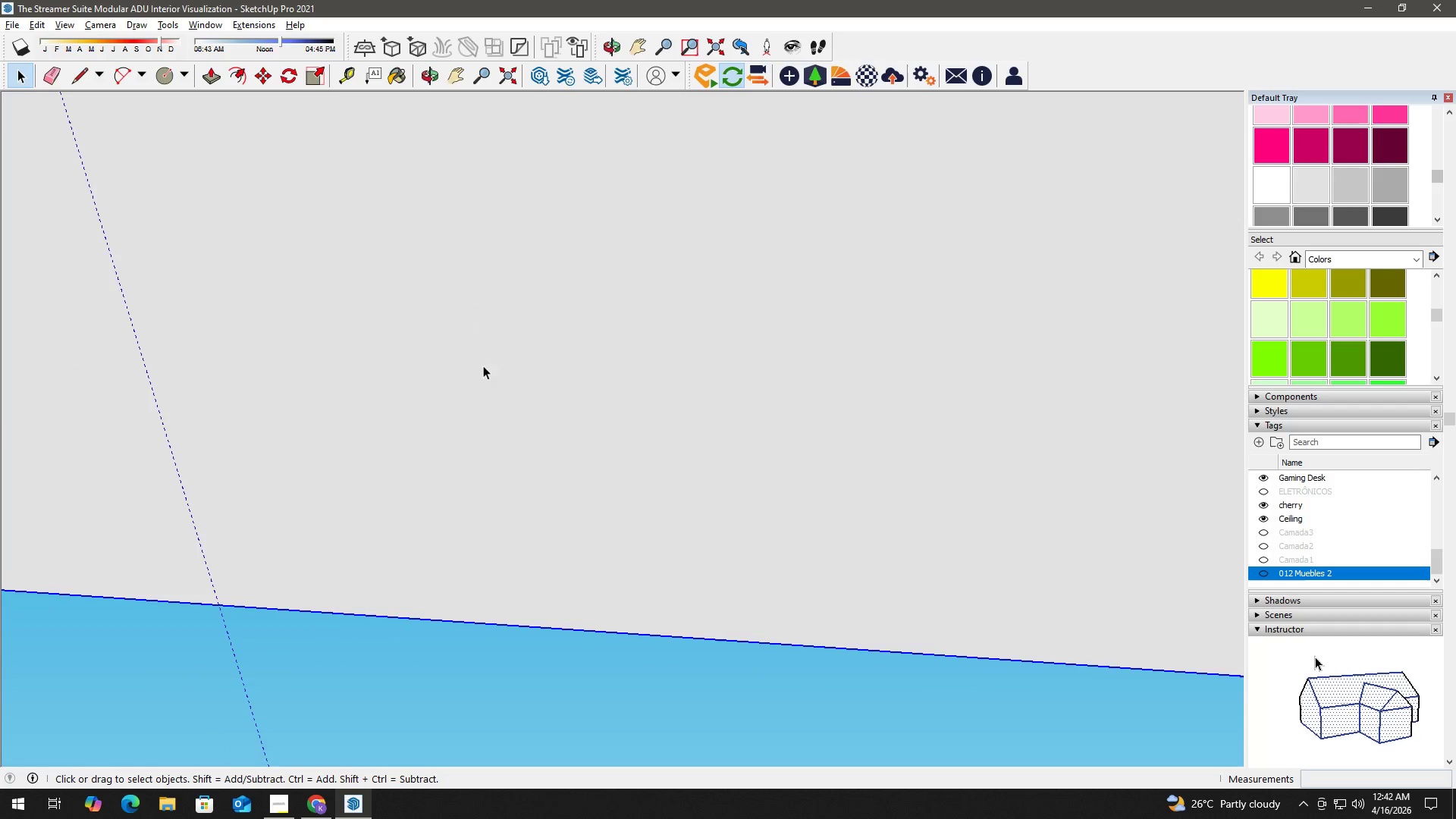 
scroll: coordinate [596, 475], scroll_direction: down, amount: 14.0
 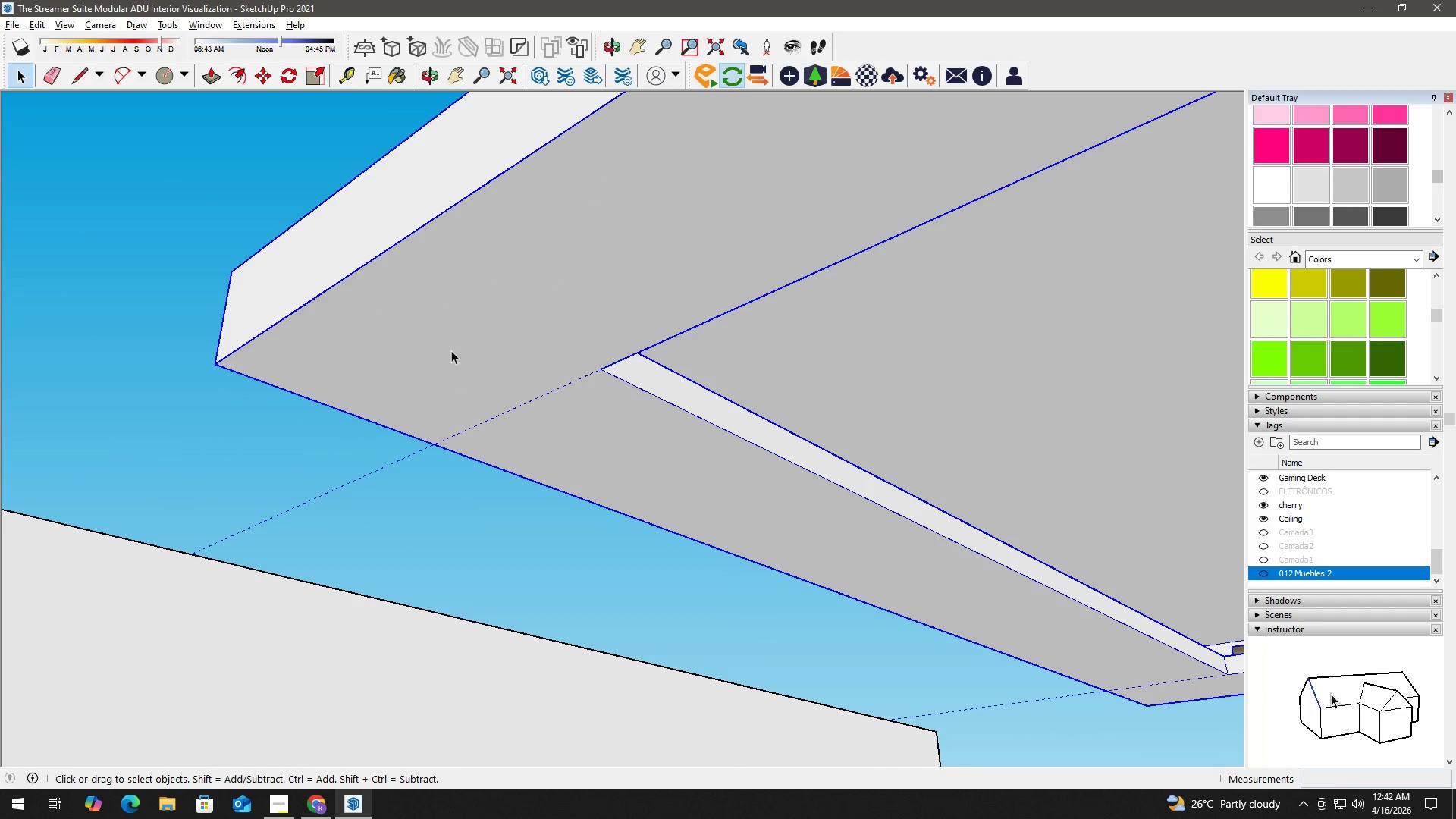 
double_click([451, 350])
 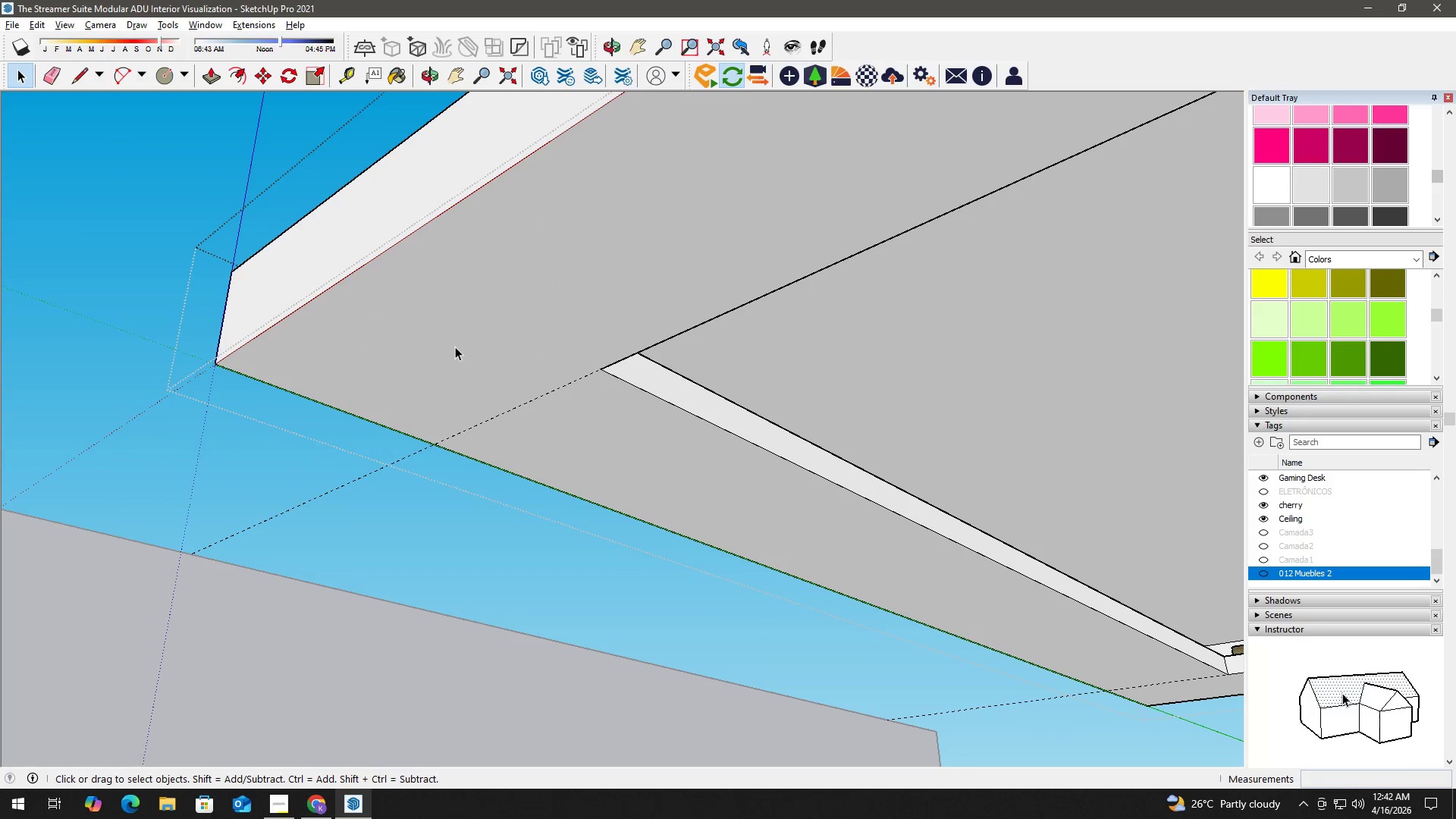 
triple_click([468, 337])
 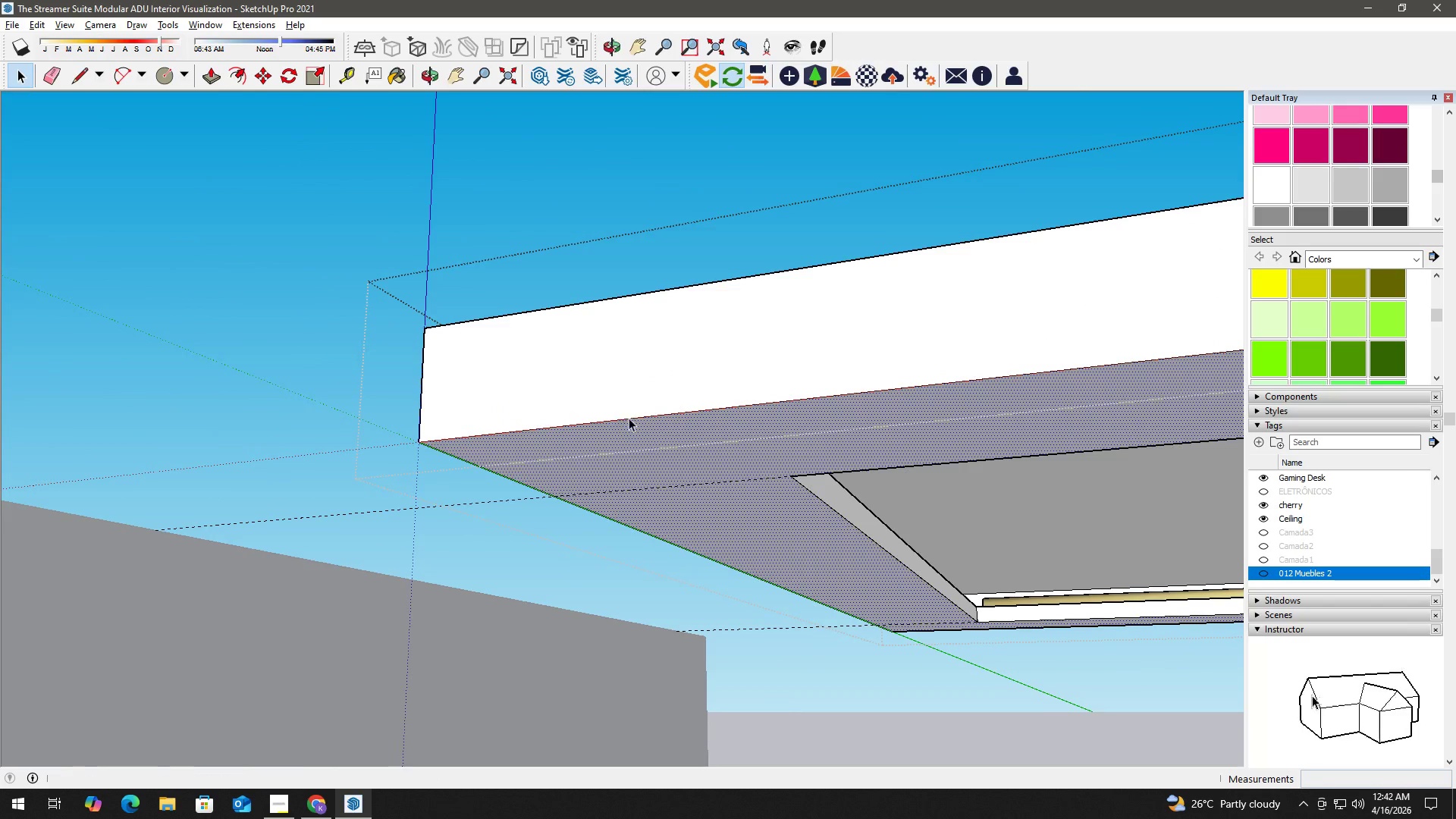 
double_click([602, 369])
 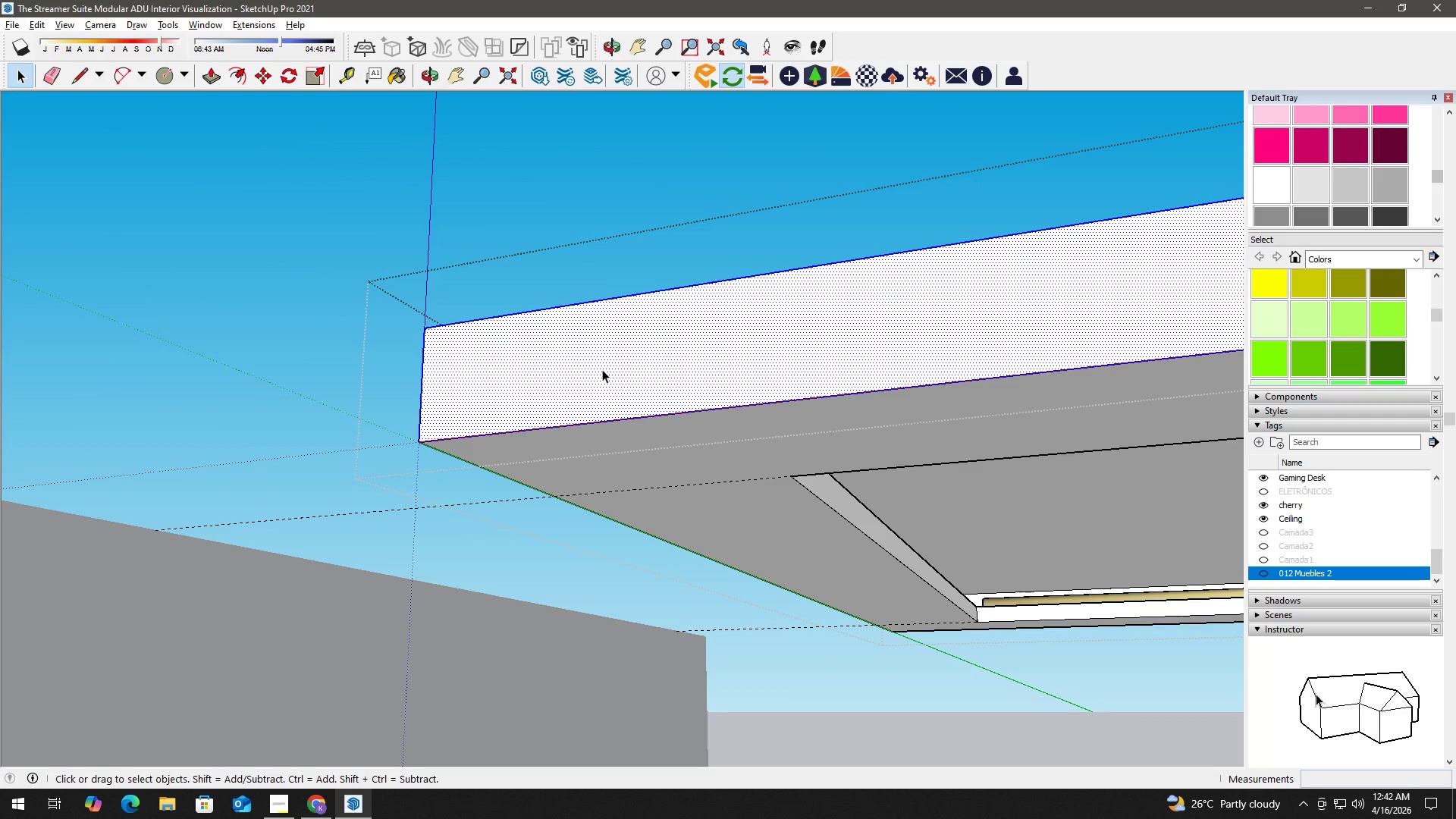 
triple_click([602, 369])
 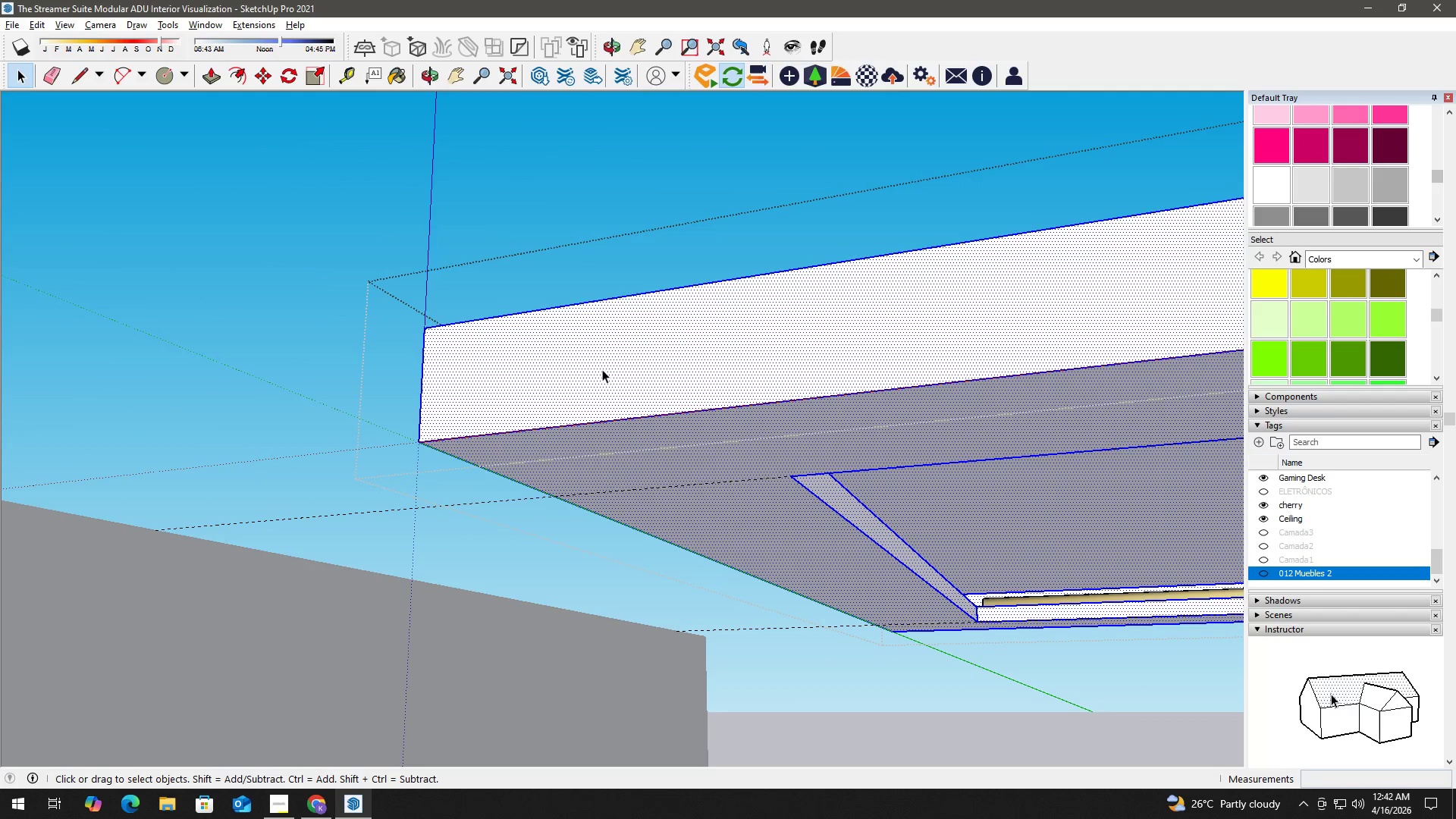 
double_click([602, 369])
 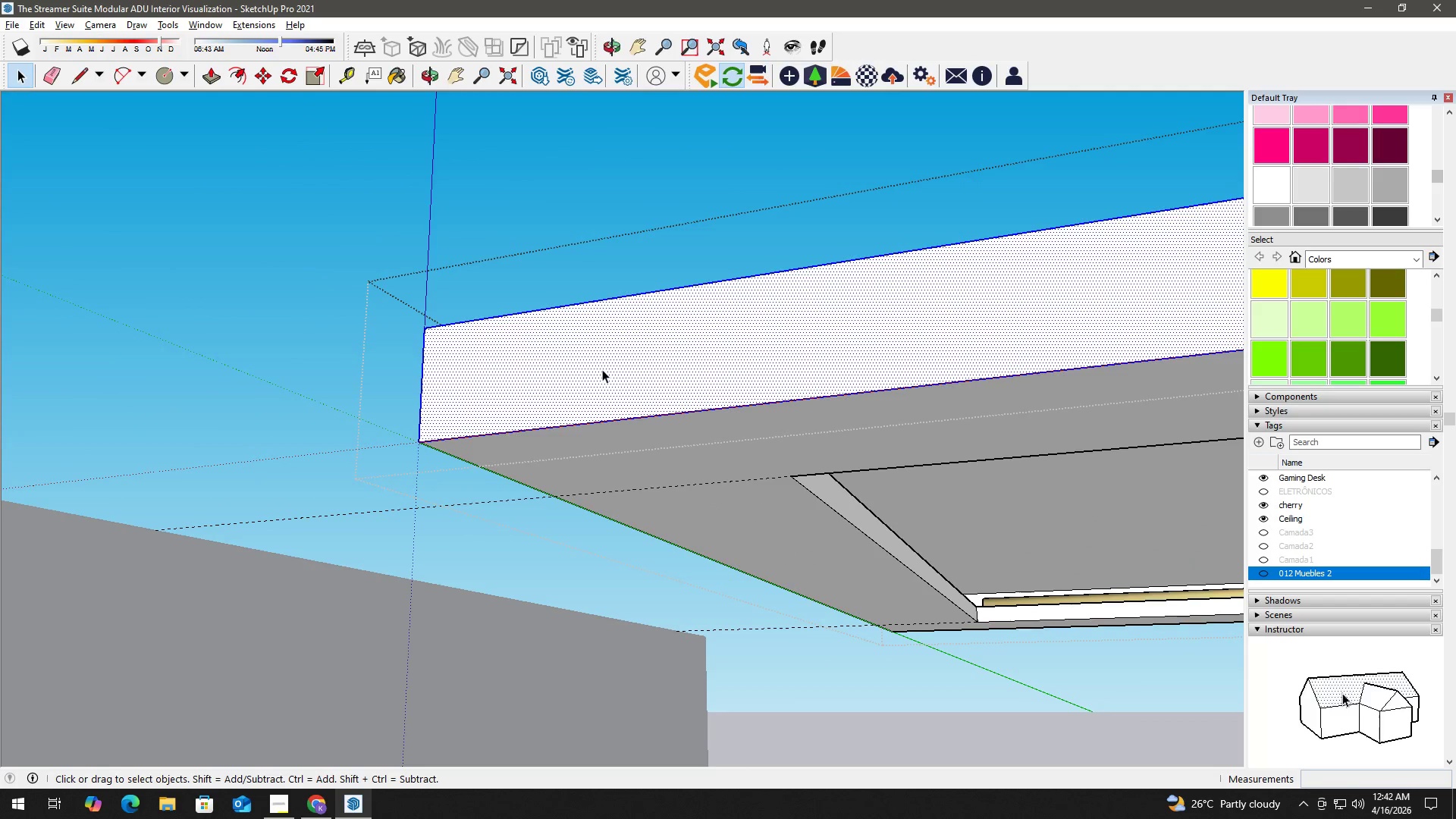 
triple_click([602, 369])
 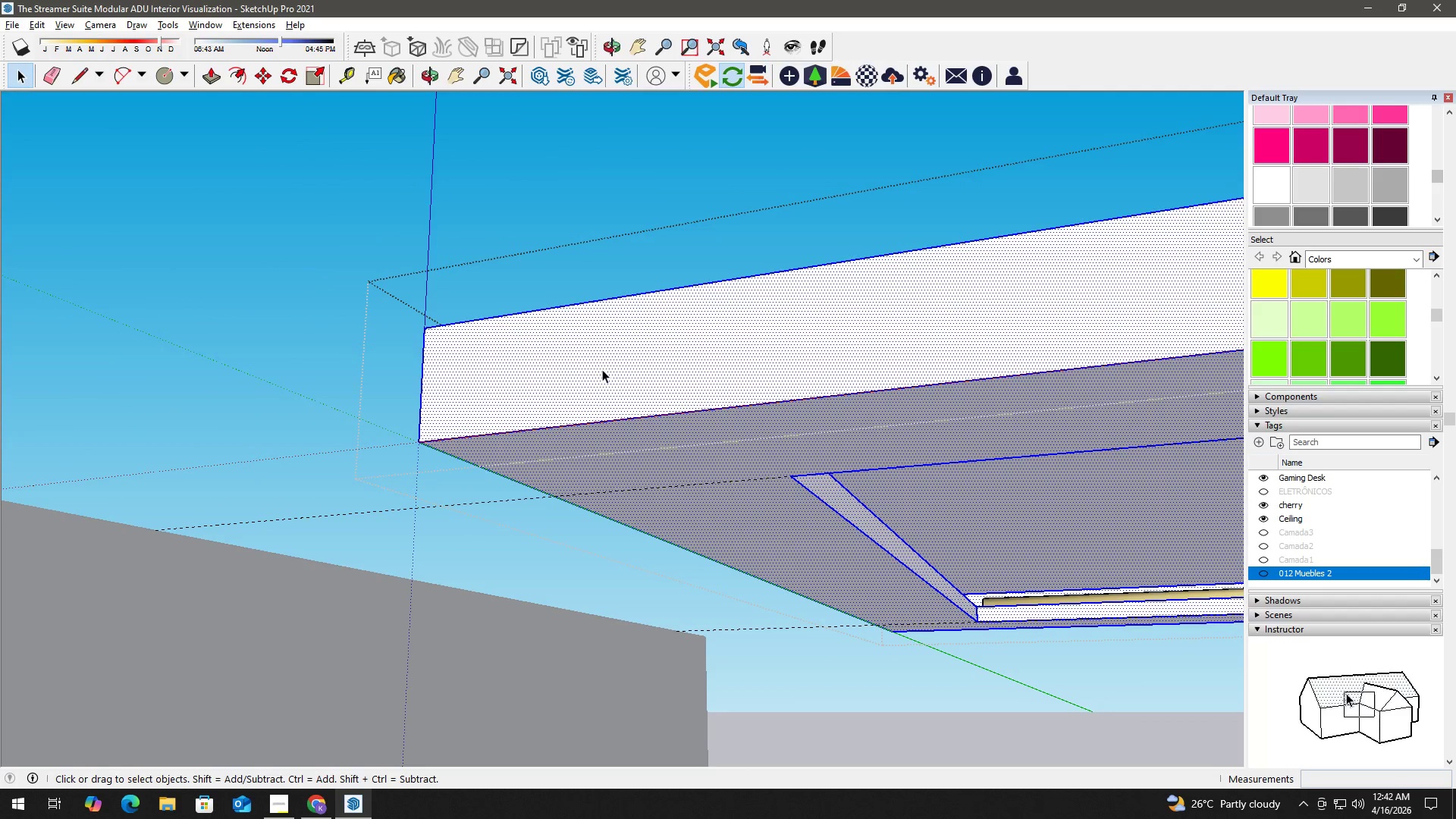 
right_click([602, 369])
 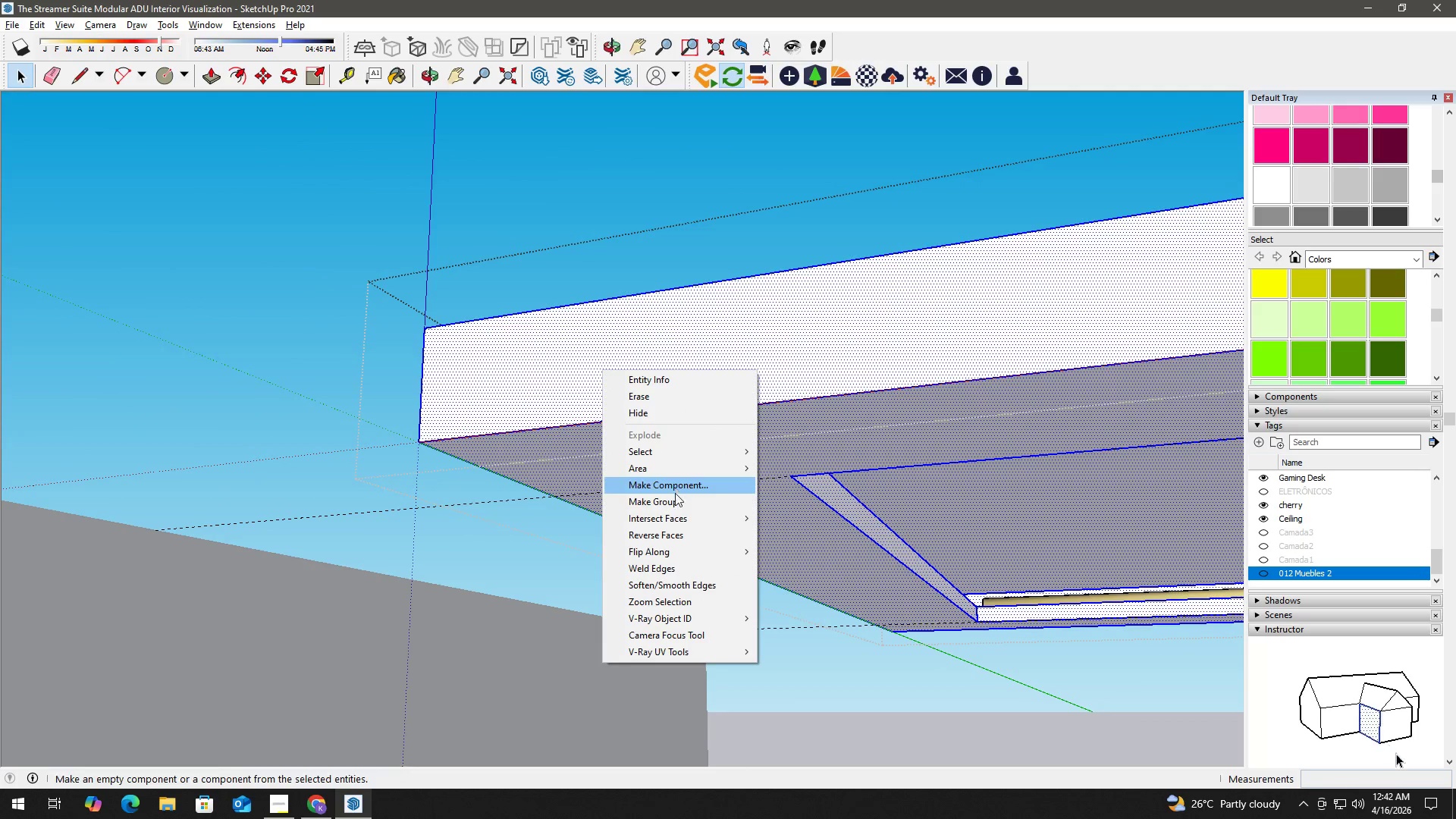 
left_click([675, 496])
 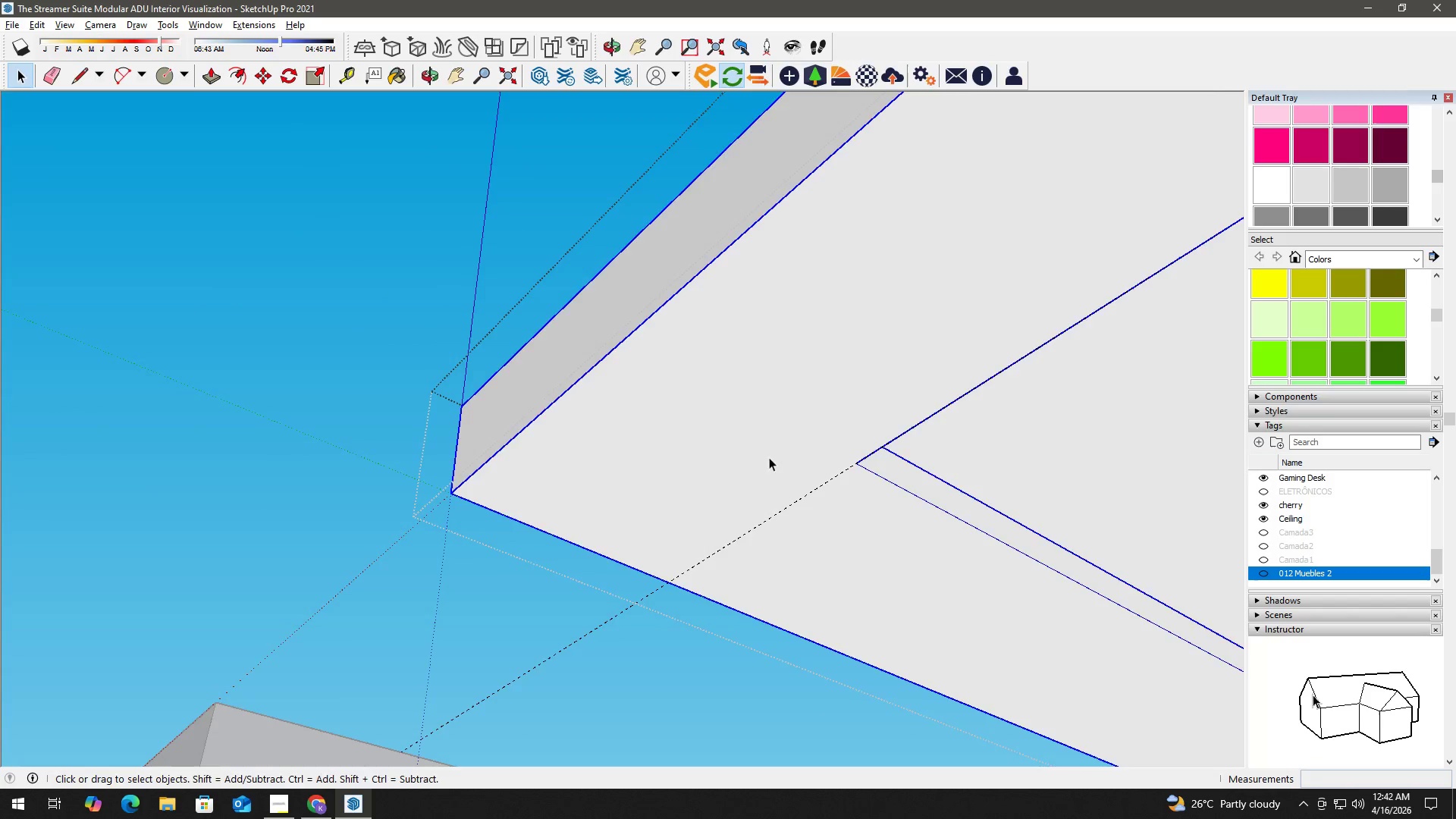 
key(H)
 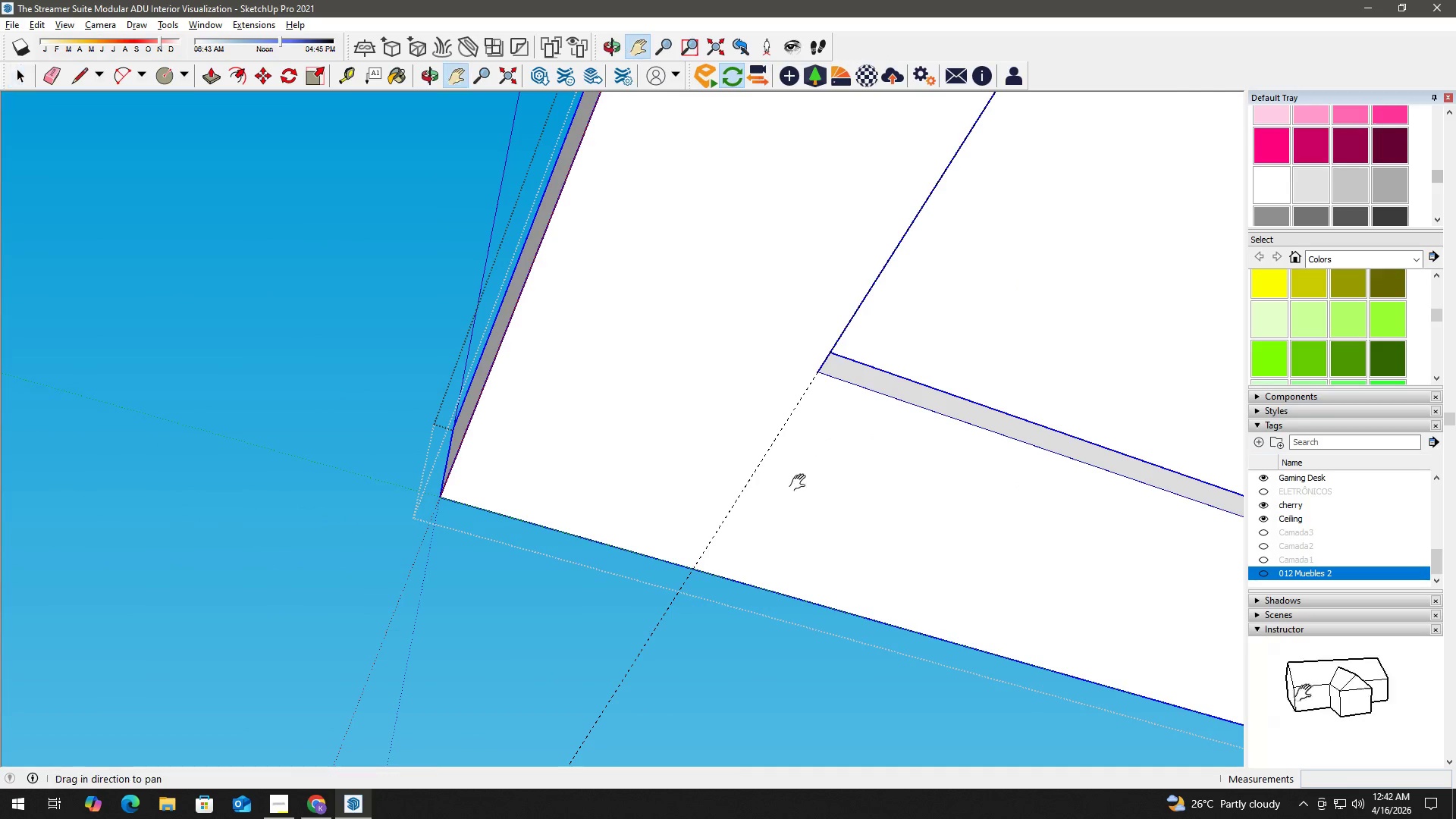 
left_click_drag(start_coordinate=[799, 482], to_coordinate=[645, 422])
 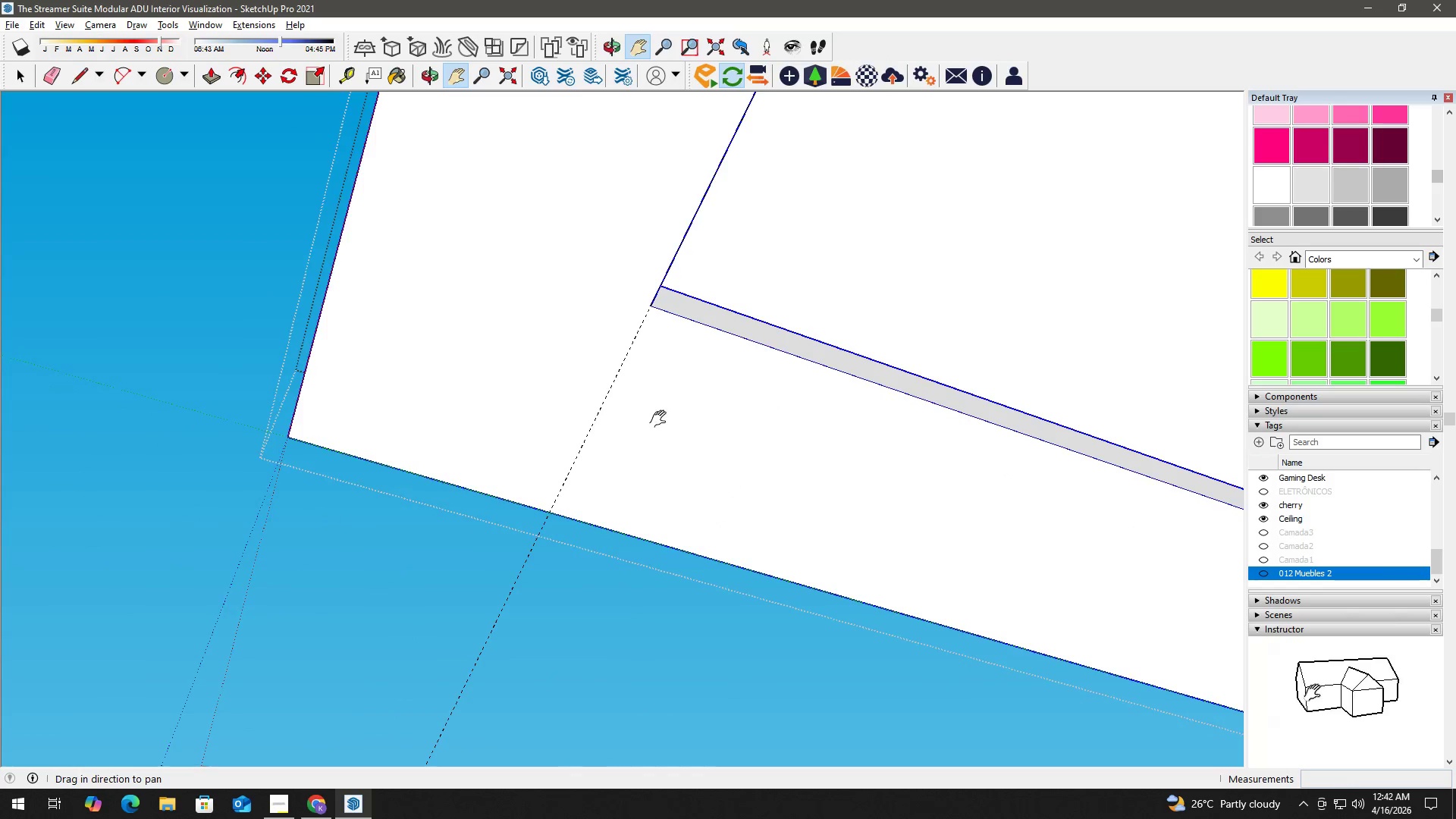 
key(Space)
 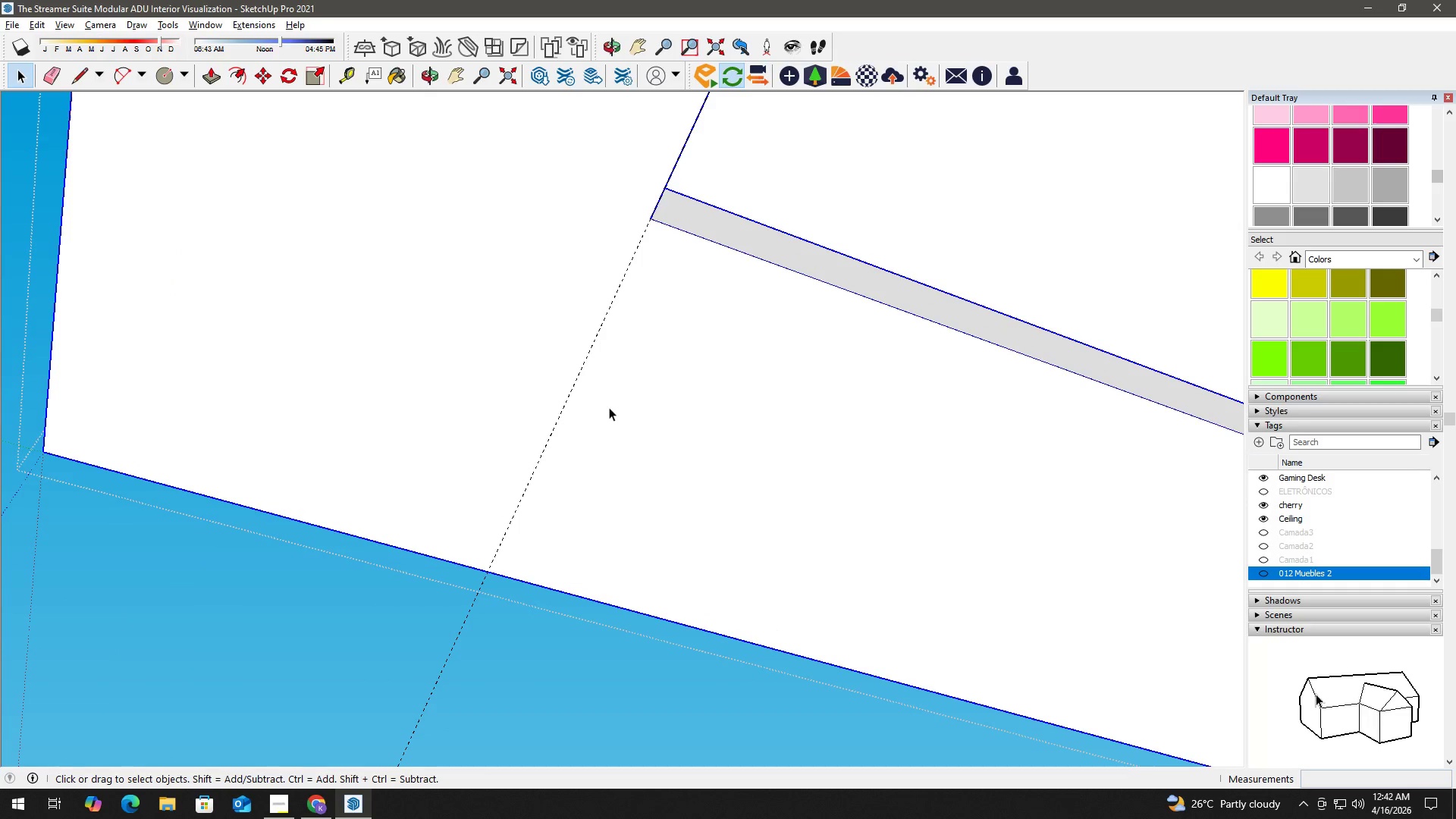 
scroll: coordinate [616, 406], scroll_direction: up, amount: 5.0
 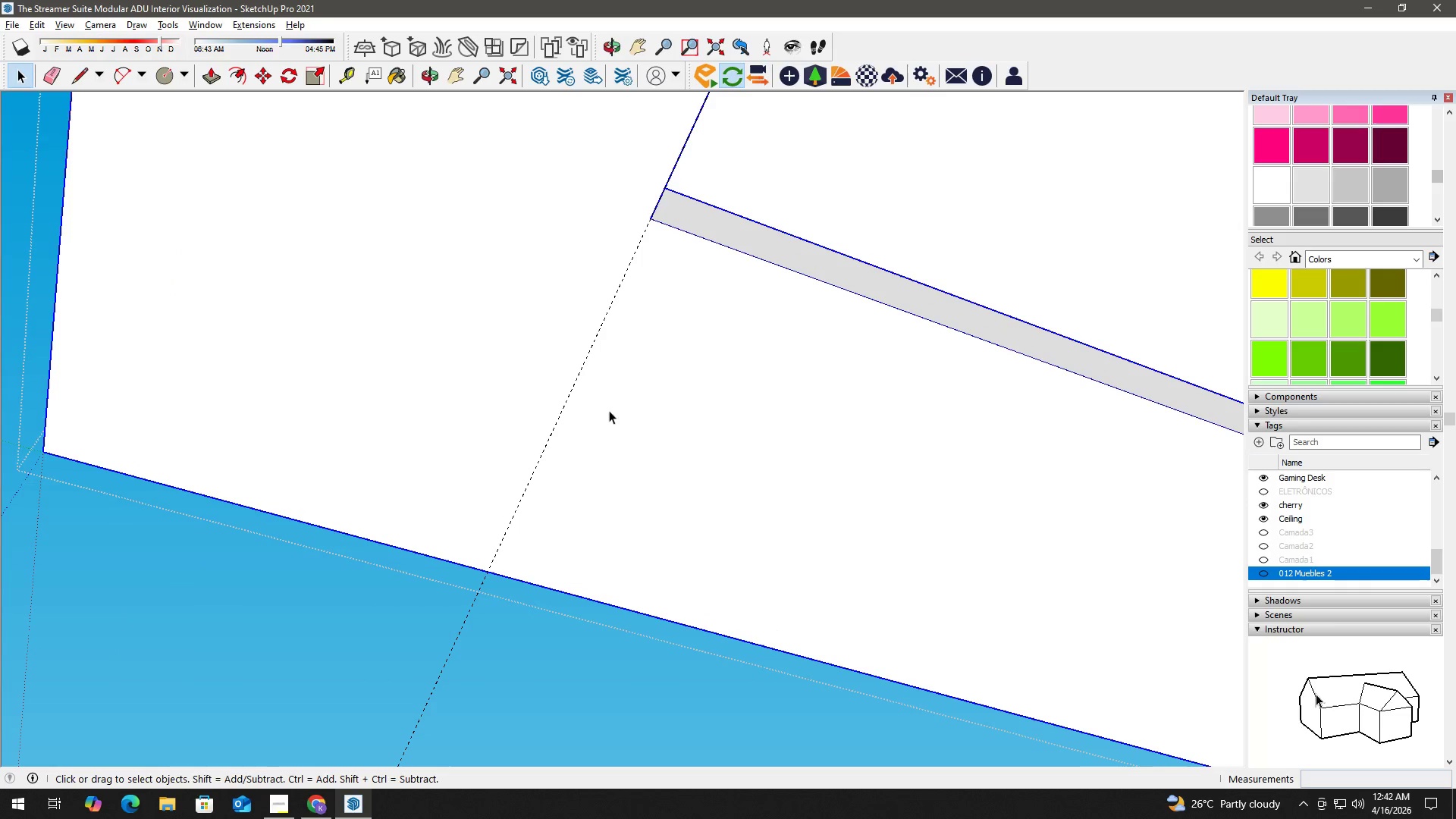 
key(C)
 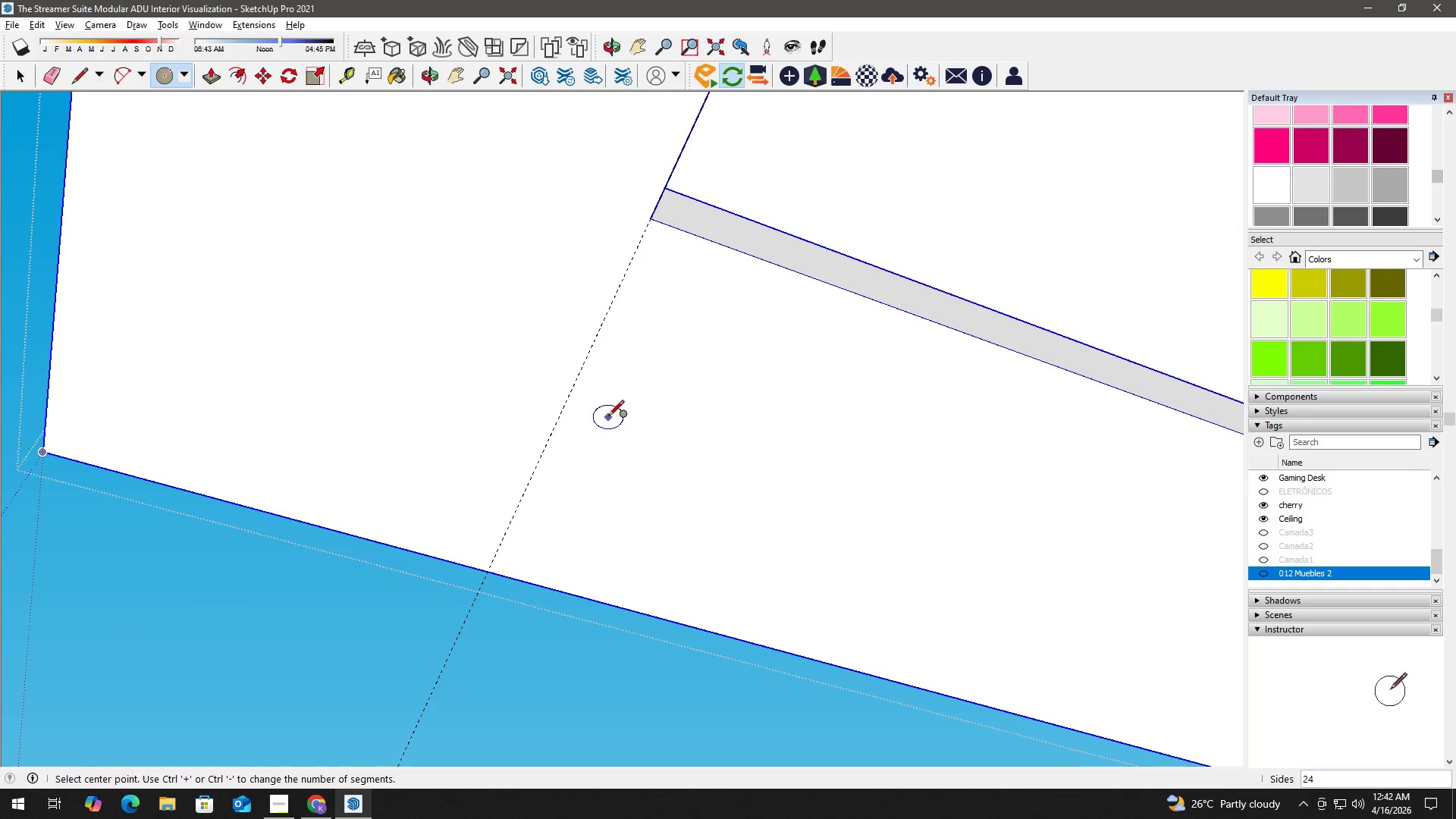 
left_click([608, 417])
 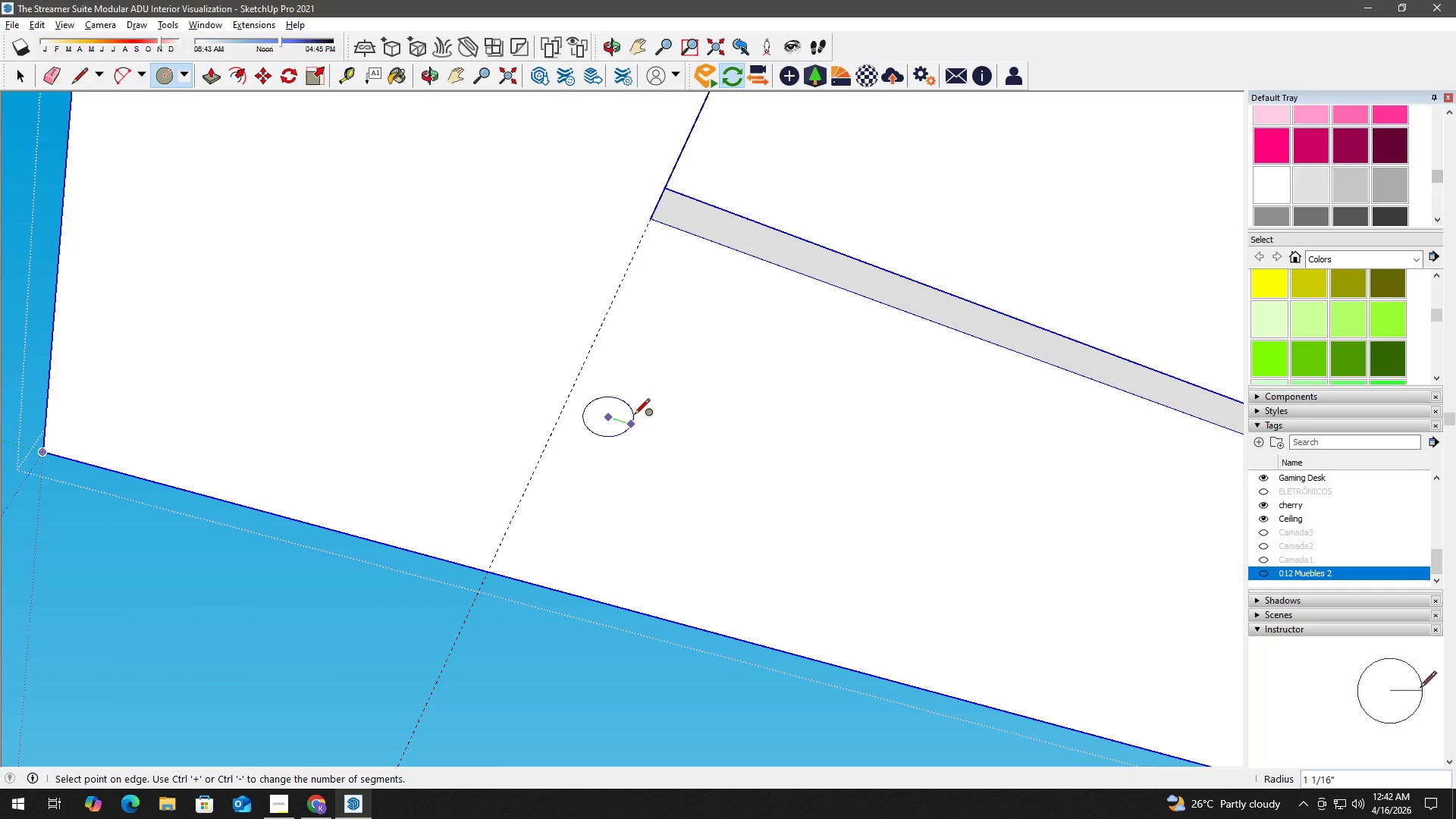 
key(Numpad3)
 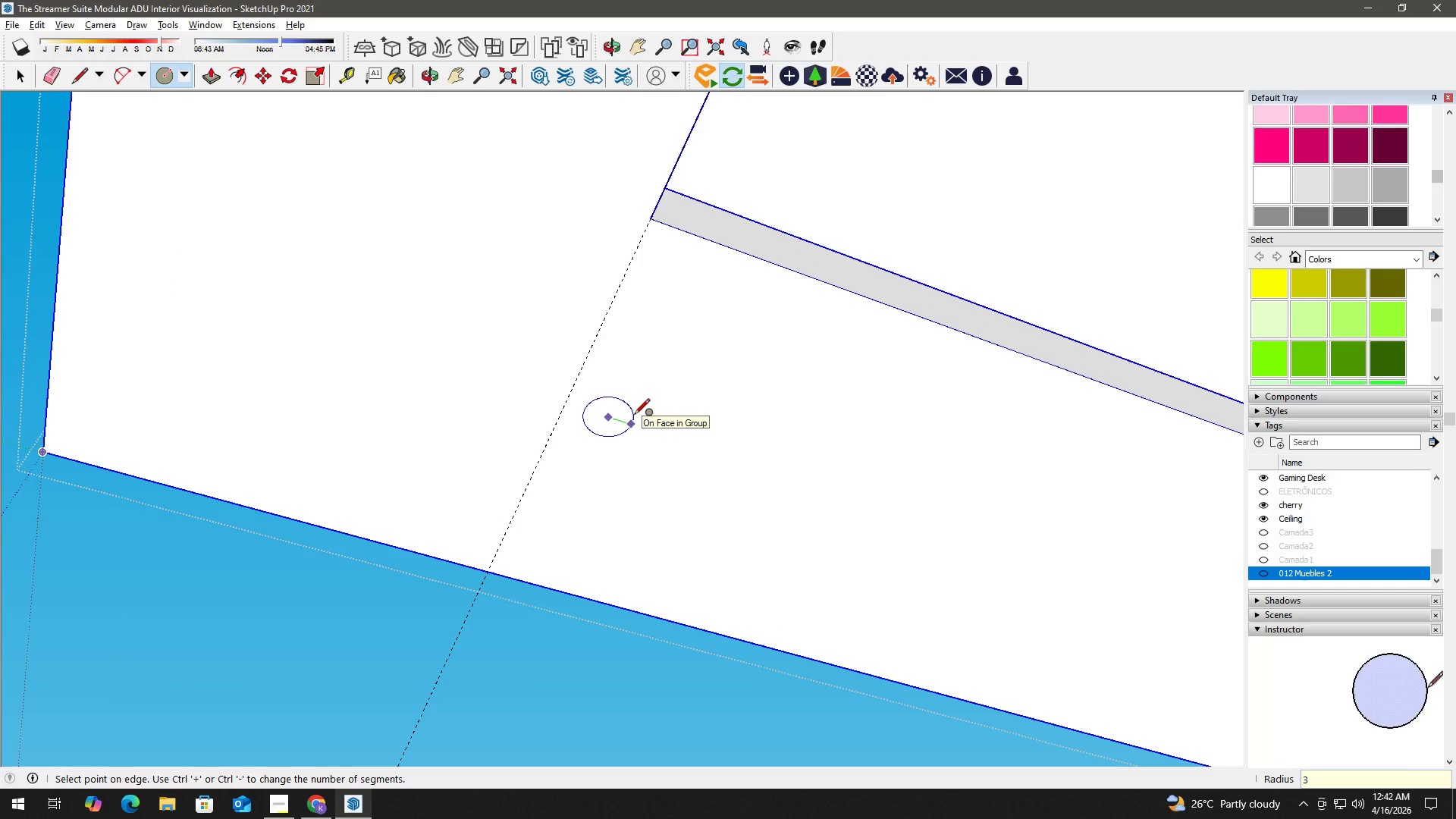 
key(NumpadEnter)
 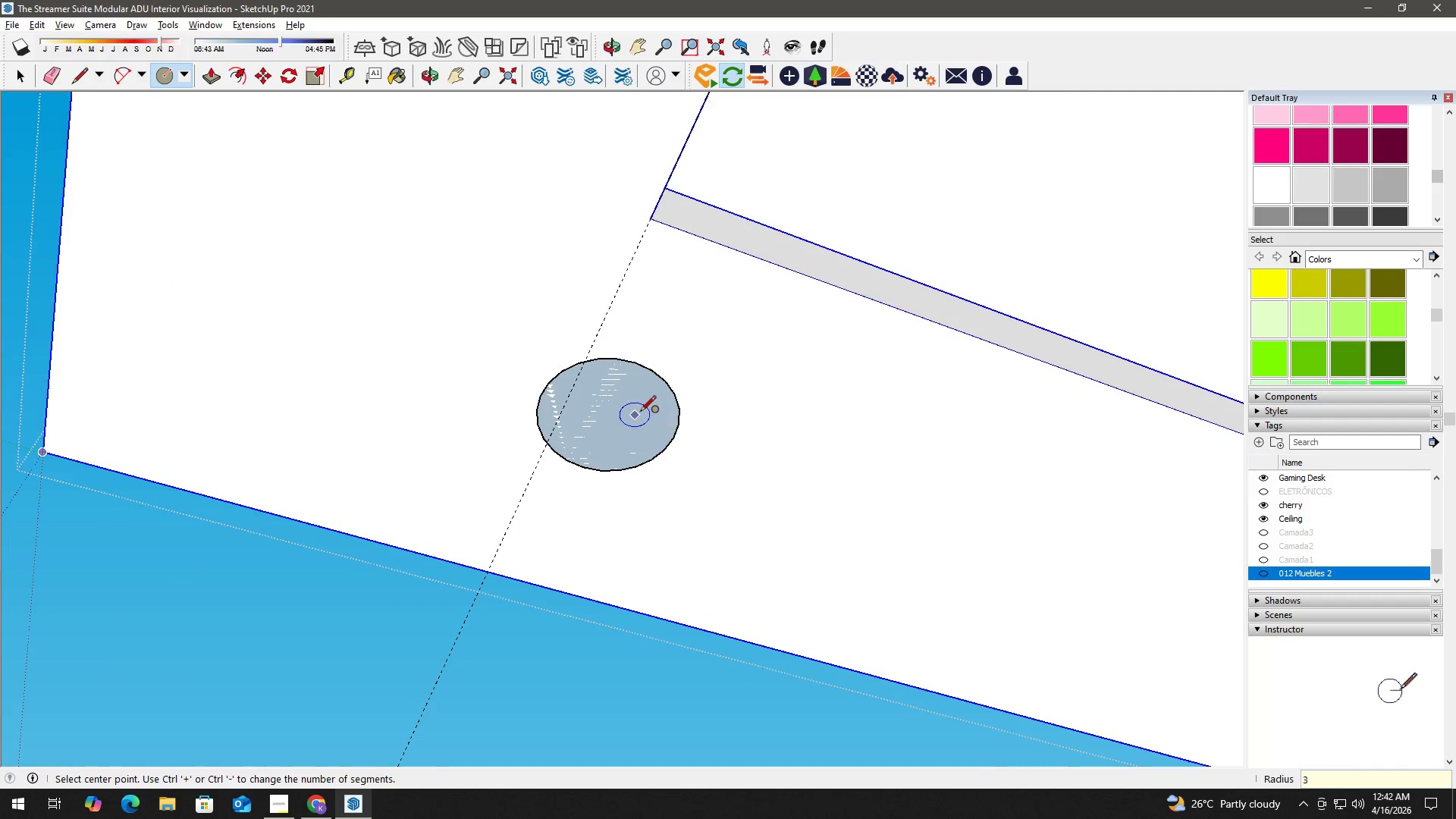 
key(Space)
 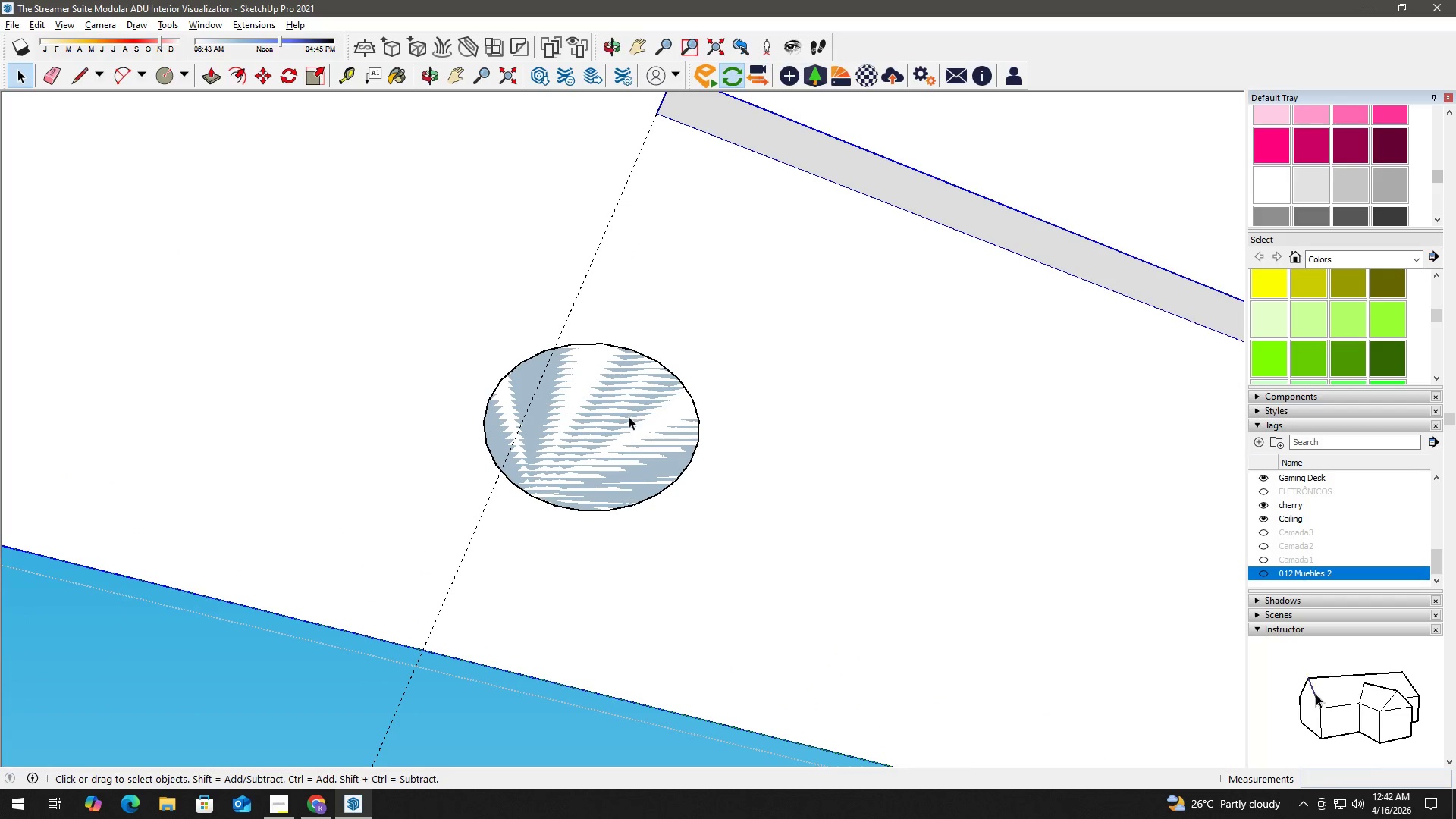 
scroll: coordinate [638, 387], scroll_direction: up, amount: 4.0
 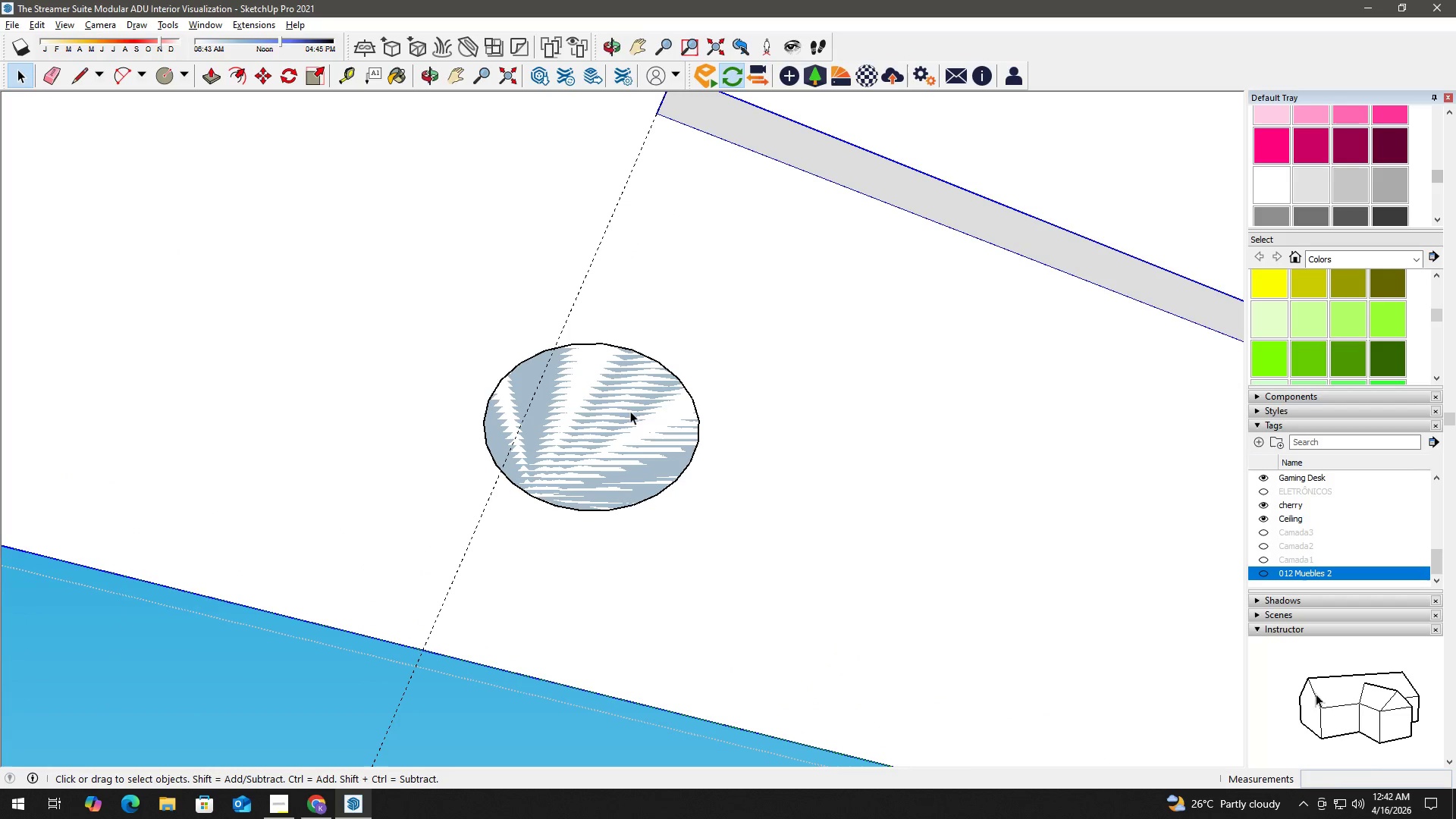 
key(Space)
 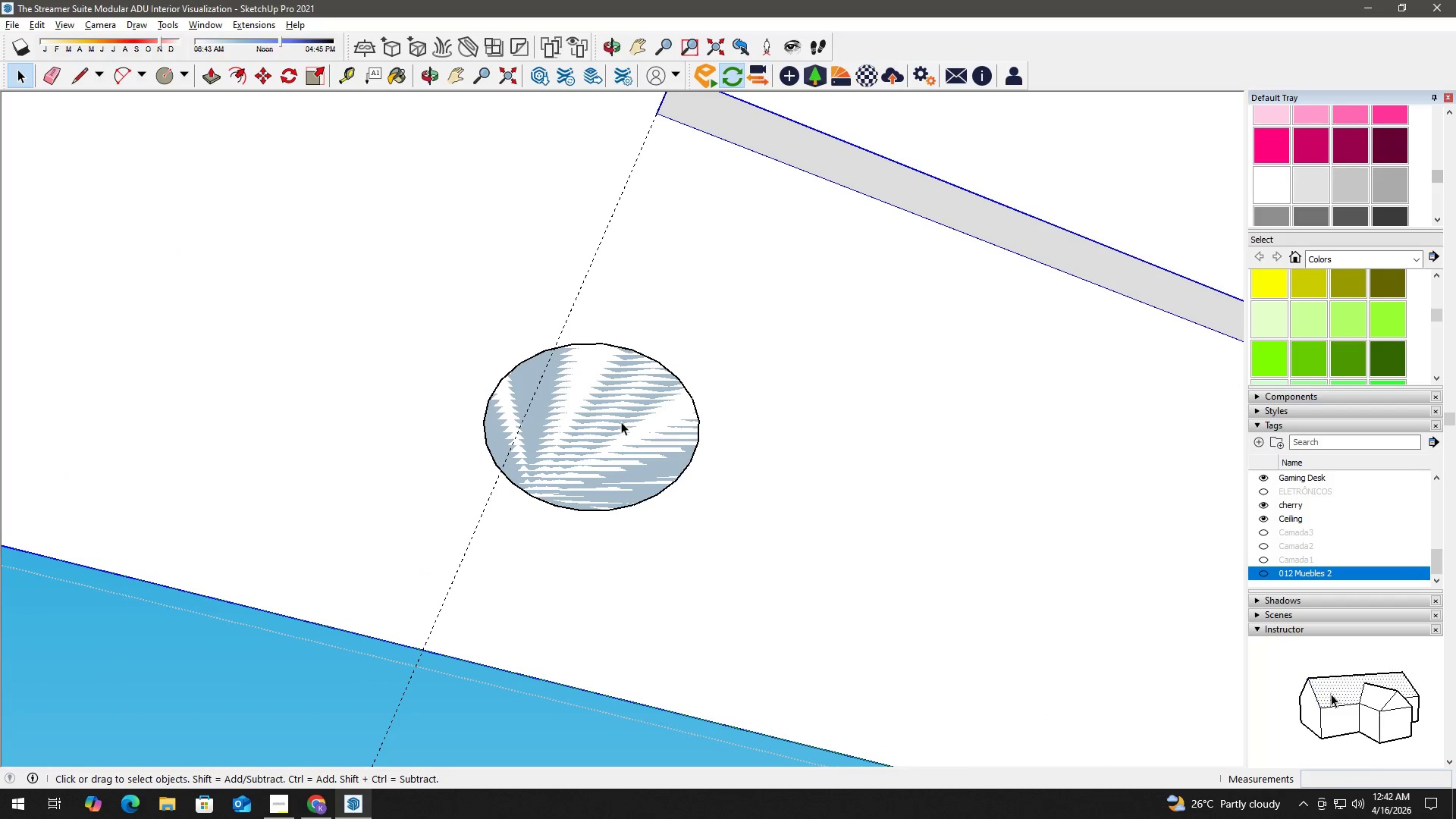 
scroll: coordinate [622, 526], scroll_direction: down, amount: 14.0
 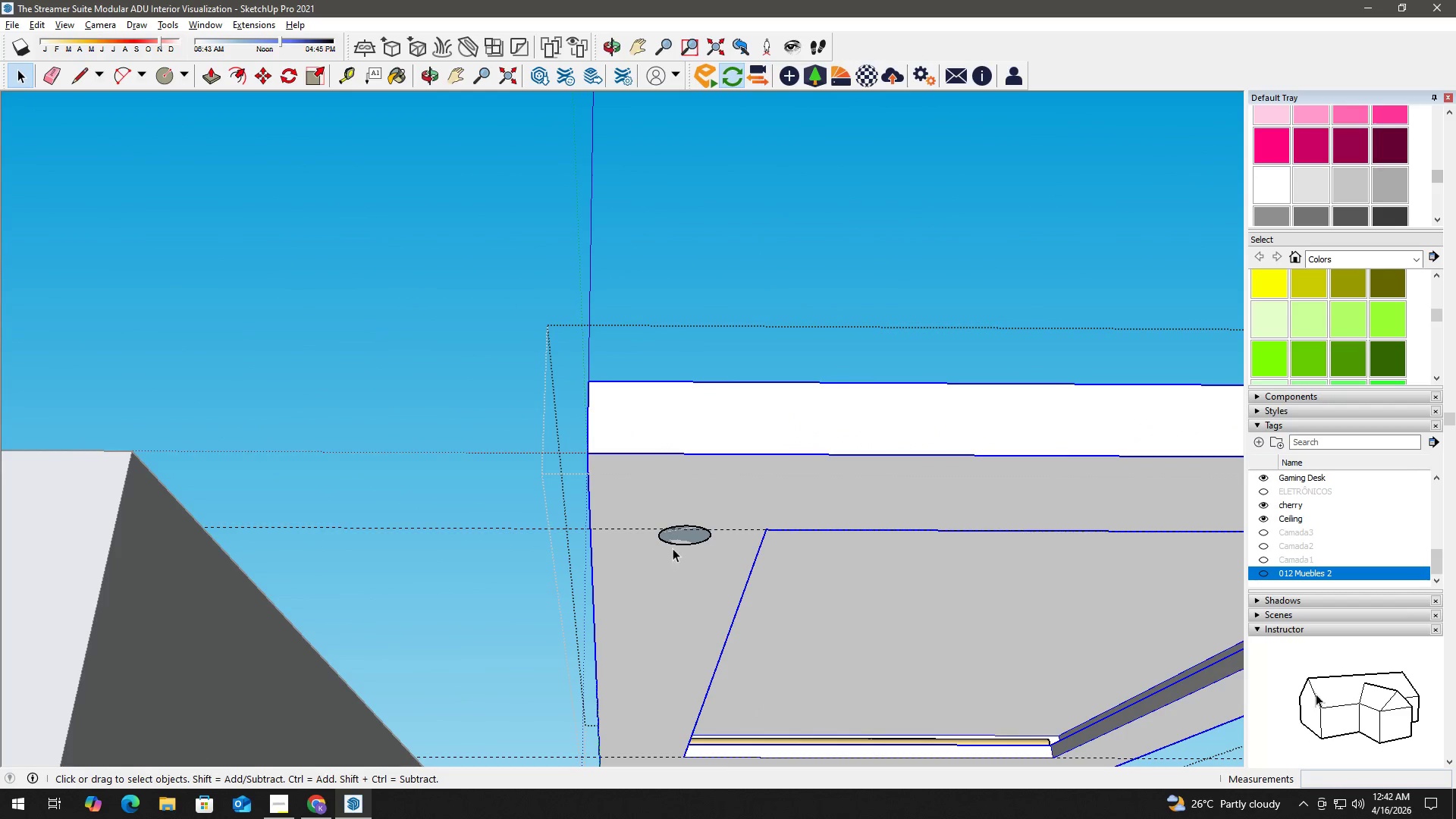 
key(Control+Z)
 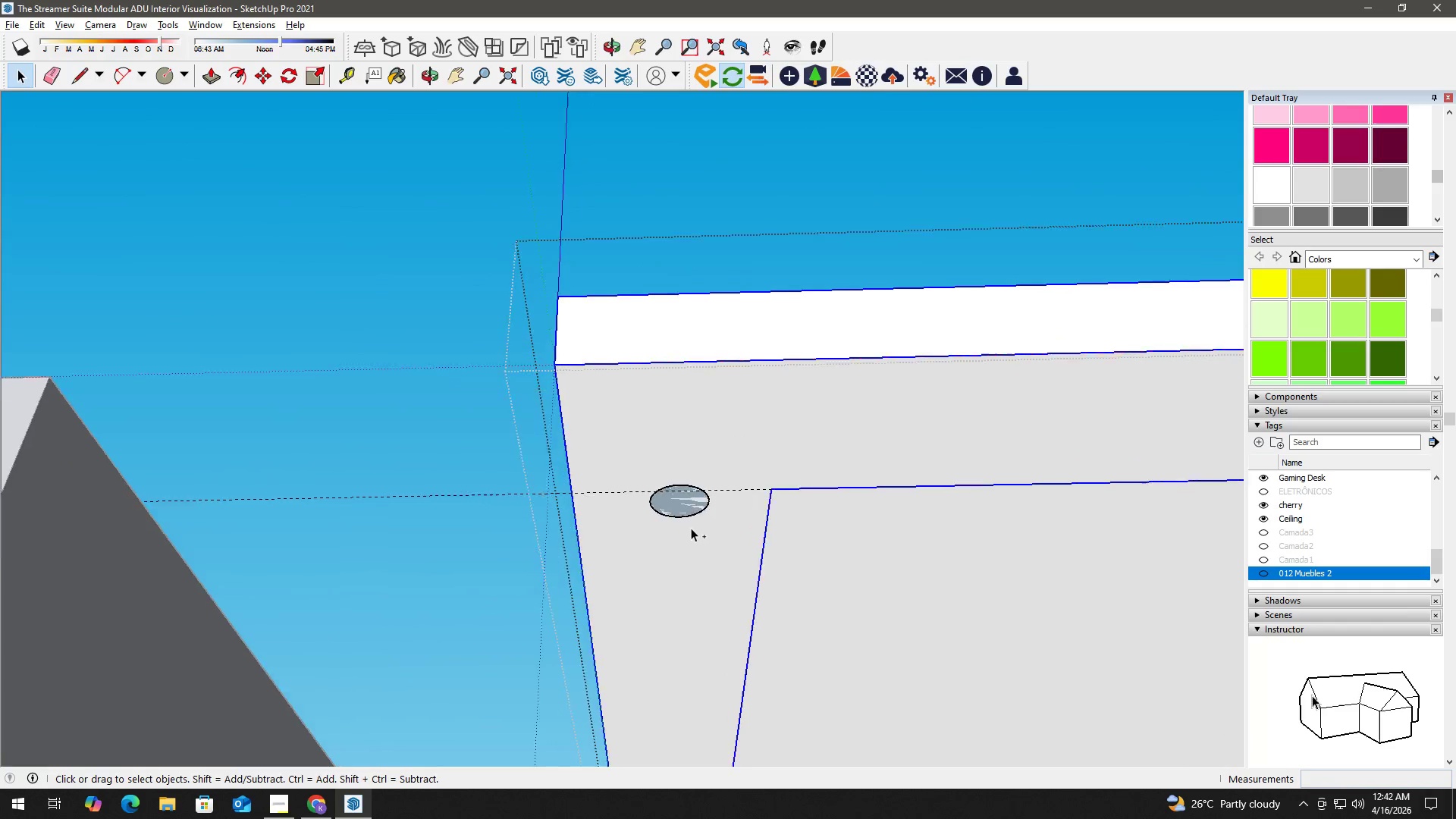 
key(Space)
 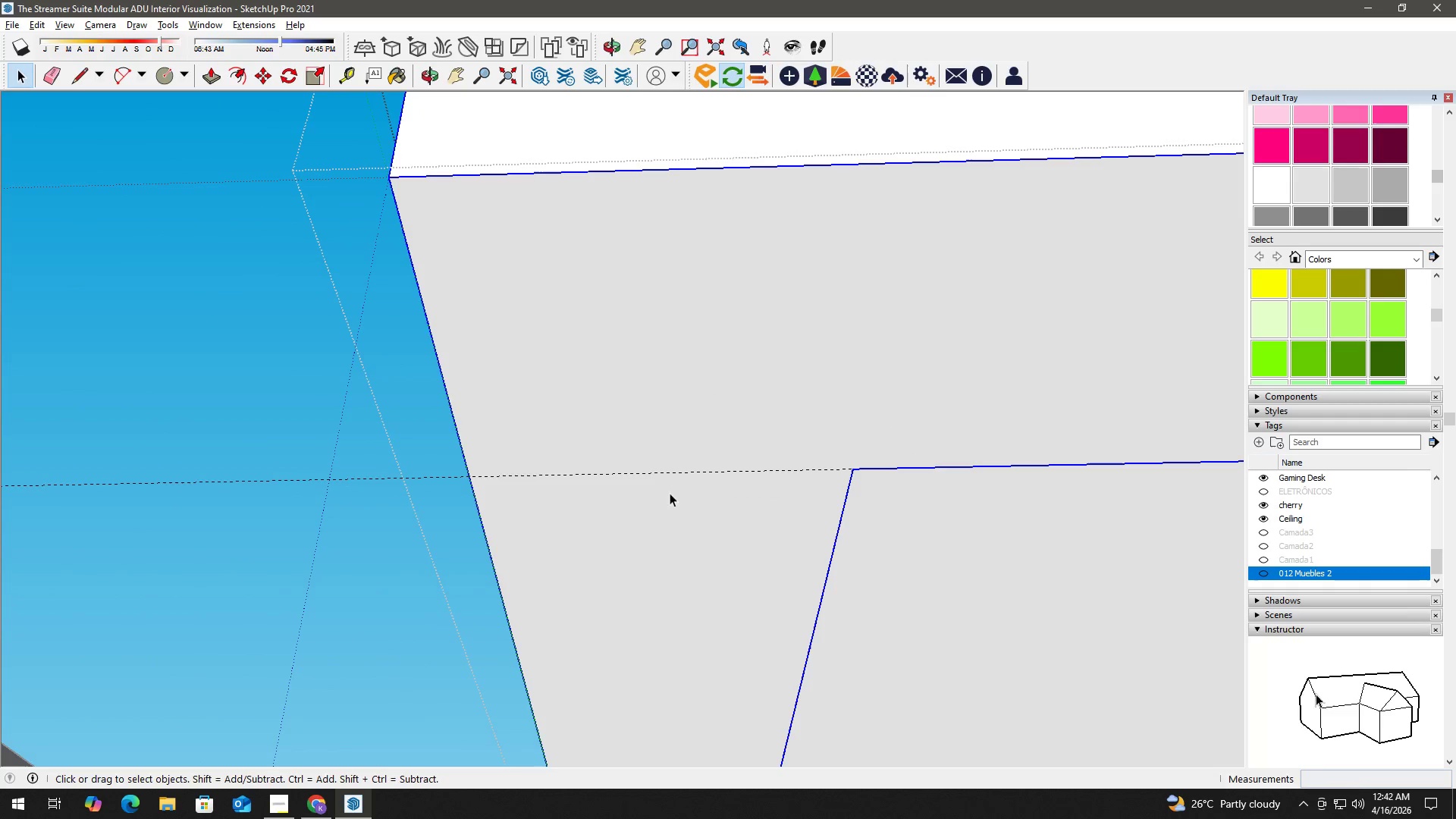 
key(C)
 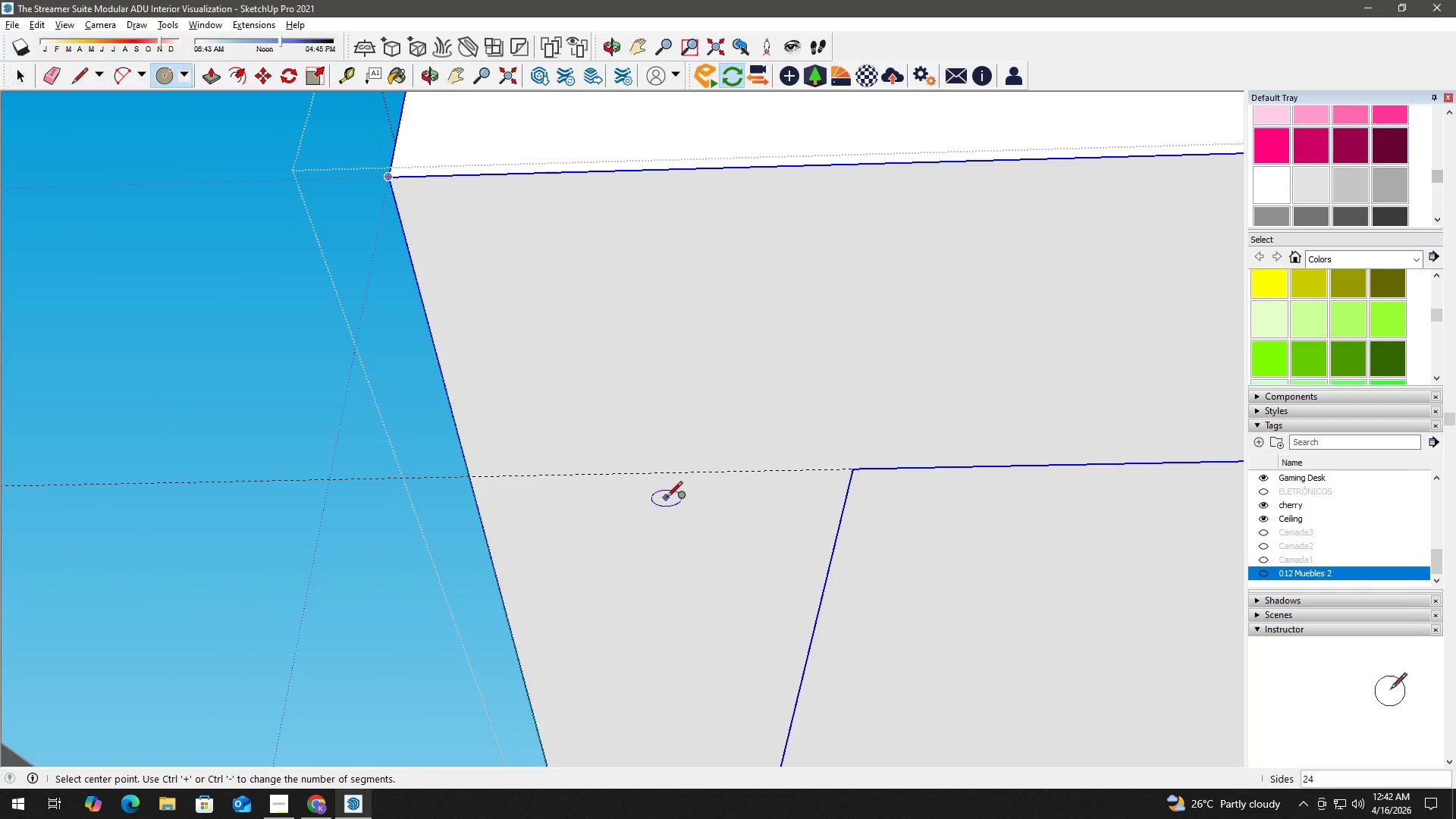 
left_click([667, 498])
 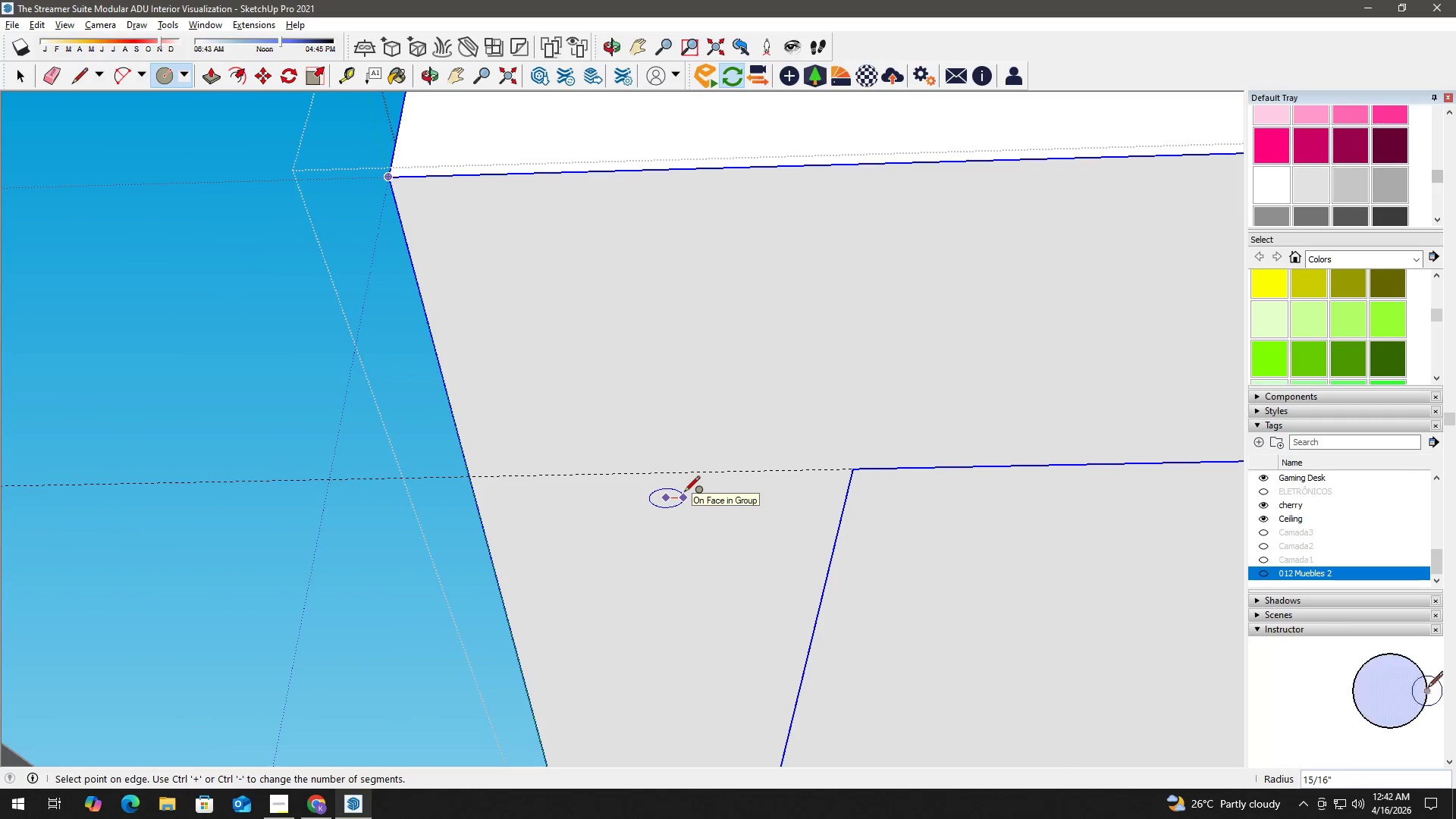 
scroll: coordinate [673, 492], scroll_direction: up, amount: 7.0
 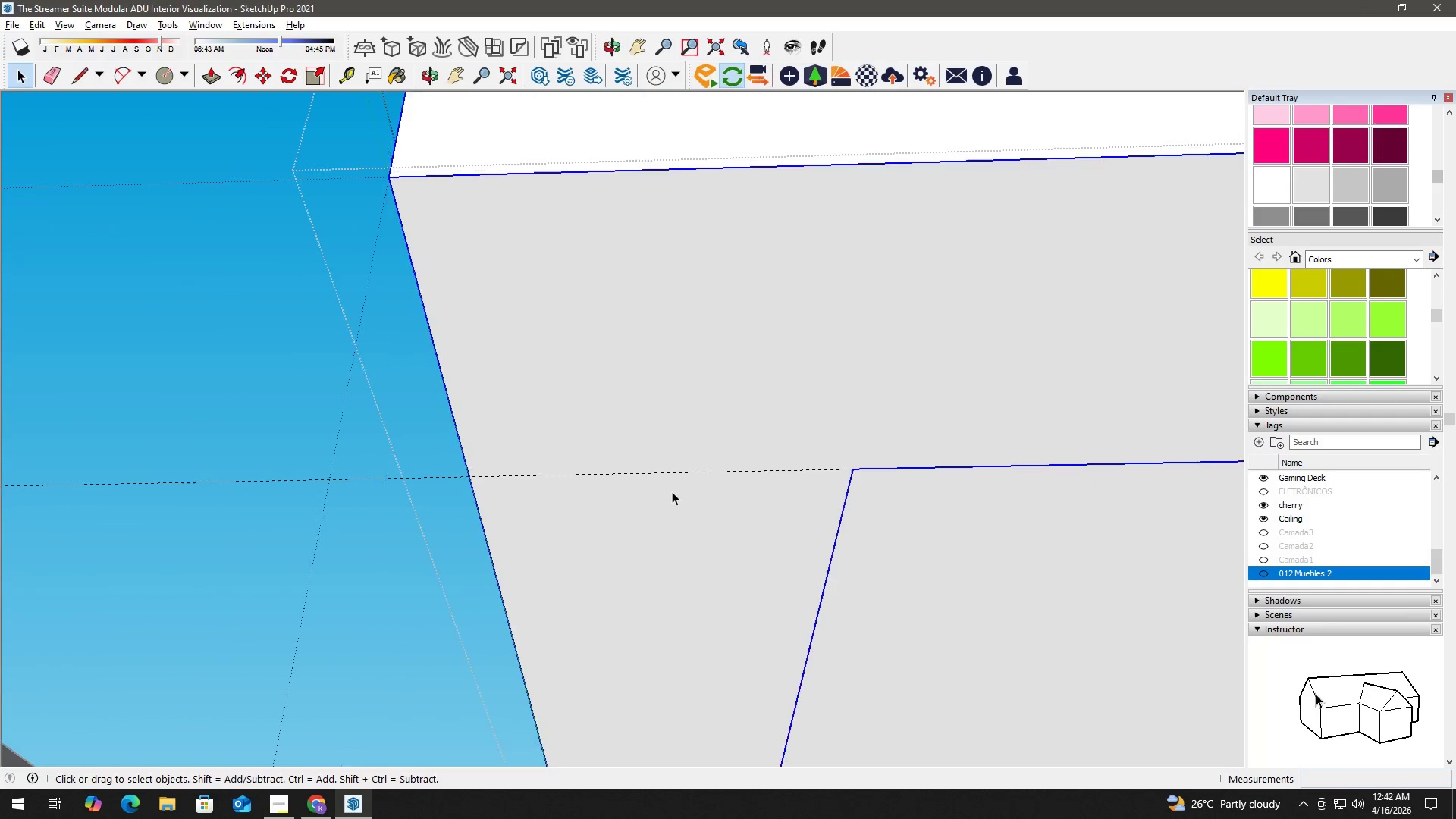 
key(Numpad2)
 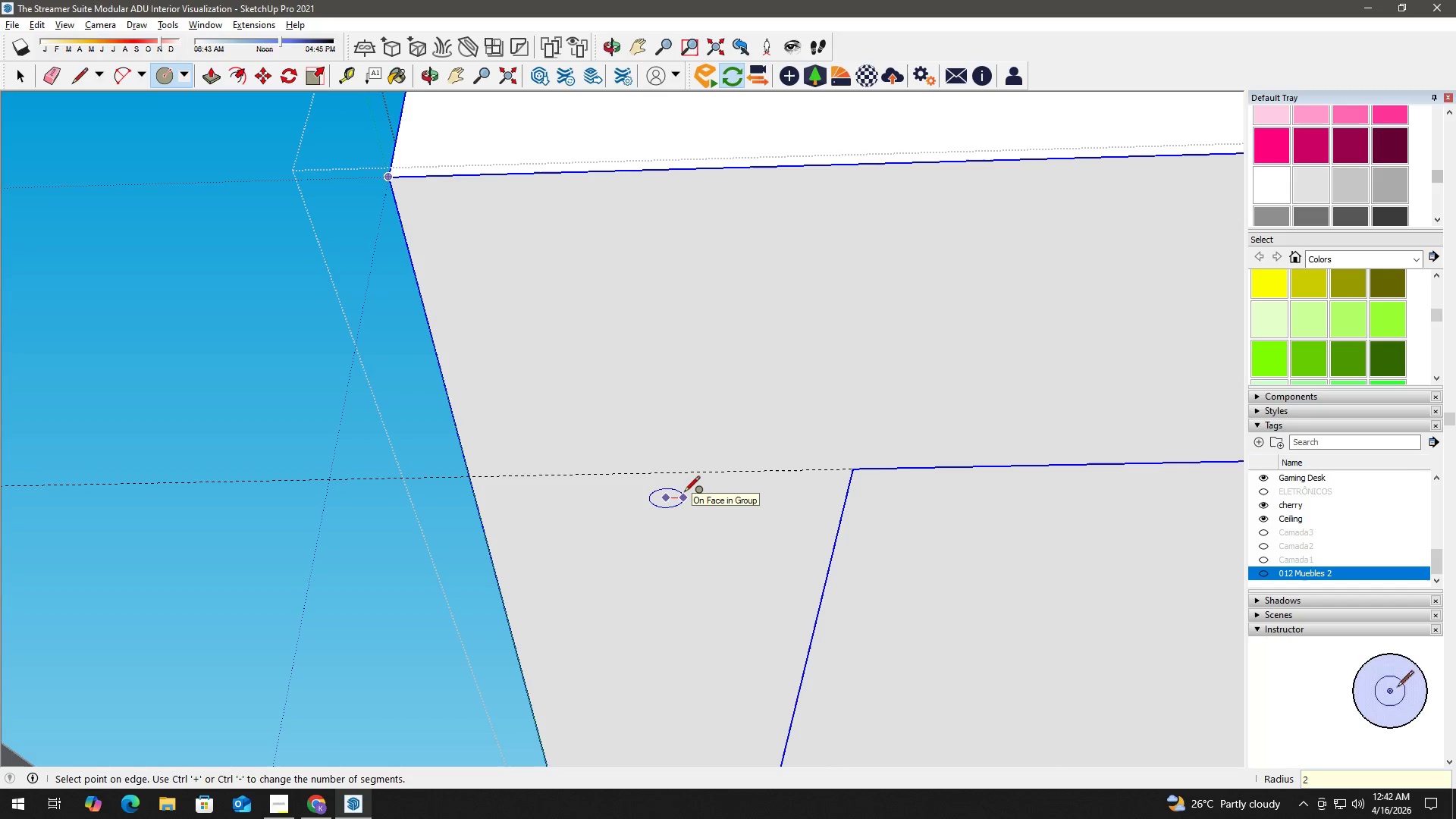 
key(NumpadDecimal)
 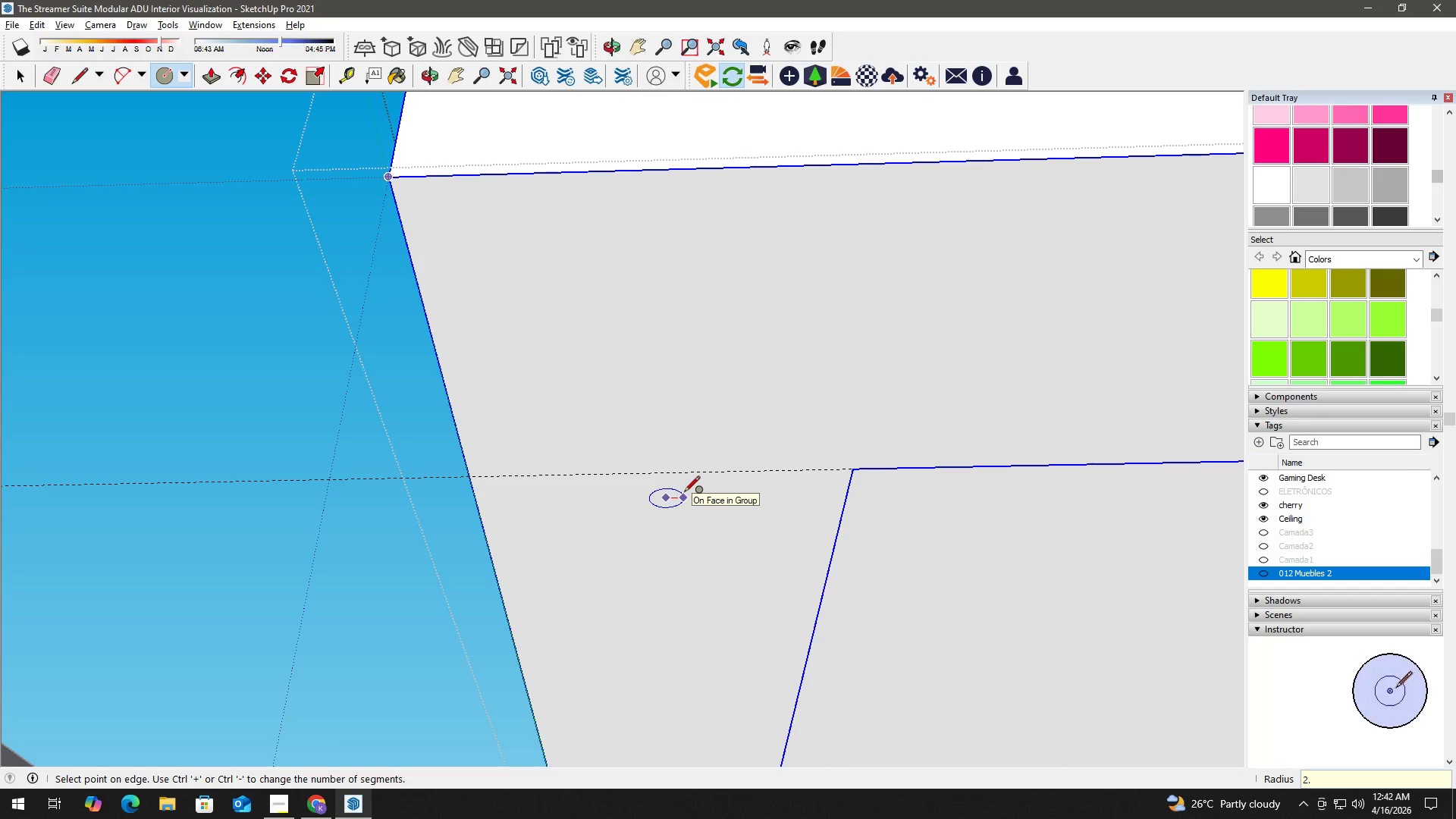 
key(Numpad5)
 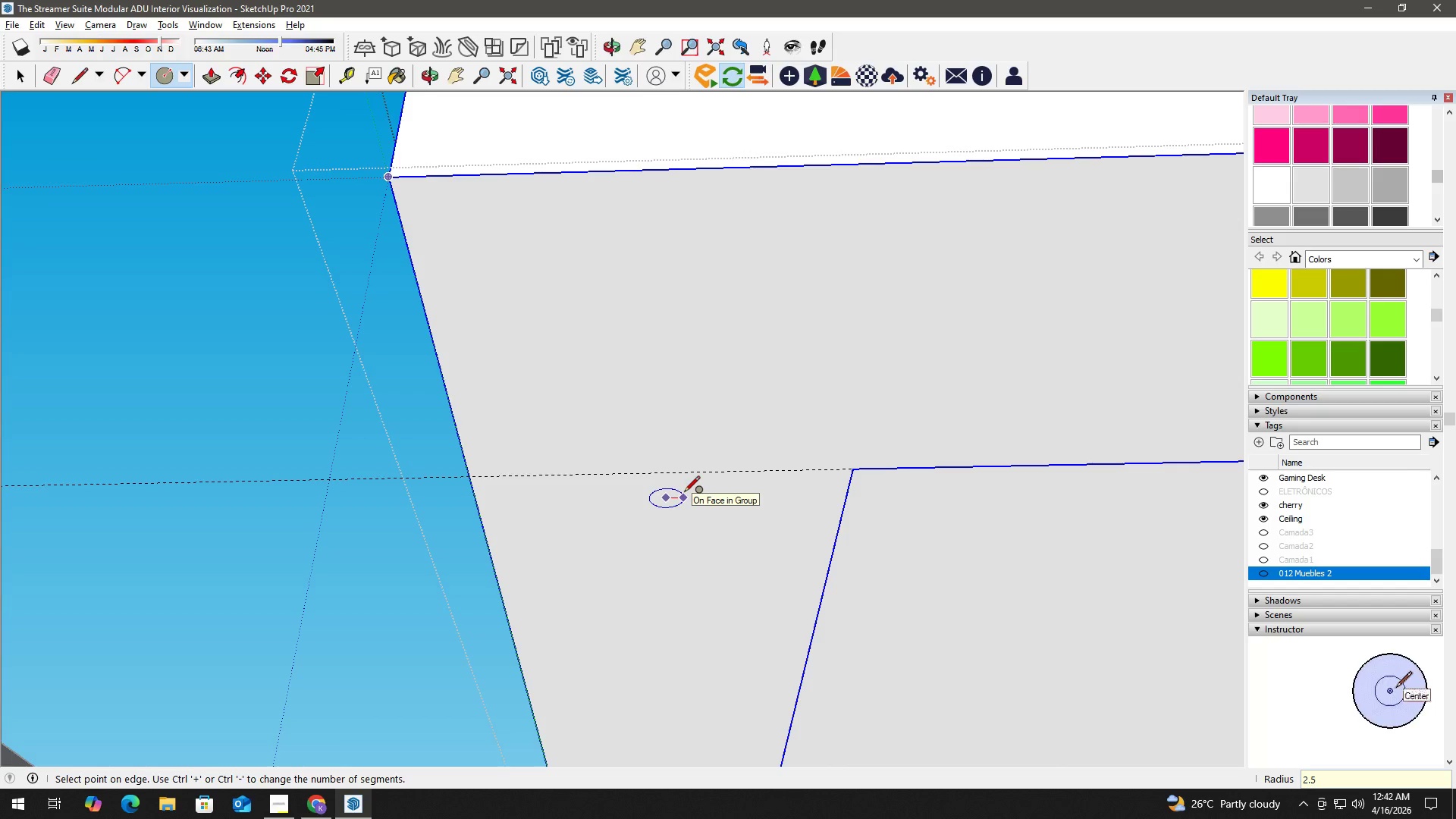 
key(NumpadEnter)
 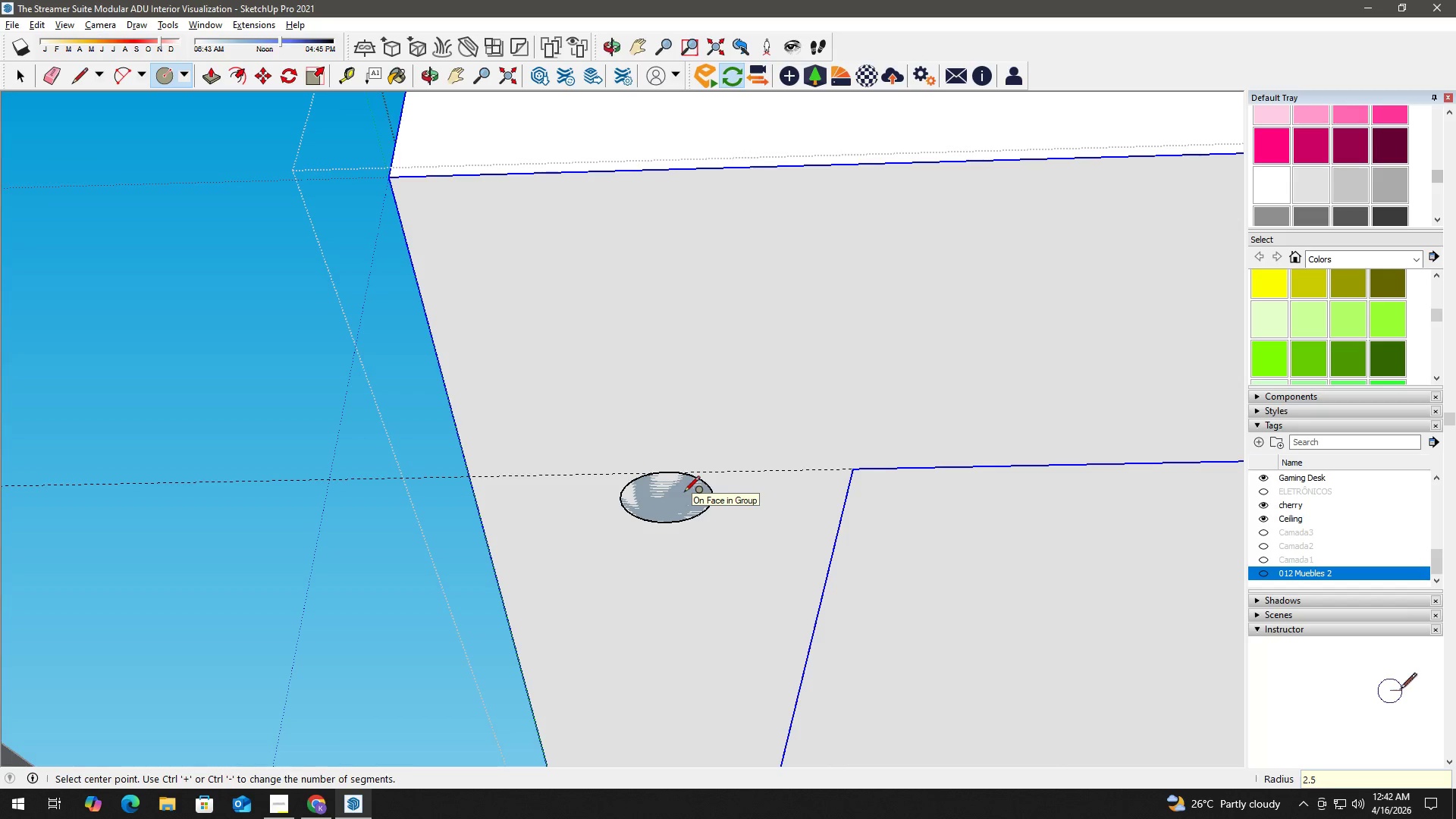 
hold_key(key=Space, duration=3.84)
 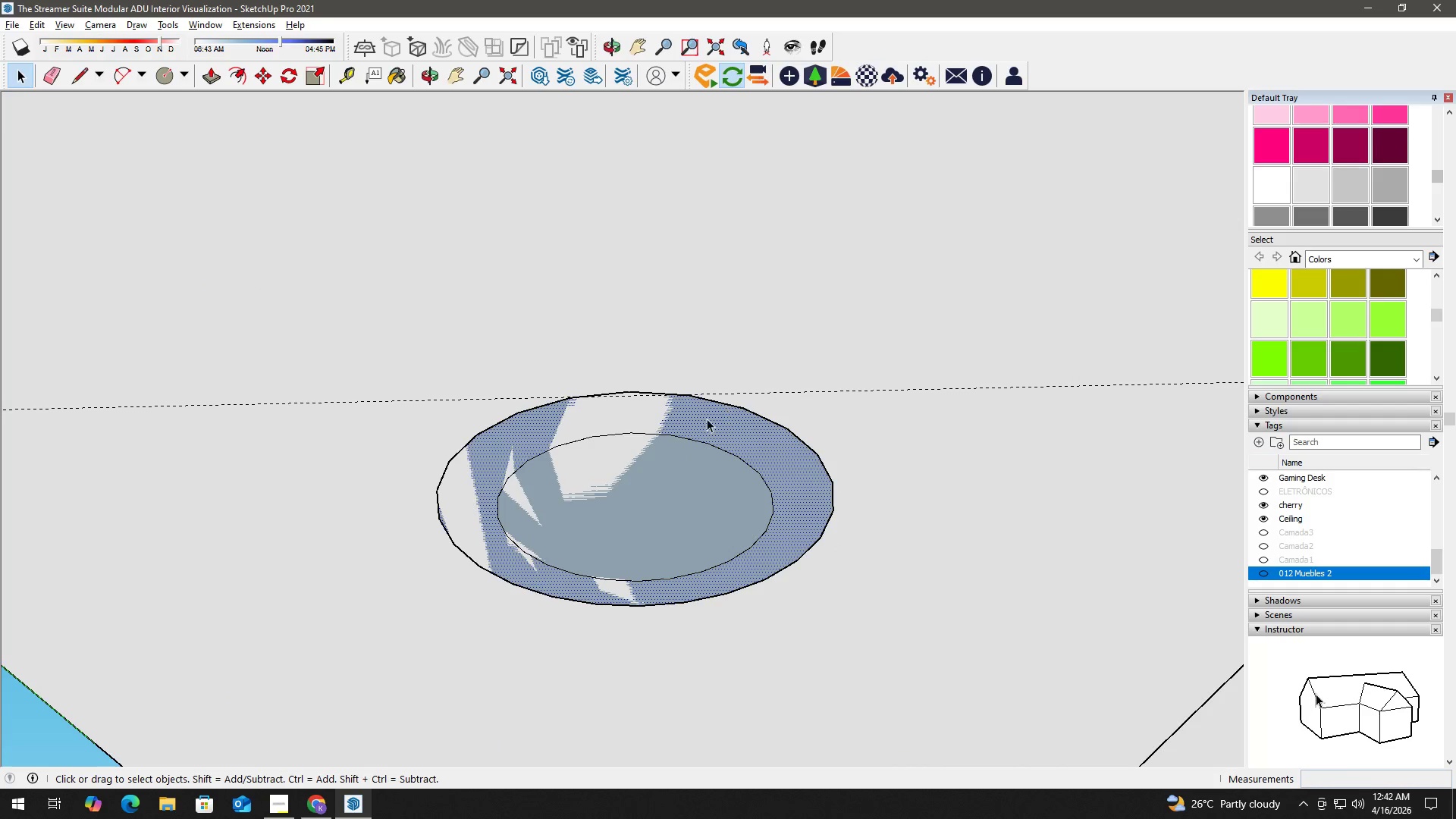 
key(F)
 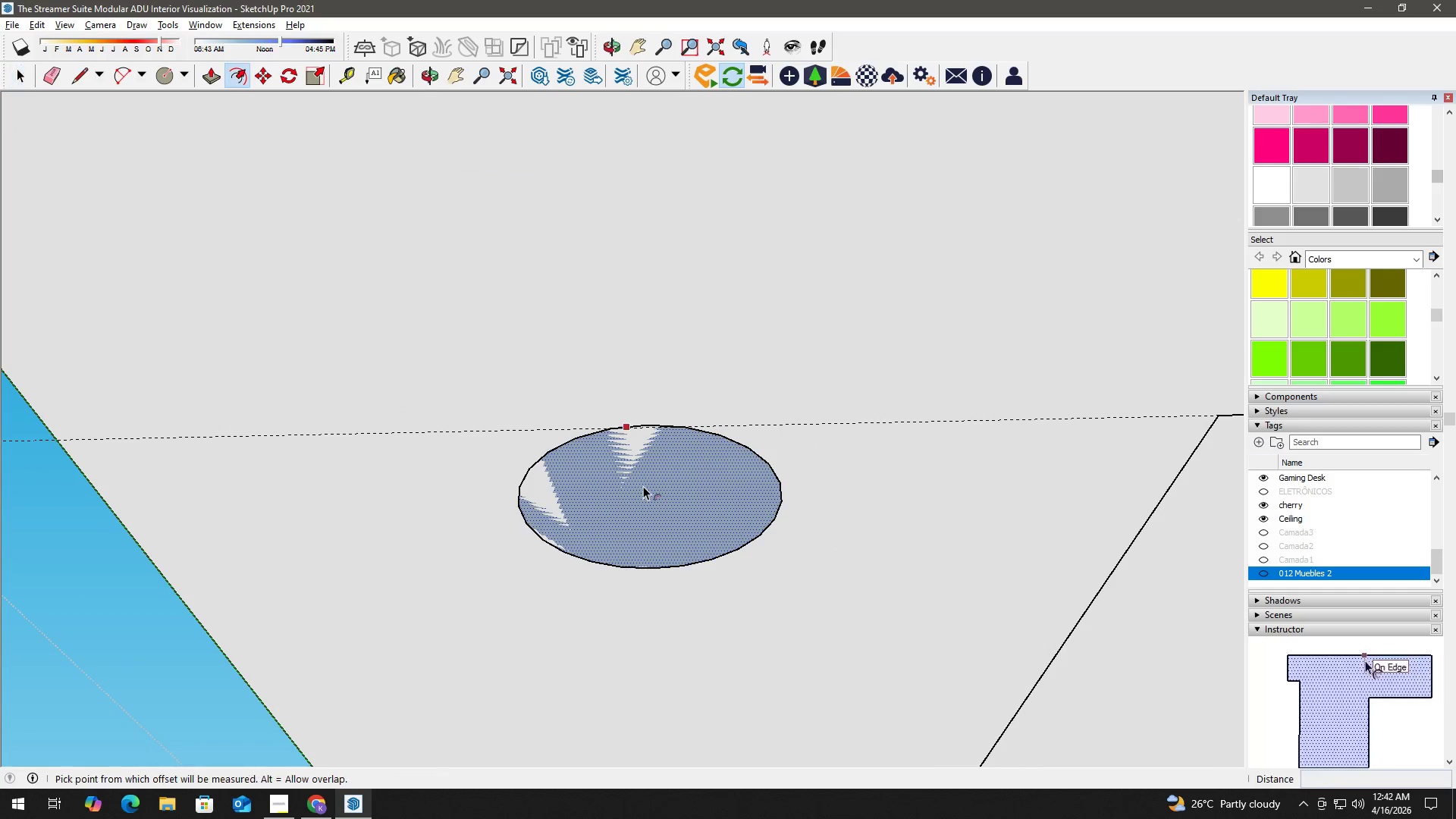 
left_click([643, 486])
 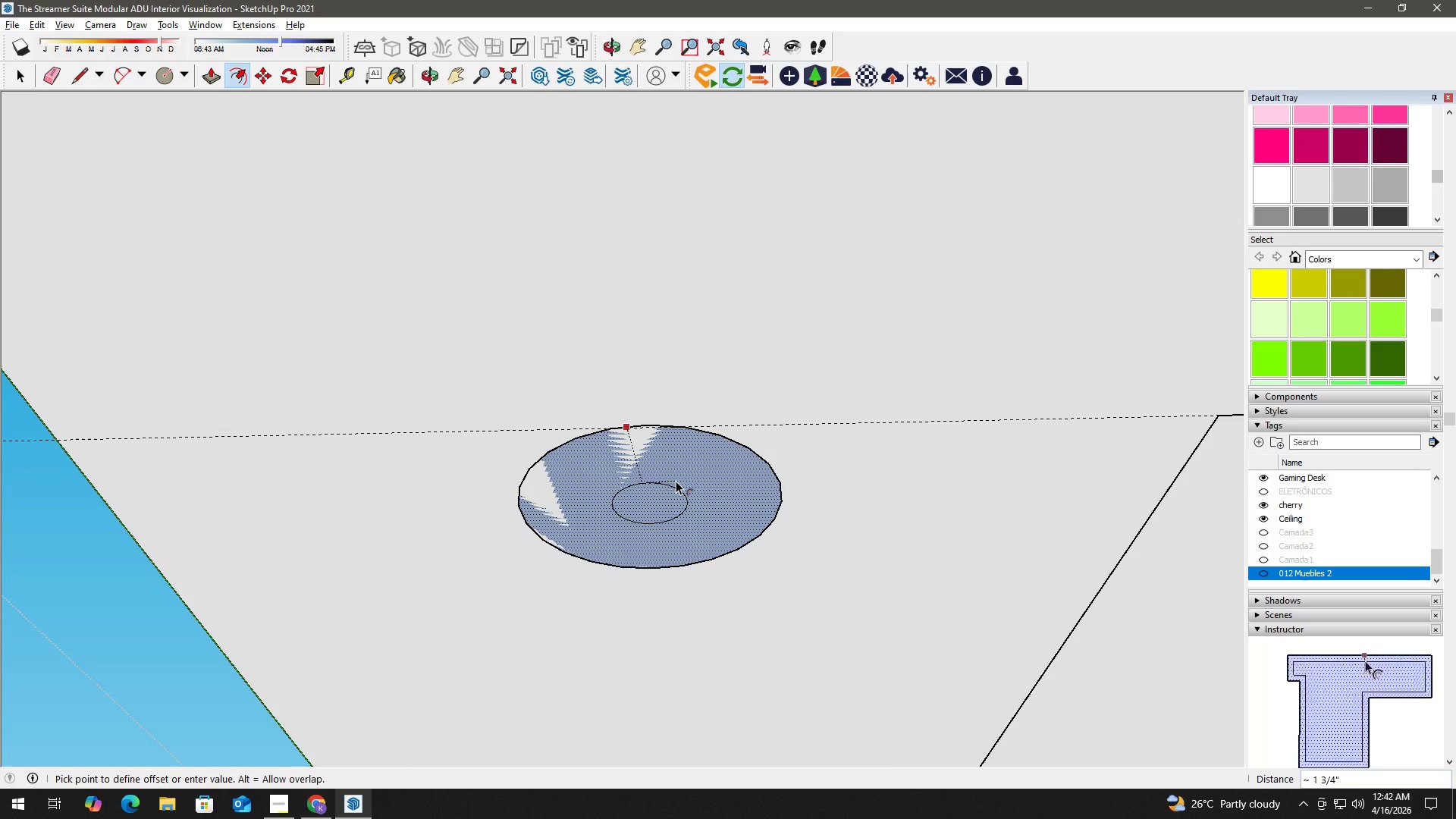 
scroll: coordinate [635, 497], scroll_direction: up, amount: 9.0
 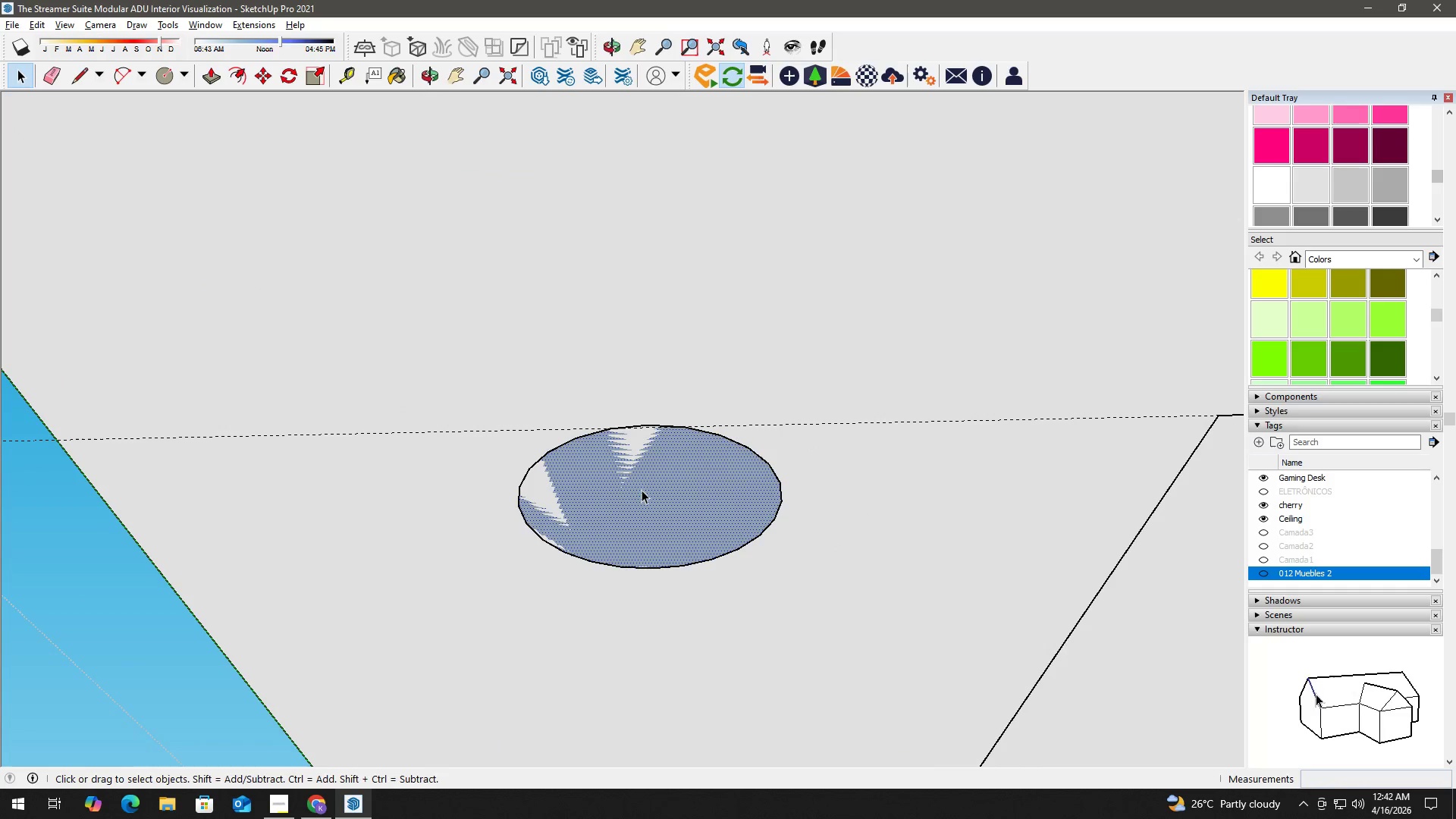 
key(Numpad0)
 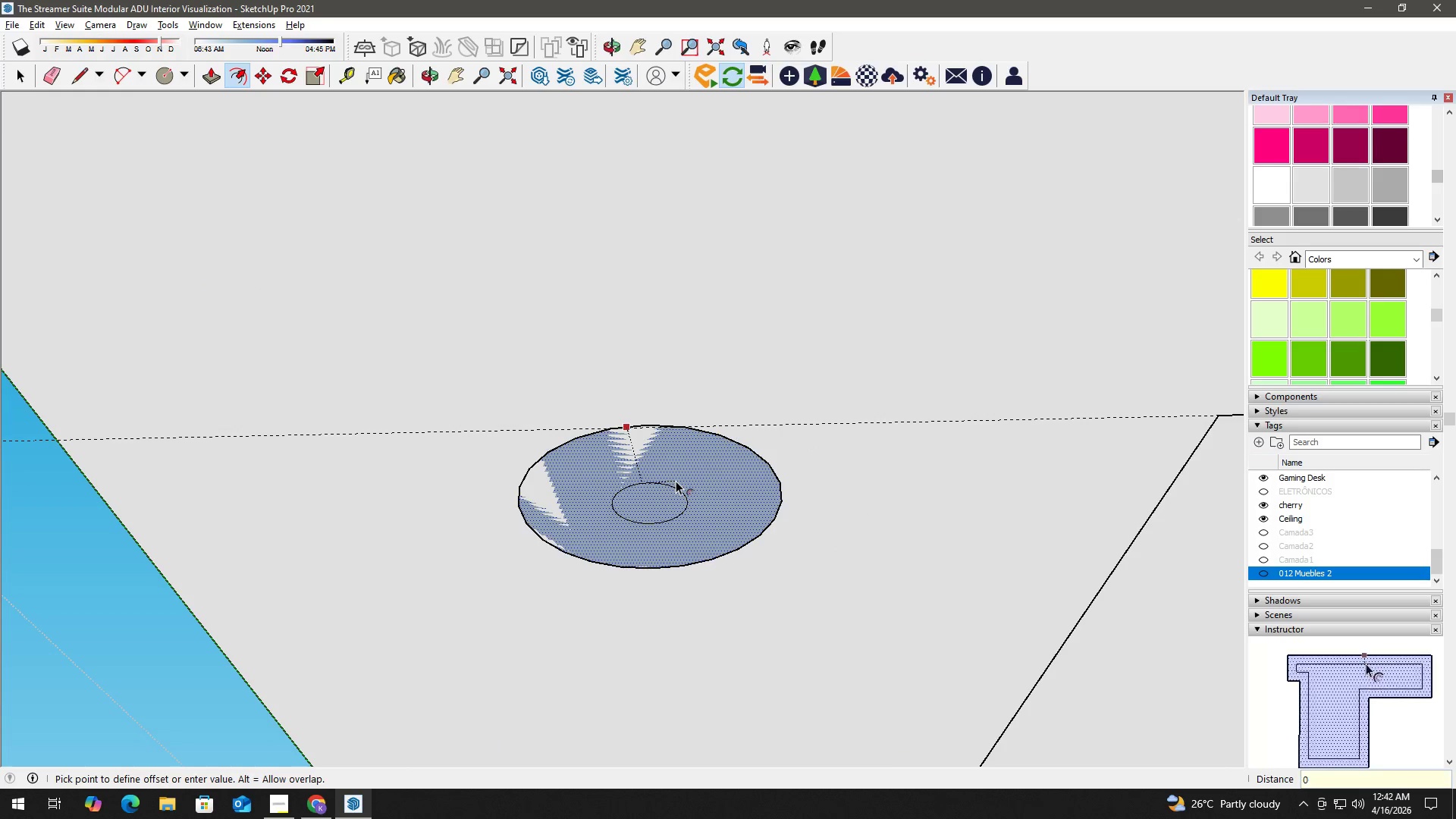 
key(NumpadDecimal)
 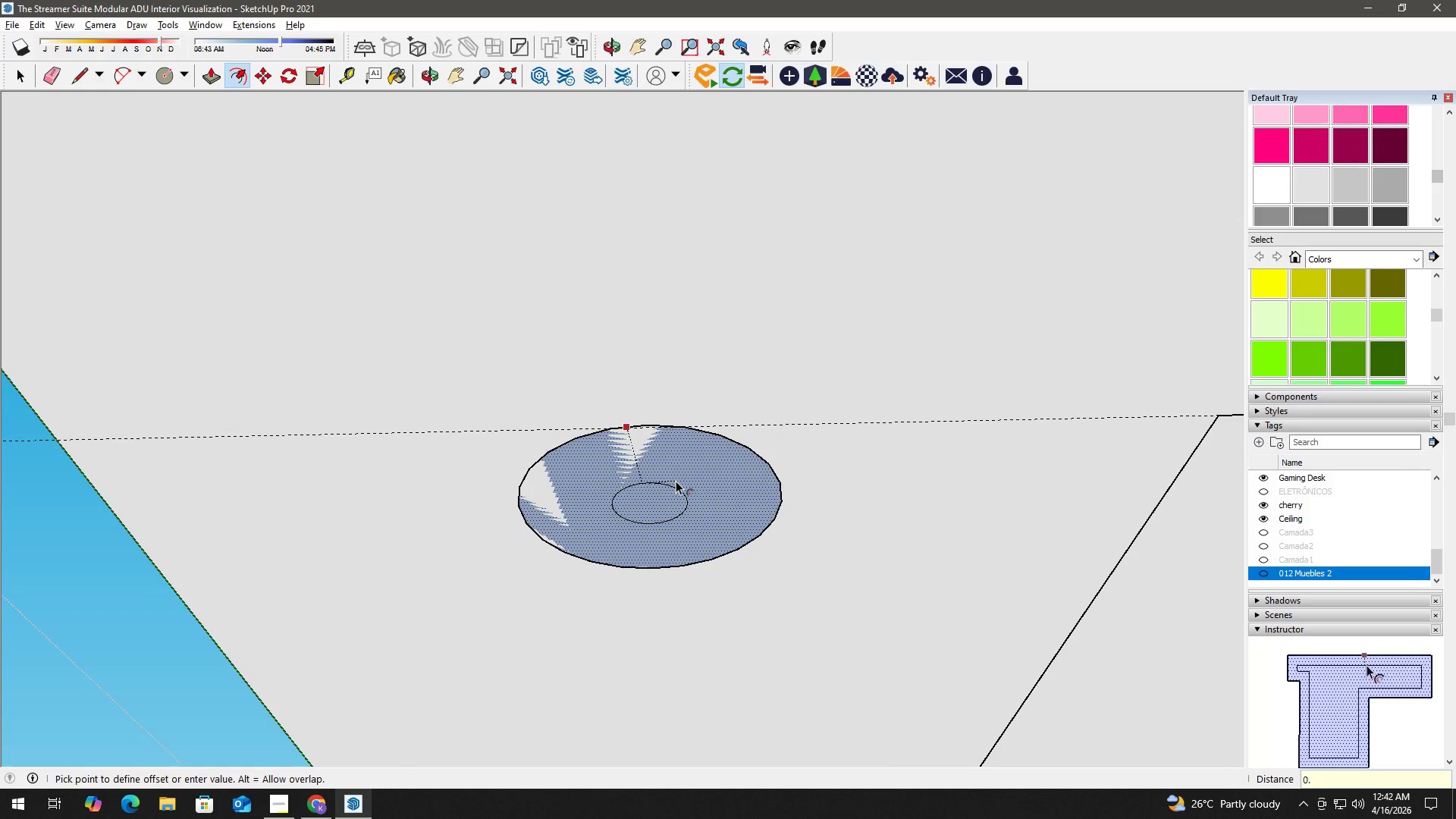 
key(Numpad7)
 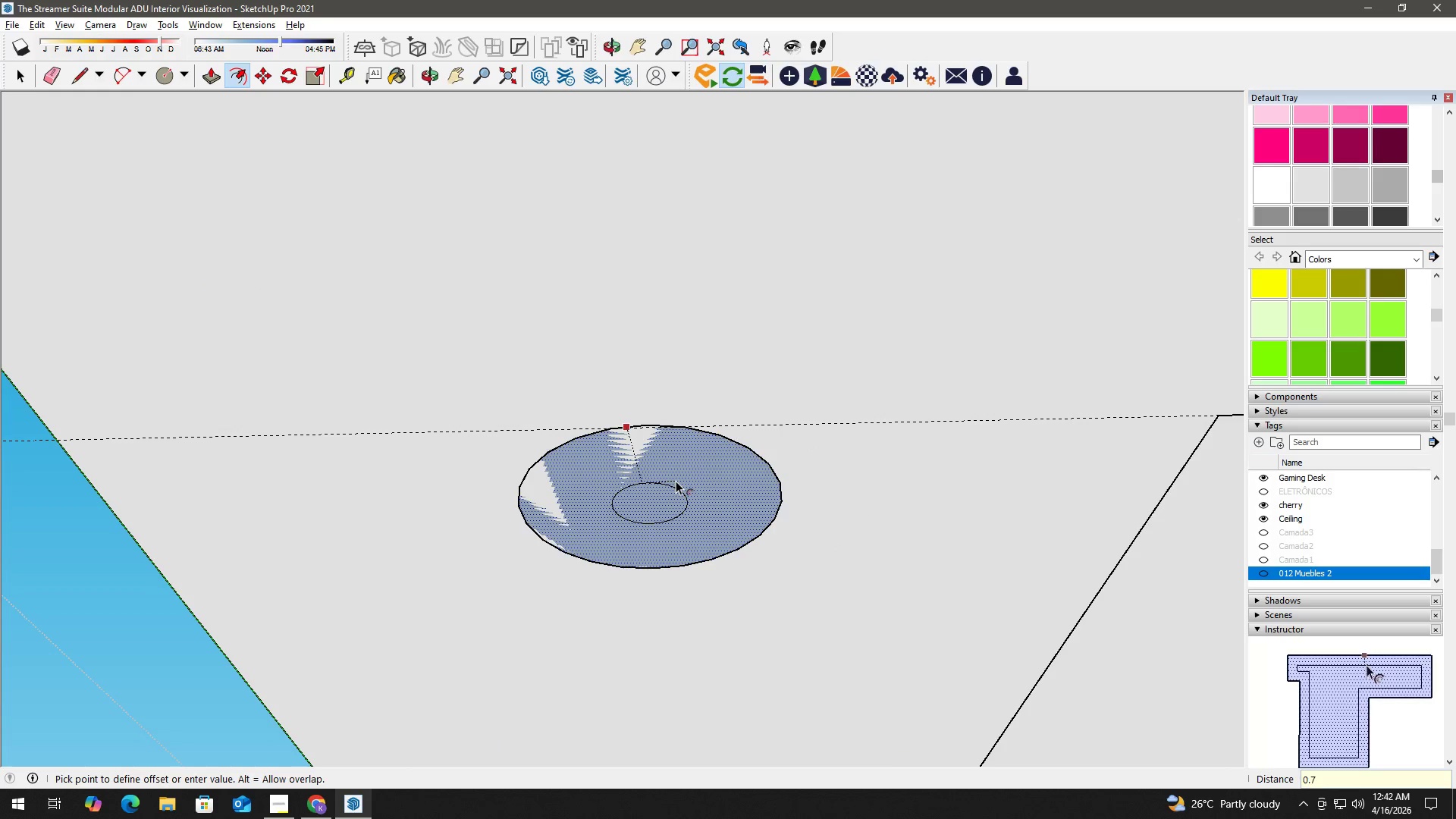 
key(Numpad5)
 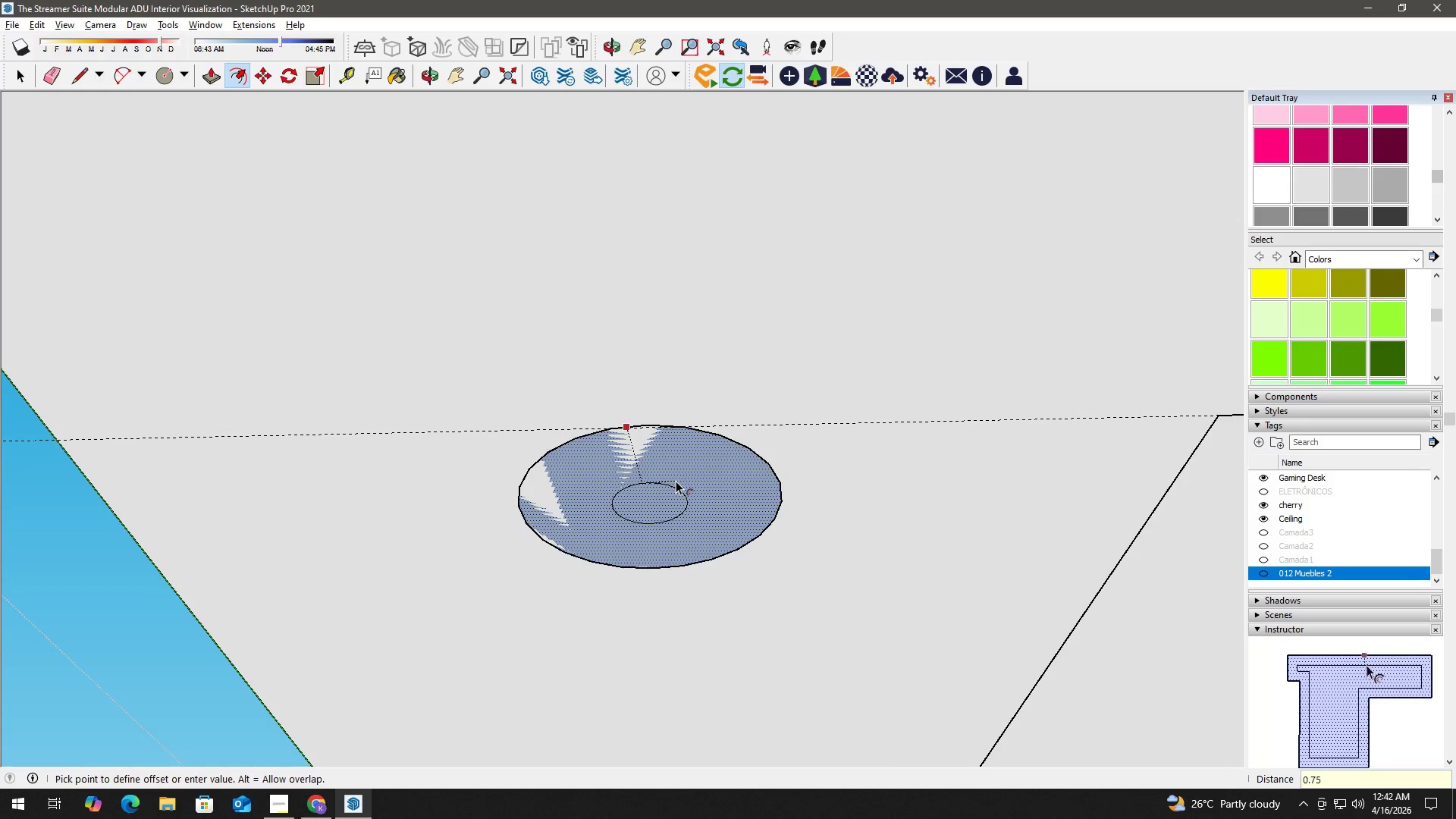 
key(NumpadEnter)
 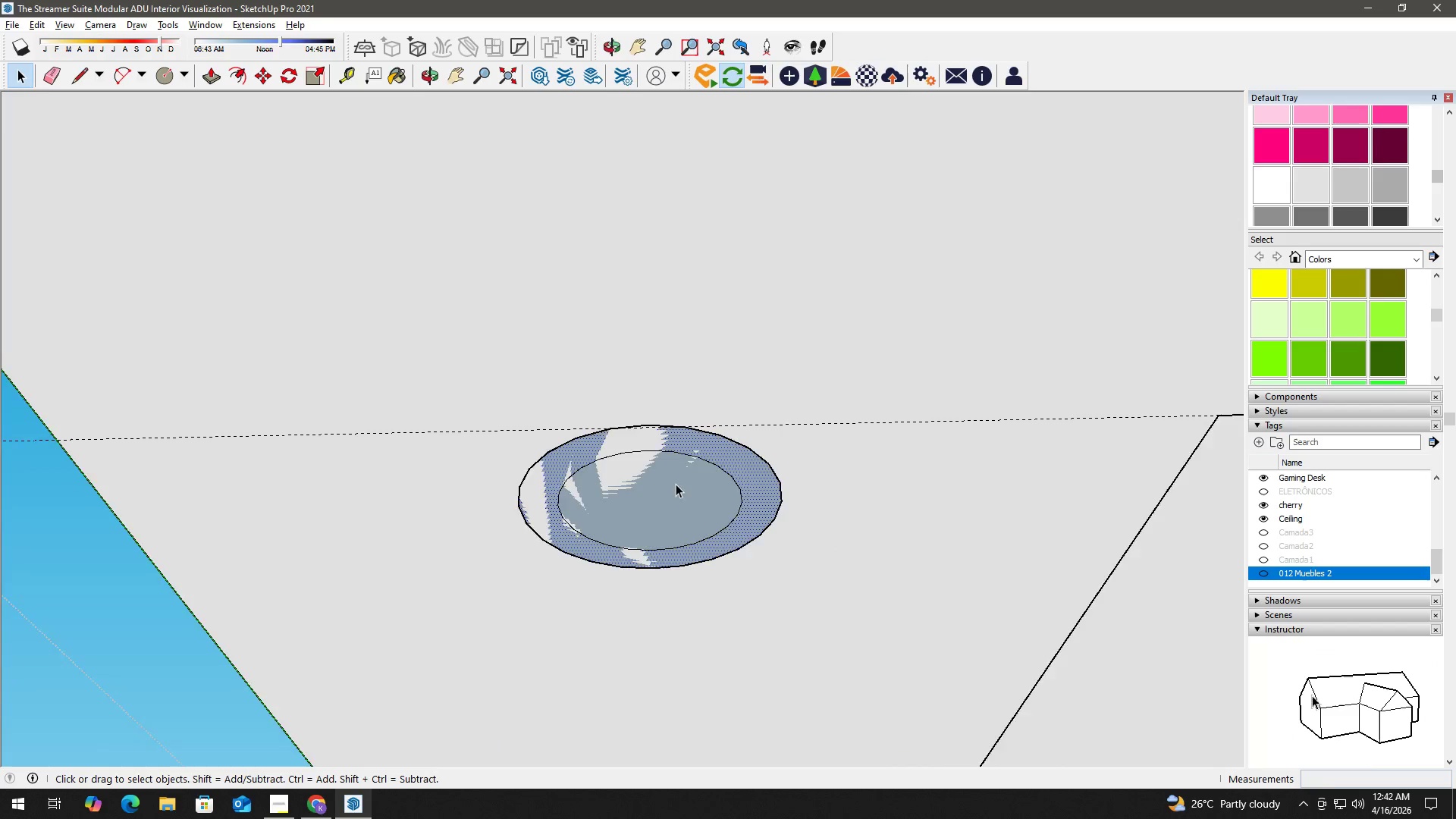 
scroll: coordinate [679, 476], scroll_direction: up, amount: 4.0
 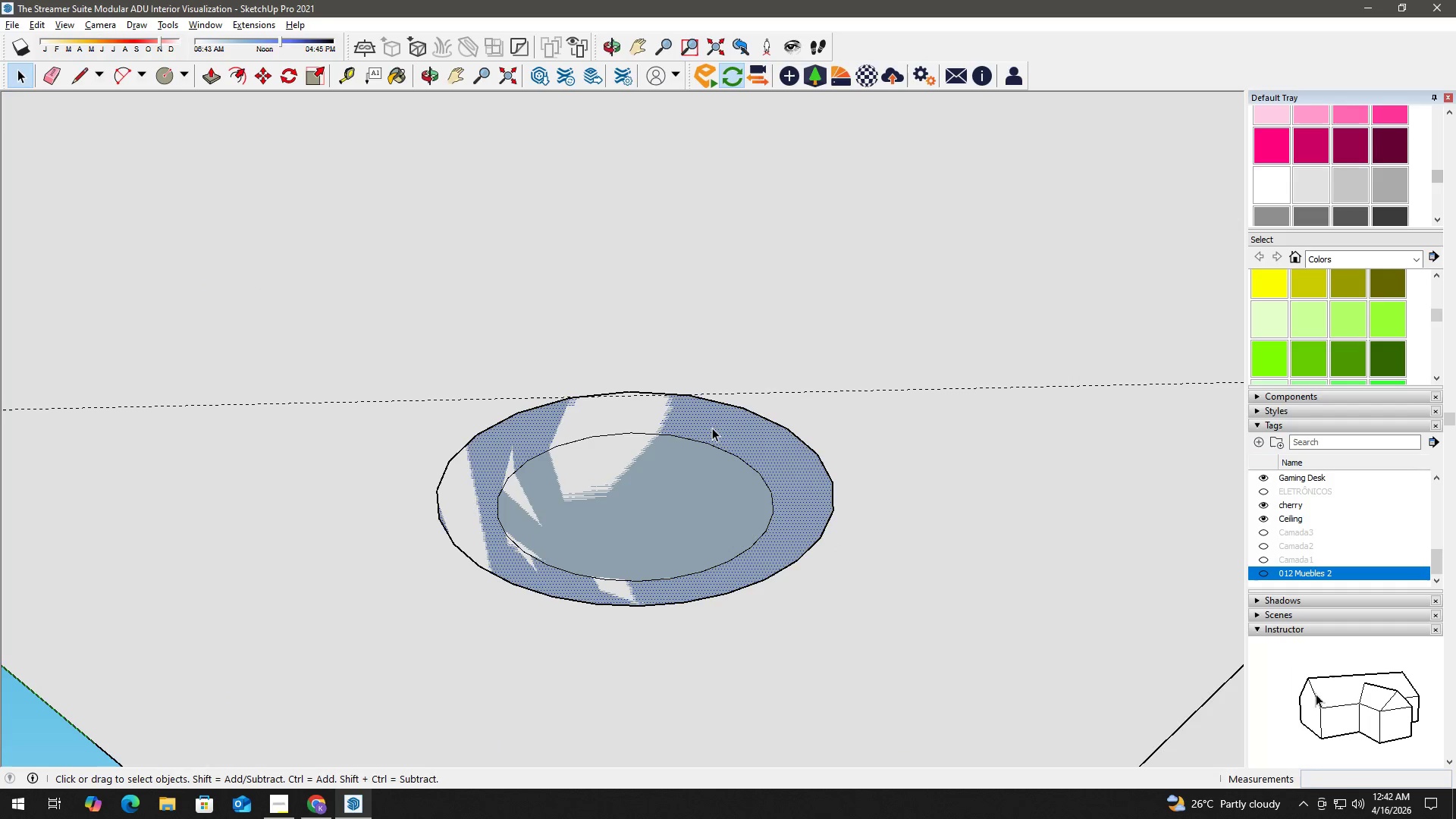 
key(P)
 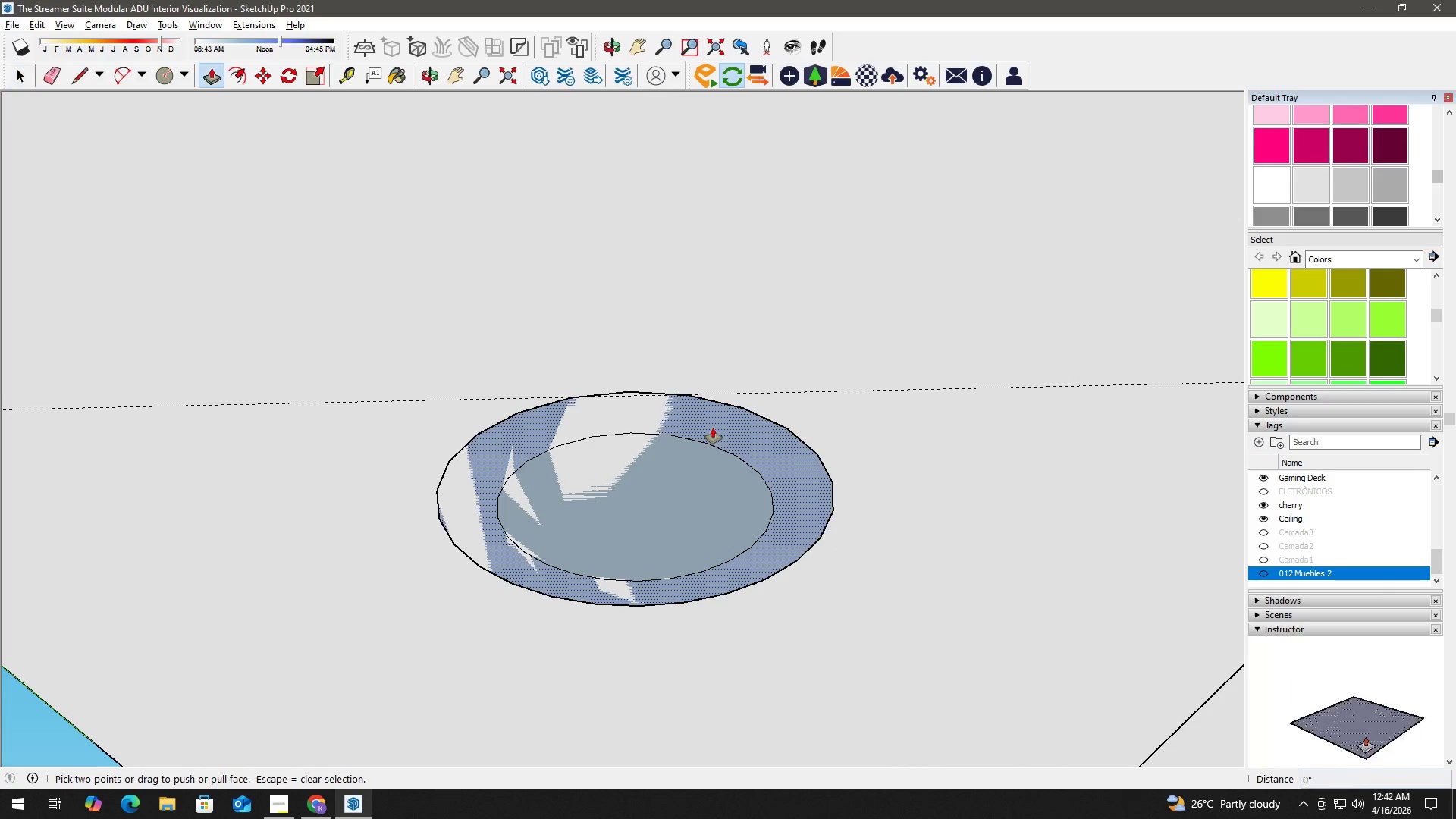 
left_click([713, 428])
 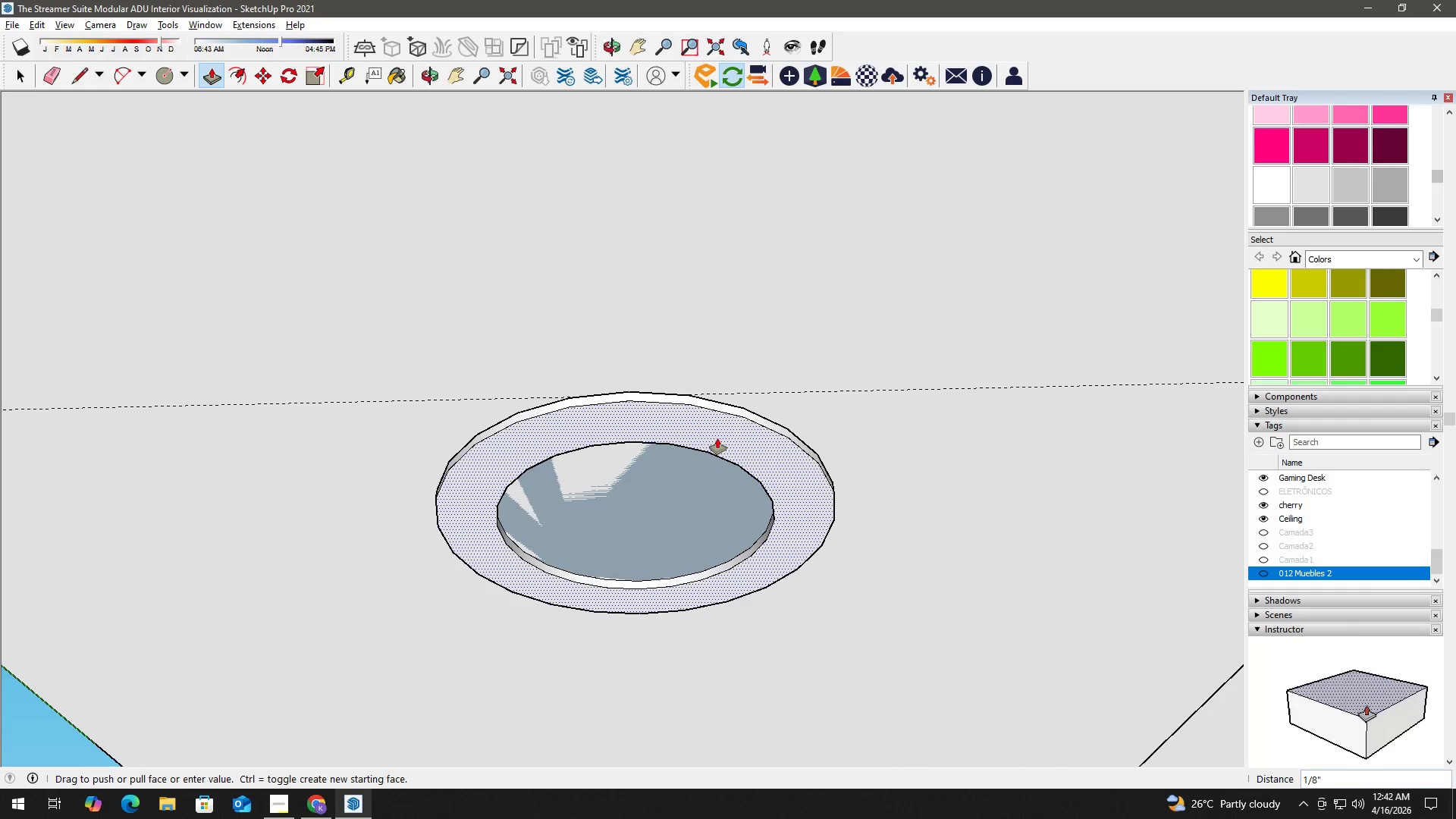 
key(Numpad1)
 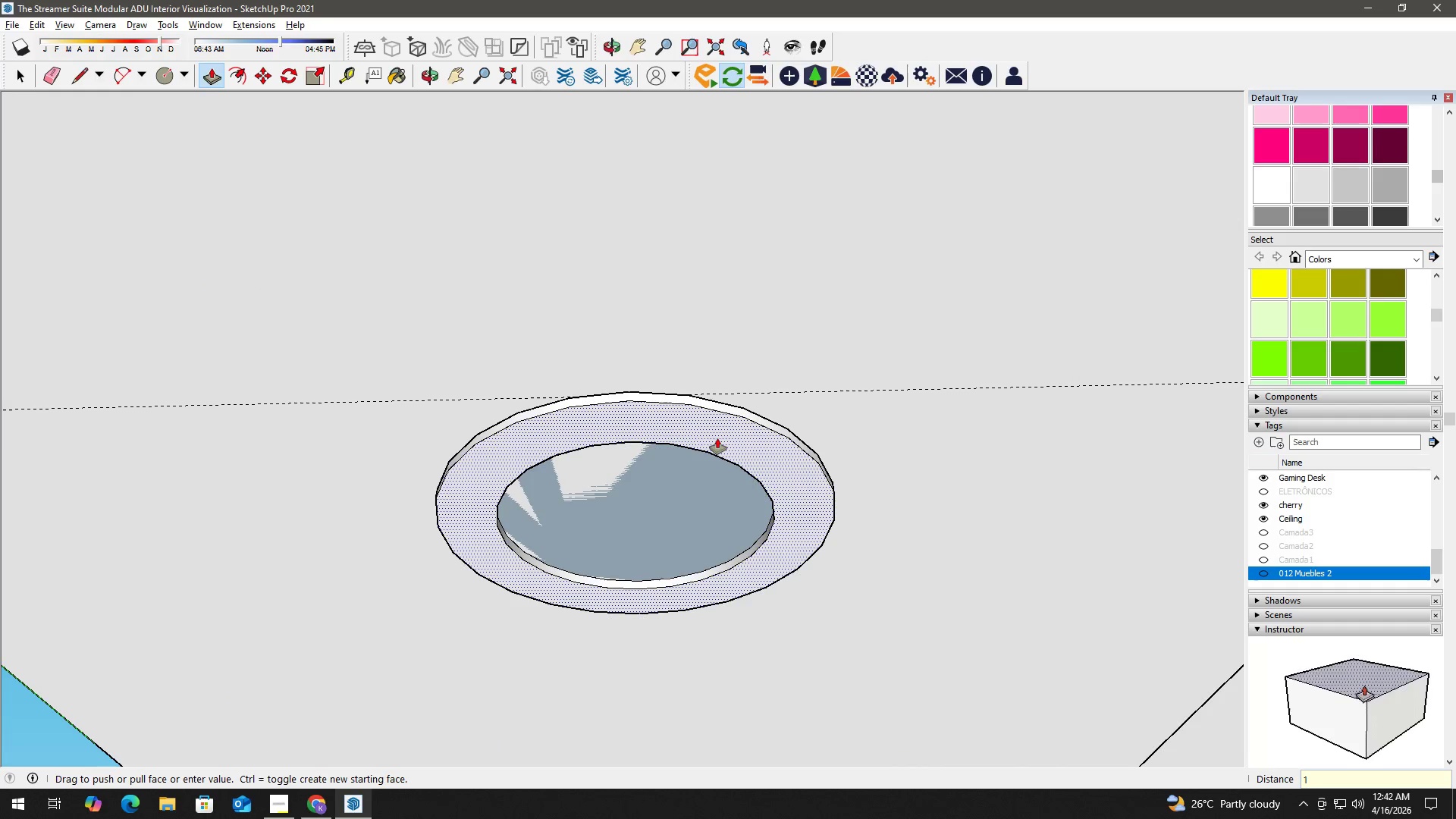 
key(NumpadDivide)
 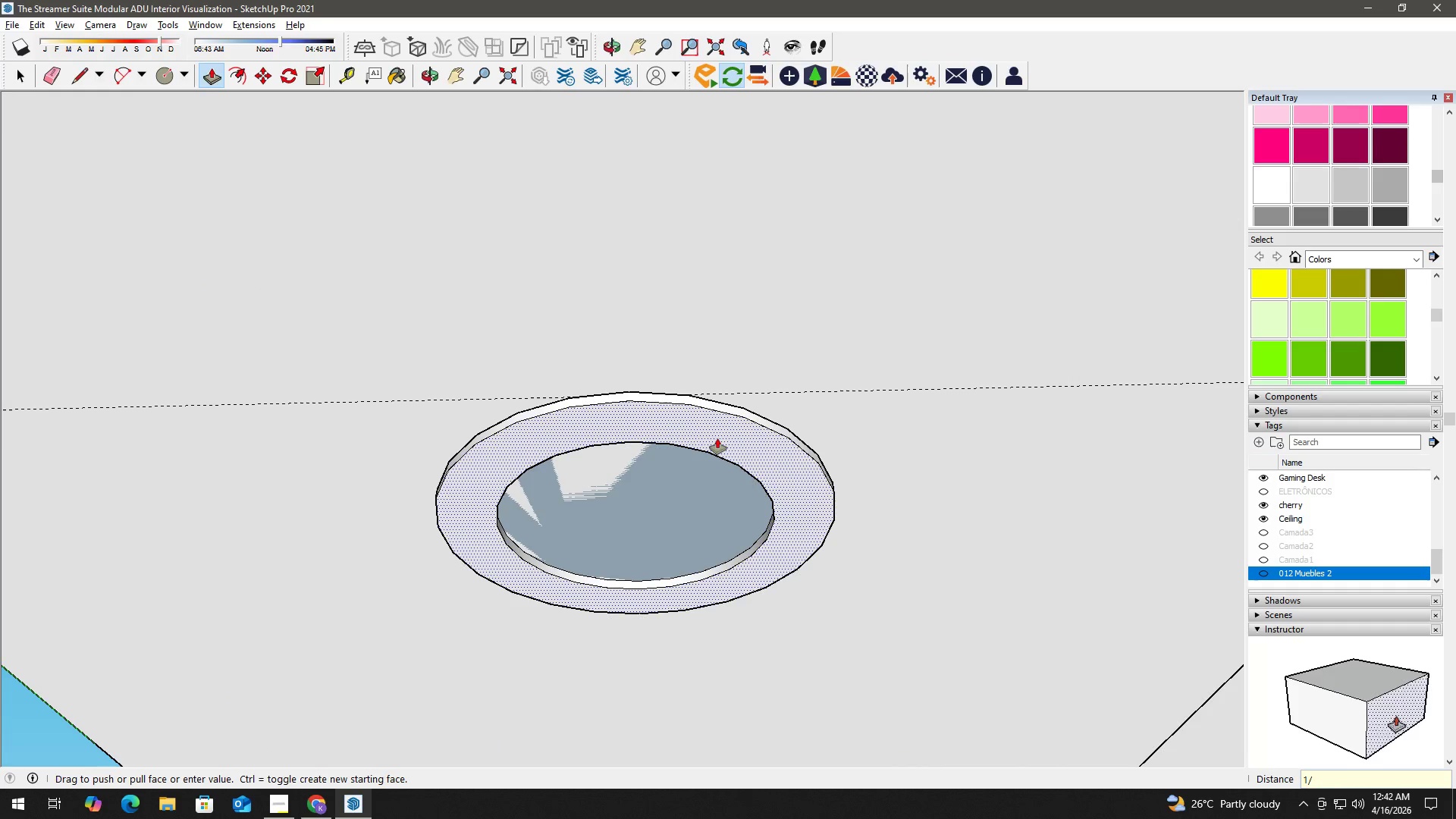 
key(Numpad4)
 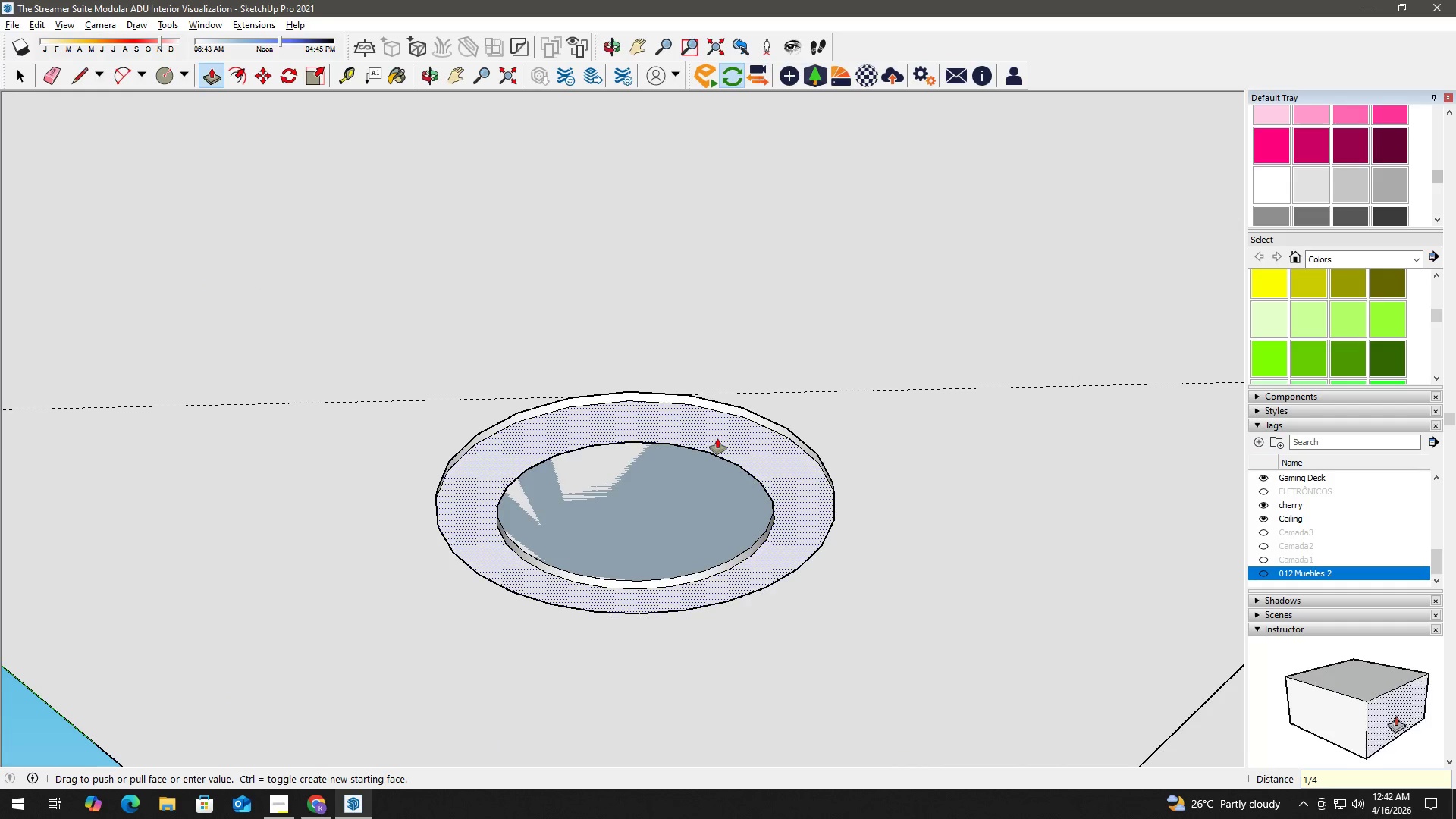 
key(NumpadEnter)
 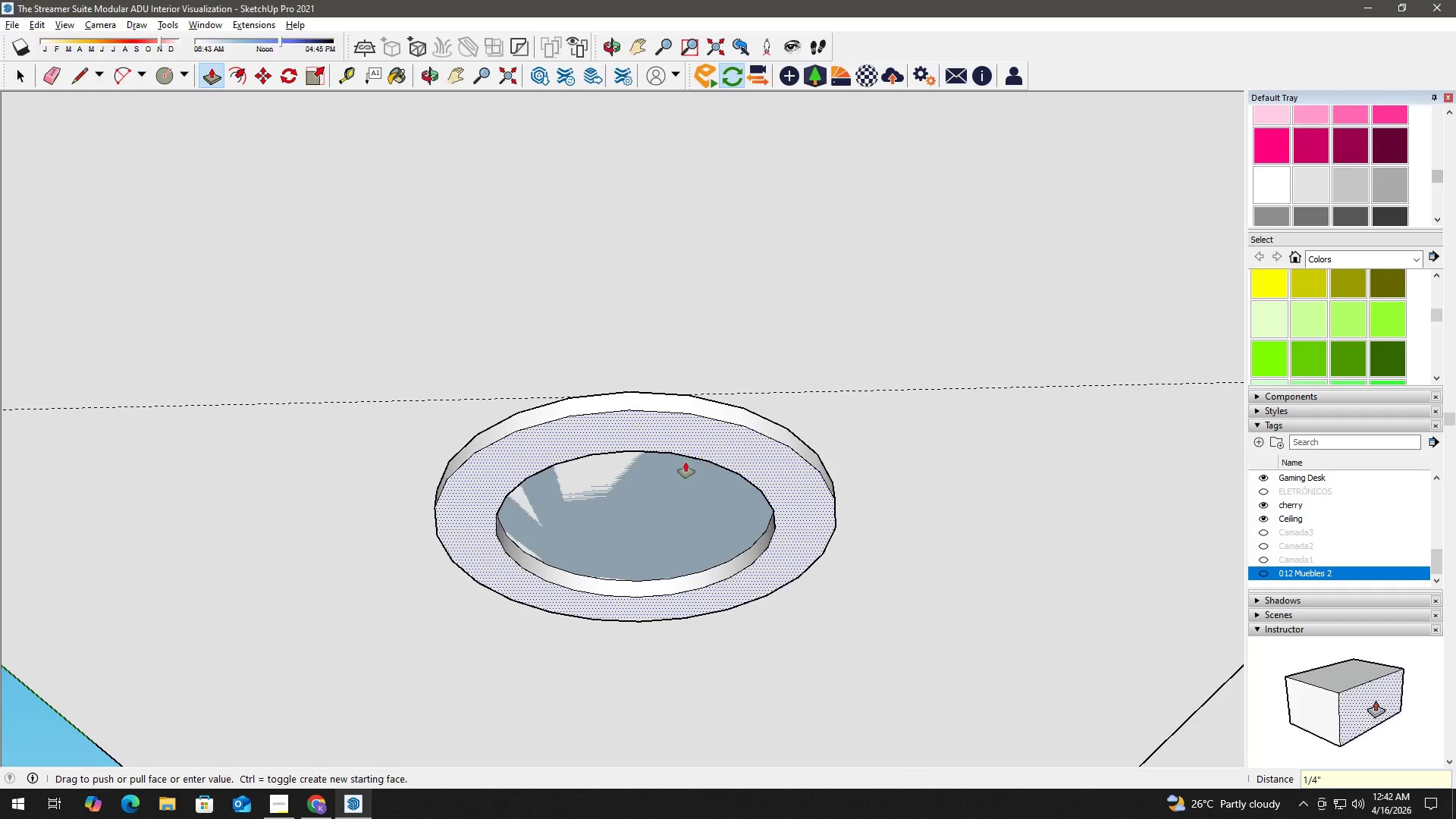 
left_click([661, 498])
 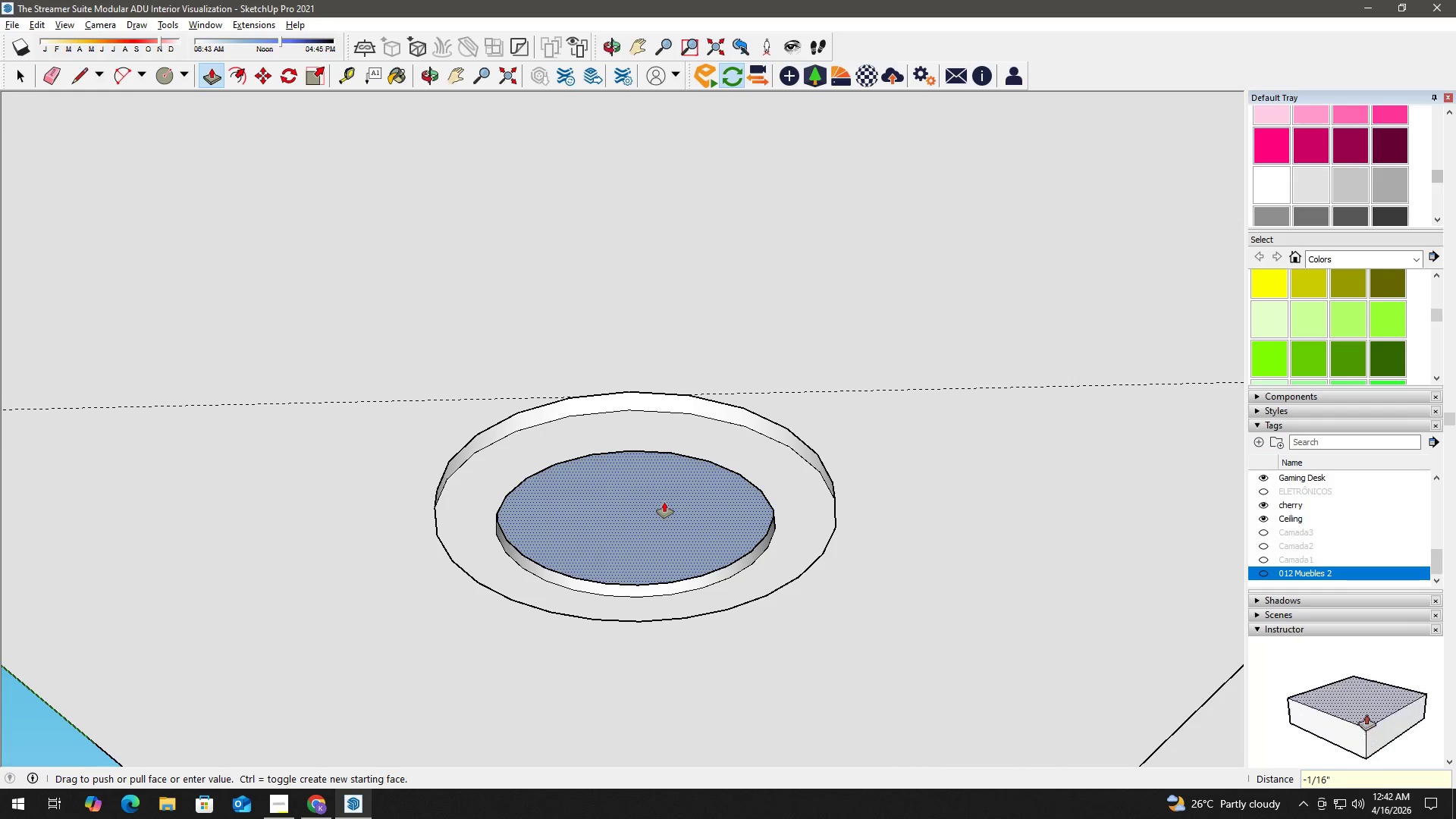 
key(Numpad1)
 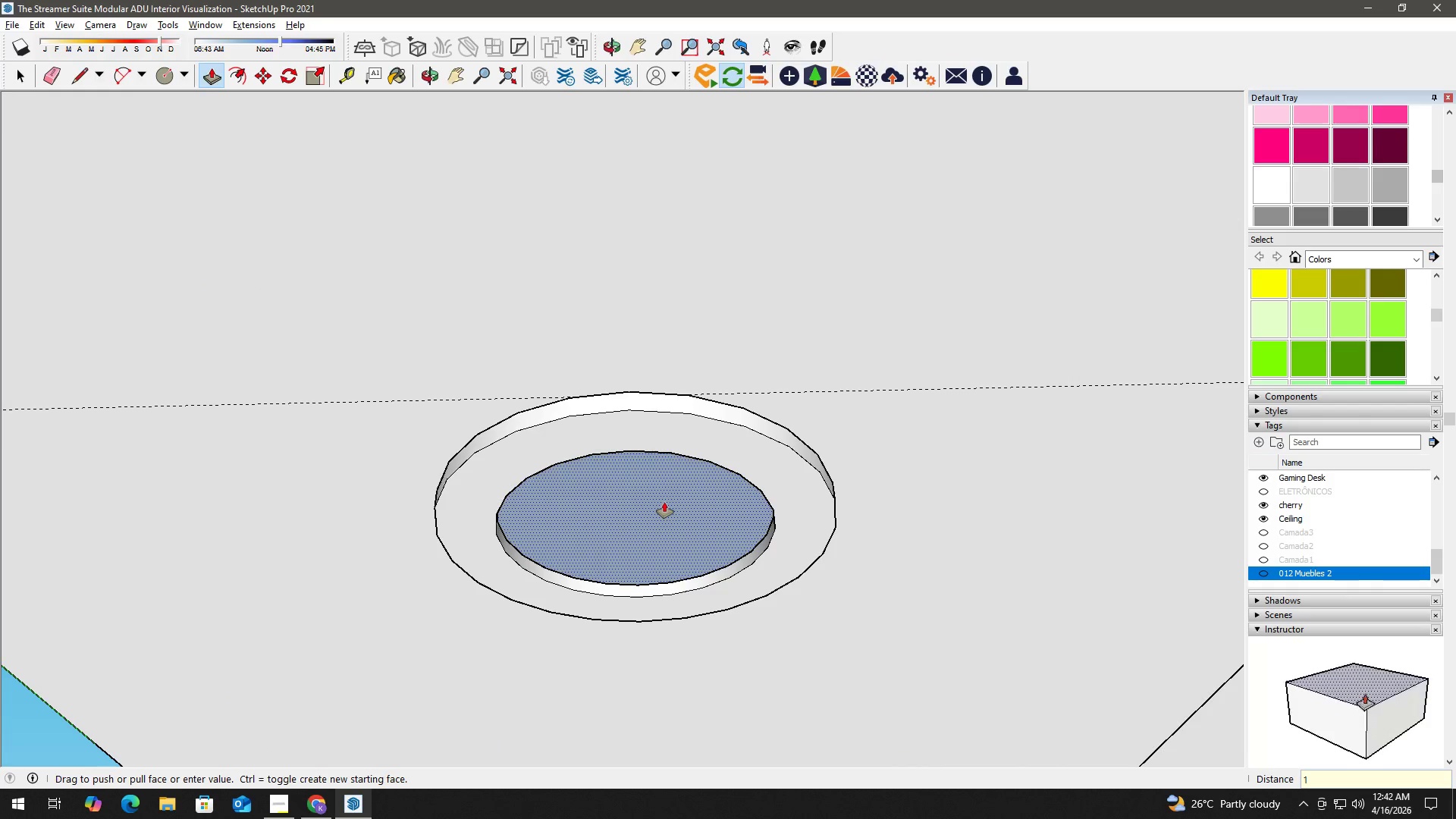 
key(NumpadDivide)
 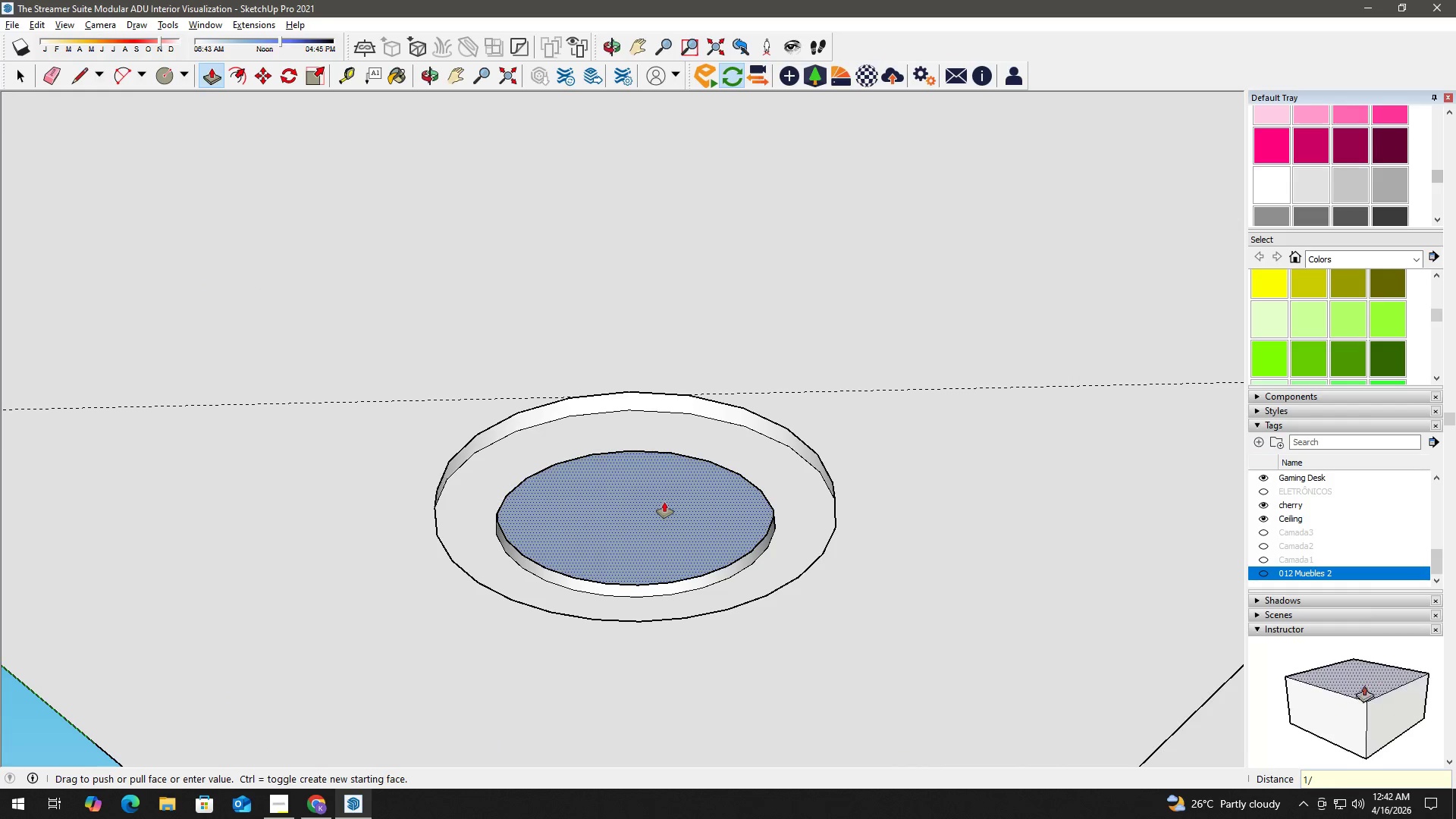 
key(Numpad8)
 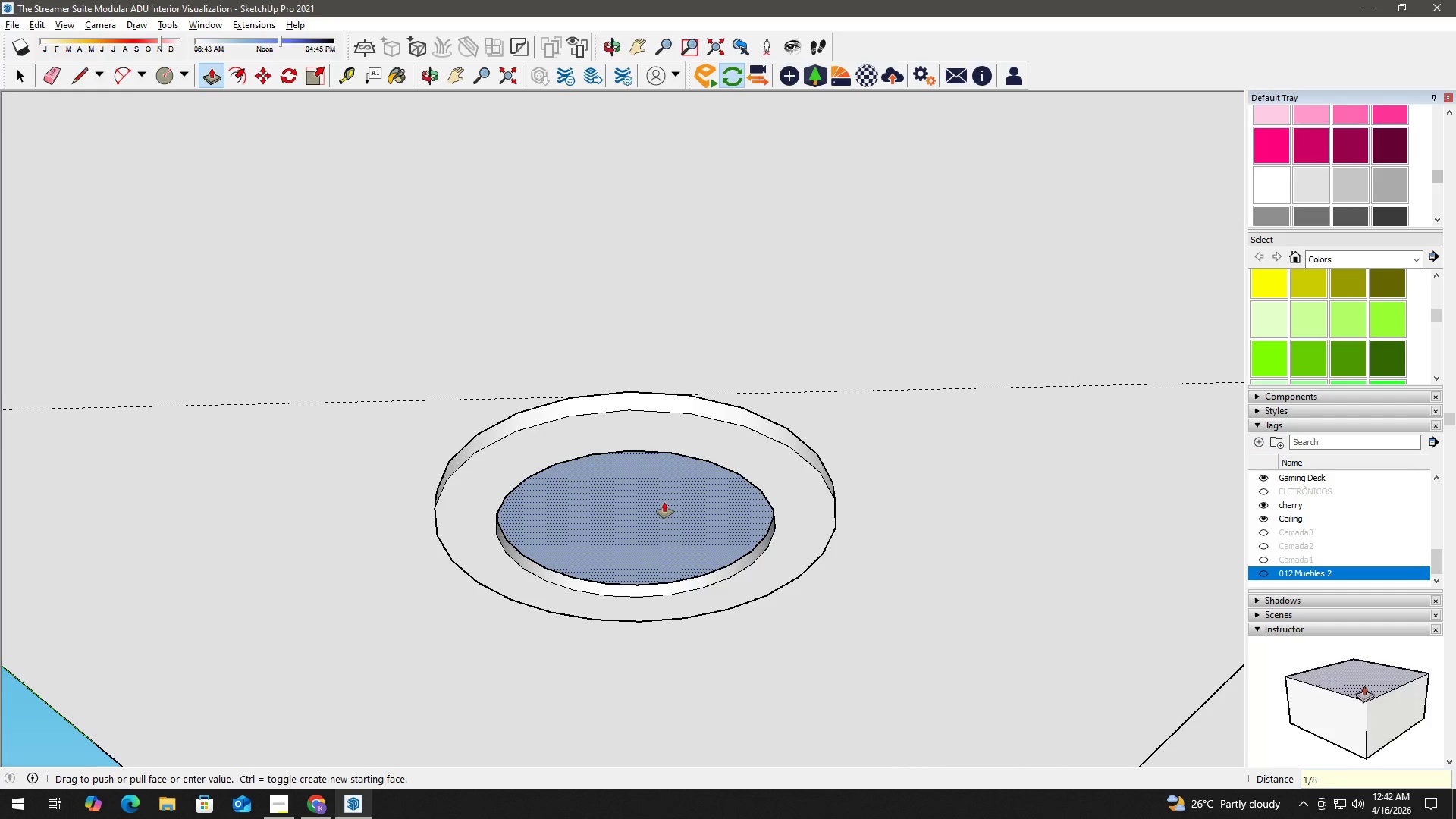 
key(NumpadEnter)
 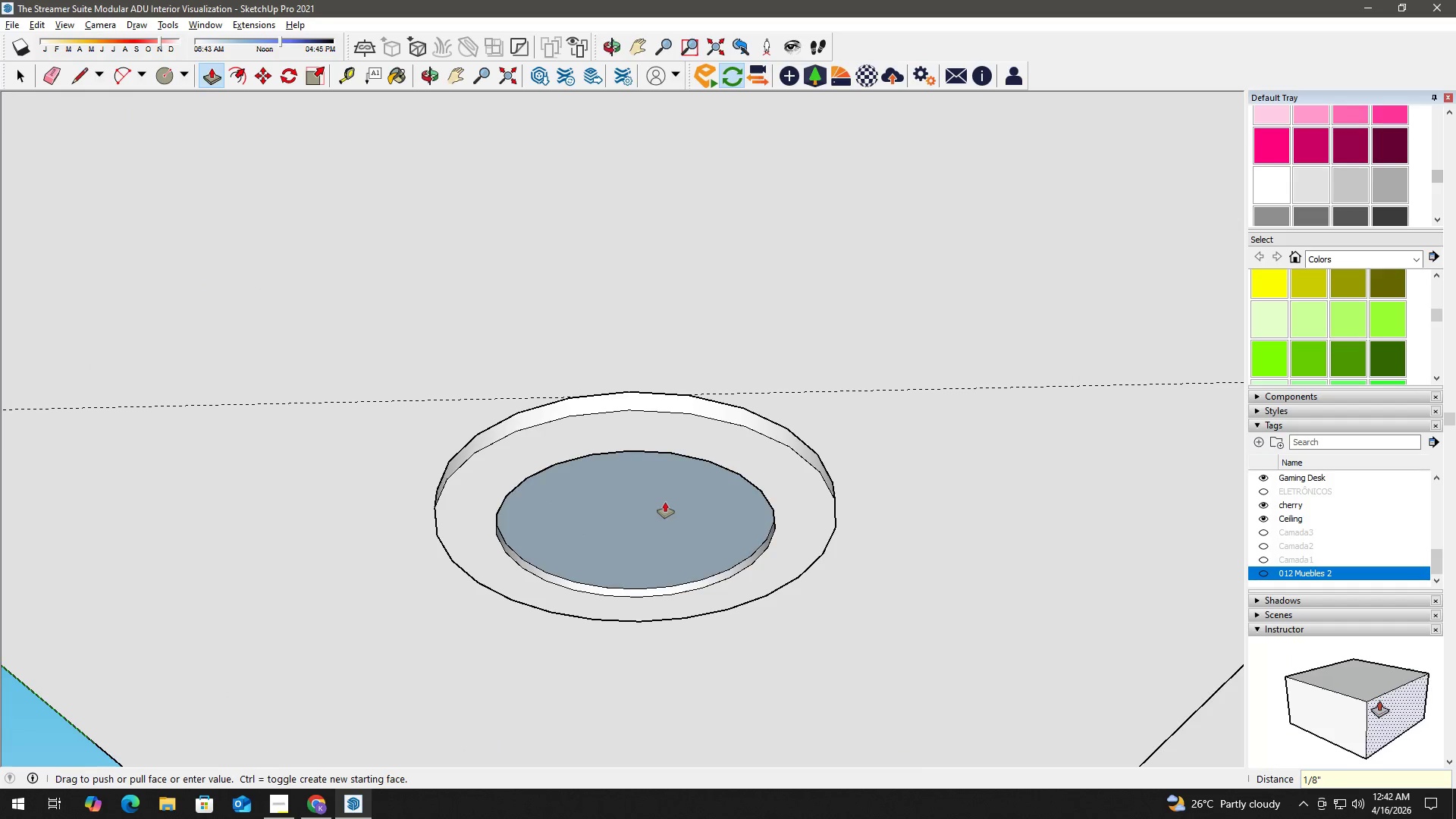 
key(Space)
 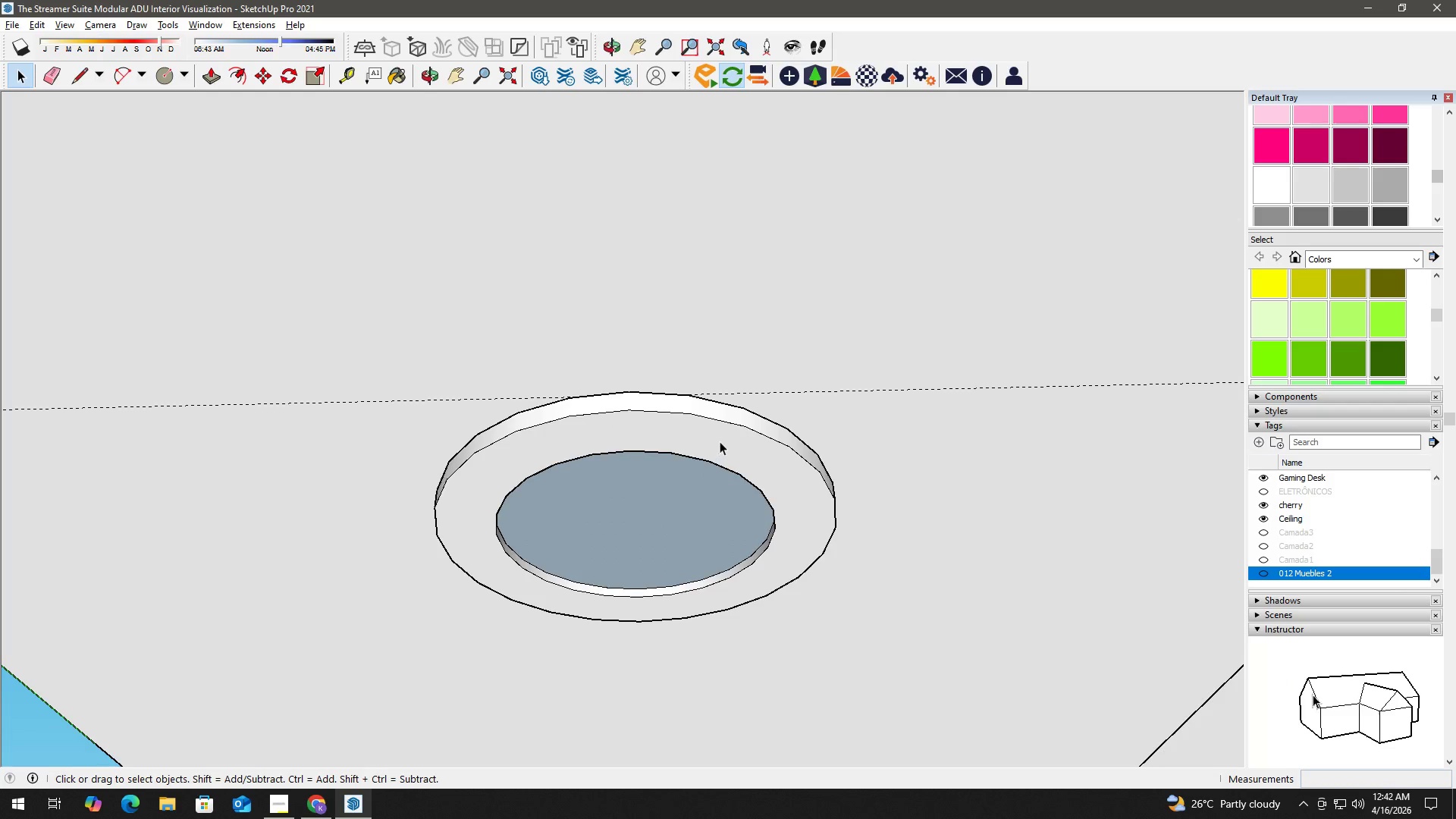 
double_click([720, 441])
 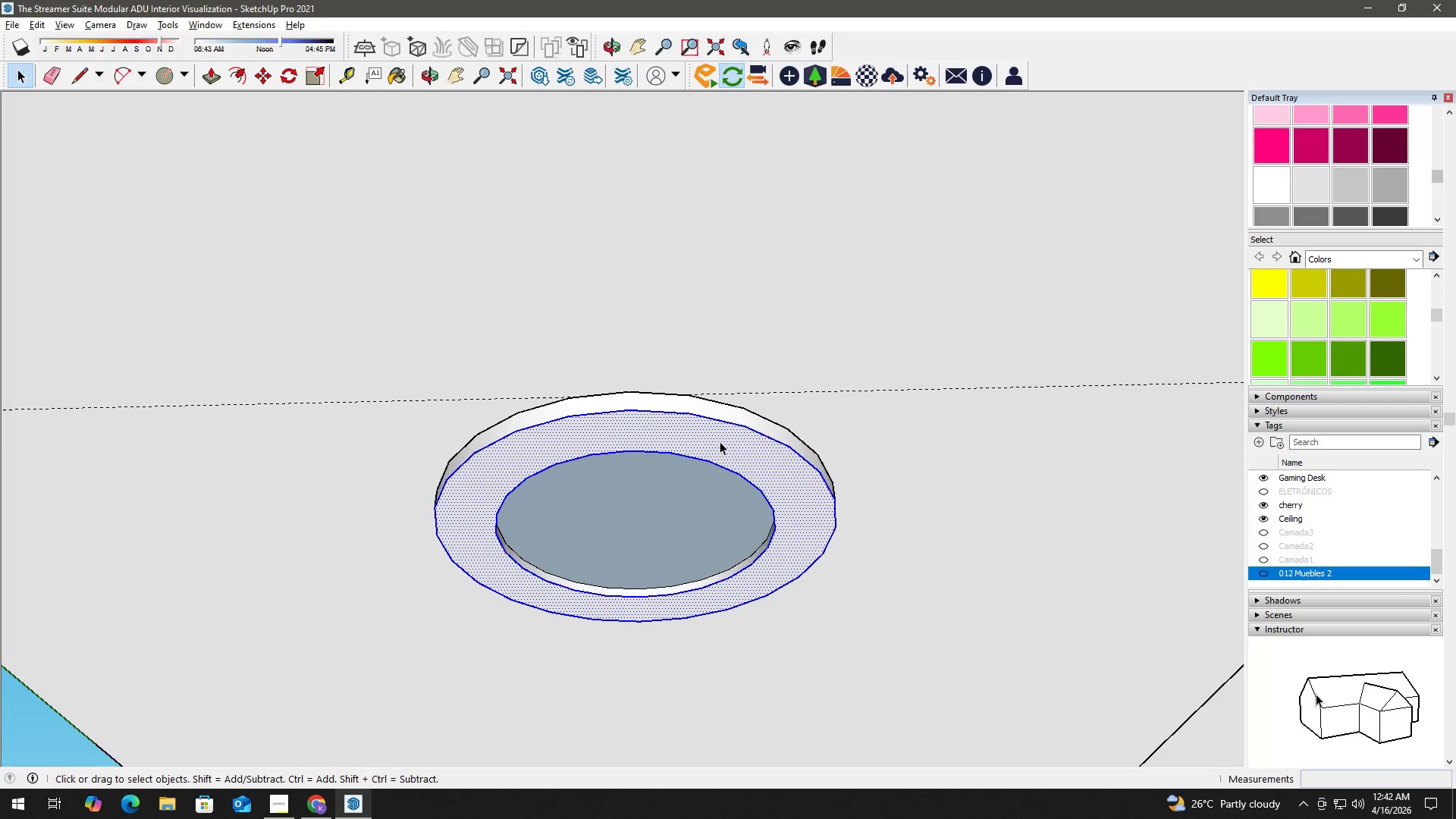 
triple_click([720, 441])
 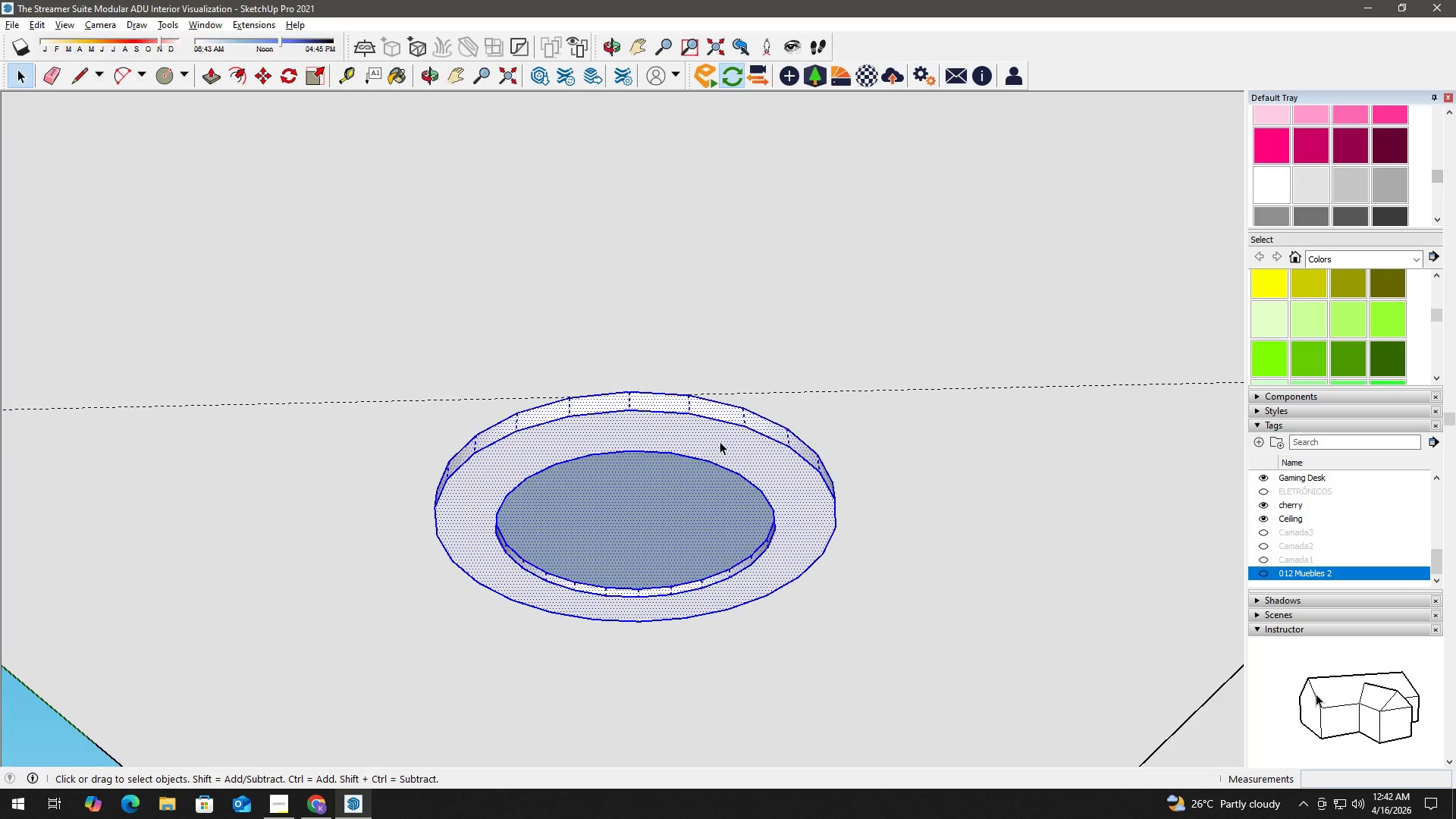 
triple_click([720, 441])
 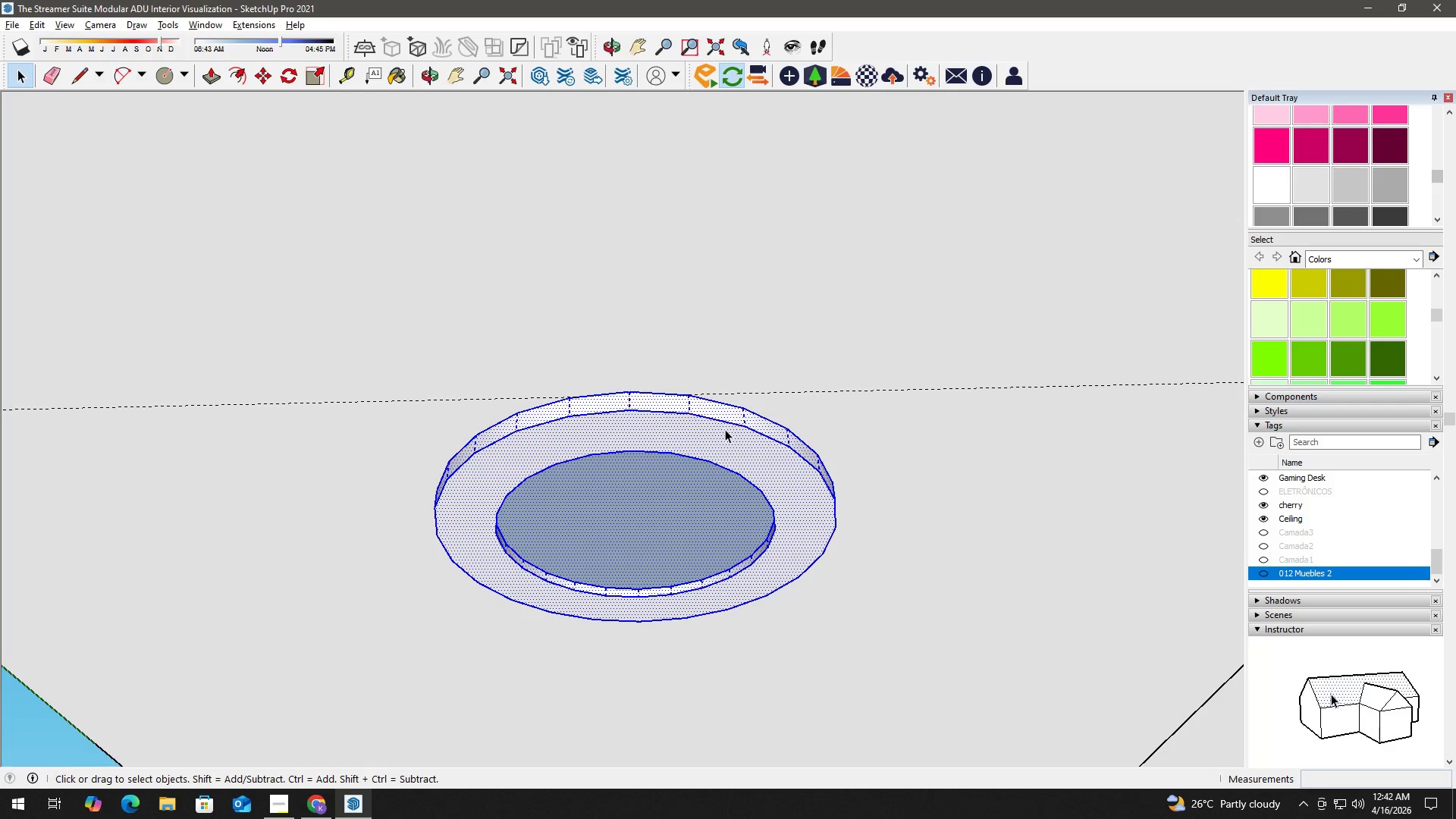 
key(B)
 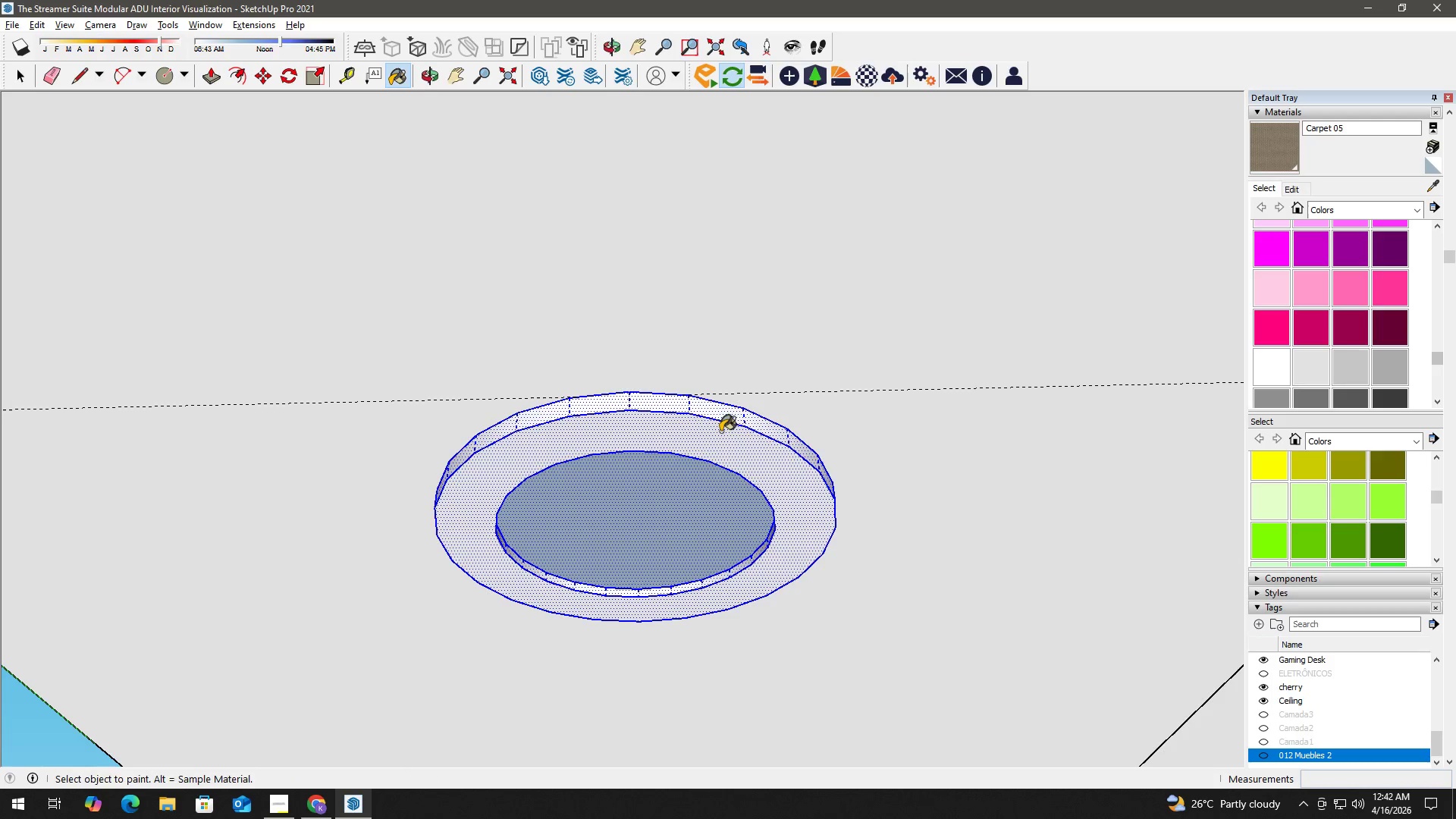 
key(Space)
 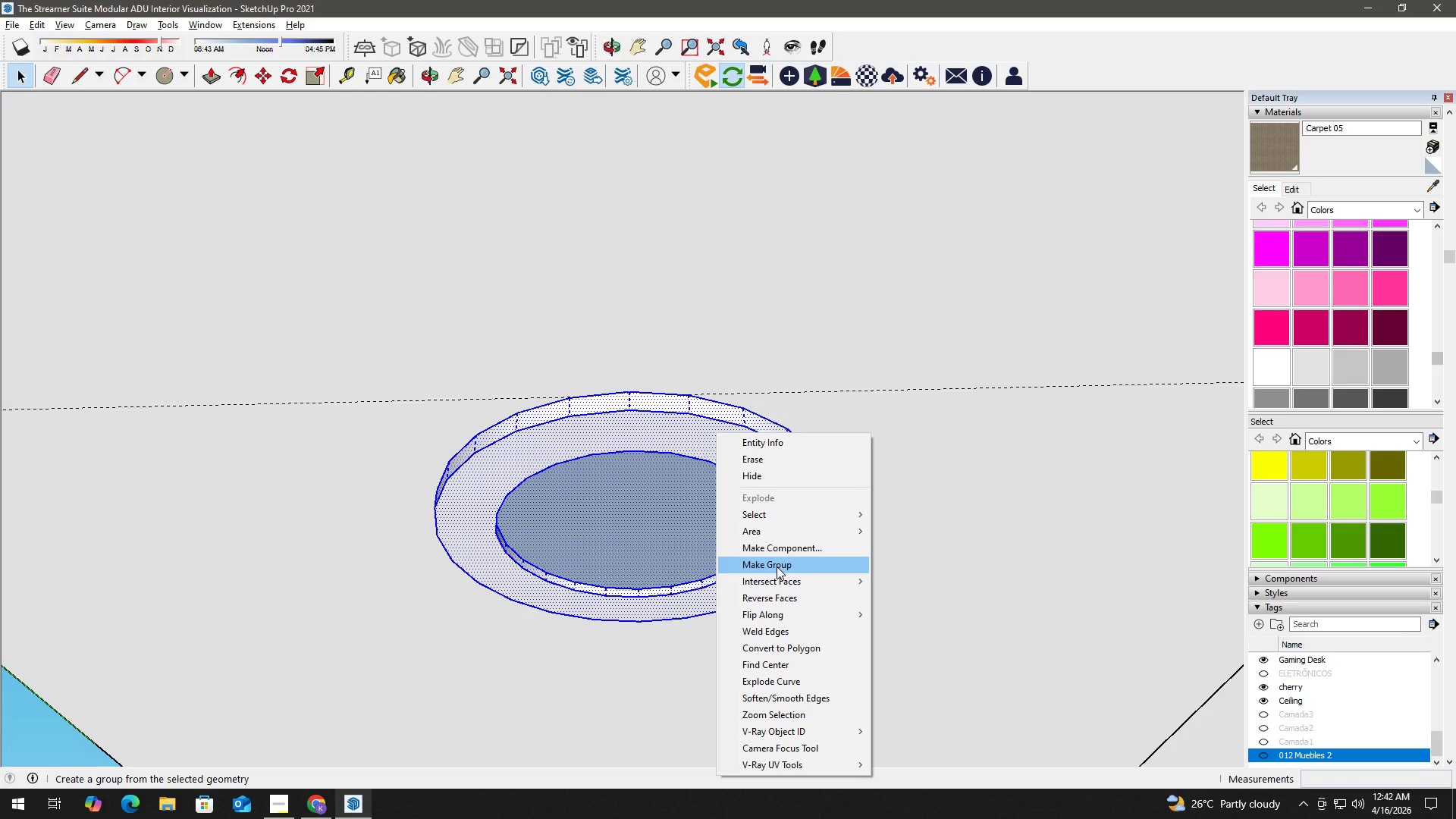 
key(Control+Z)
 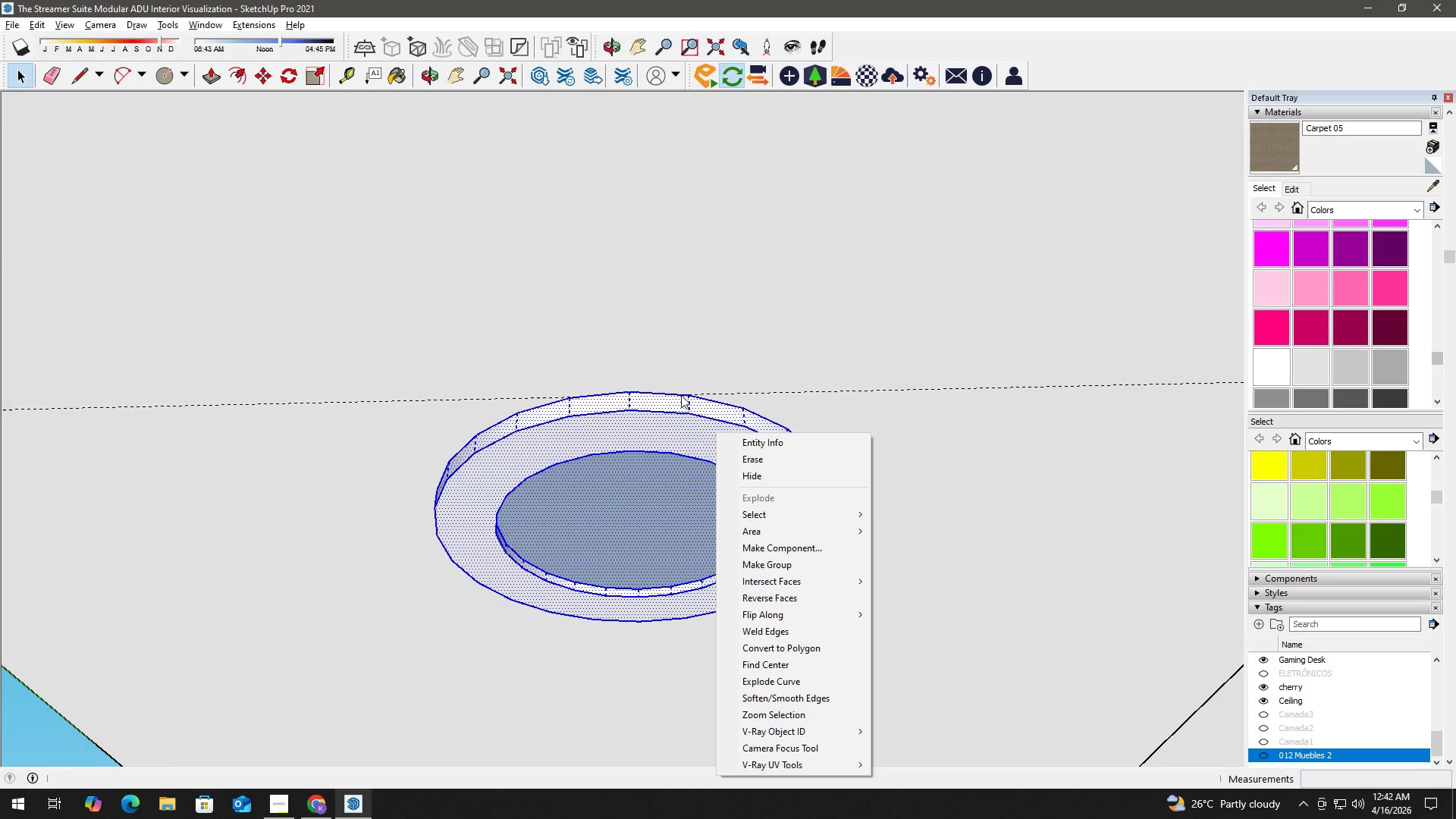 
left_click([686, 364])
 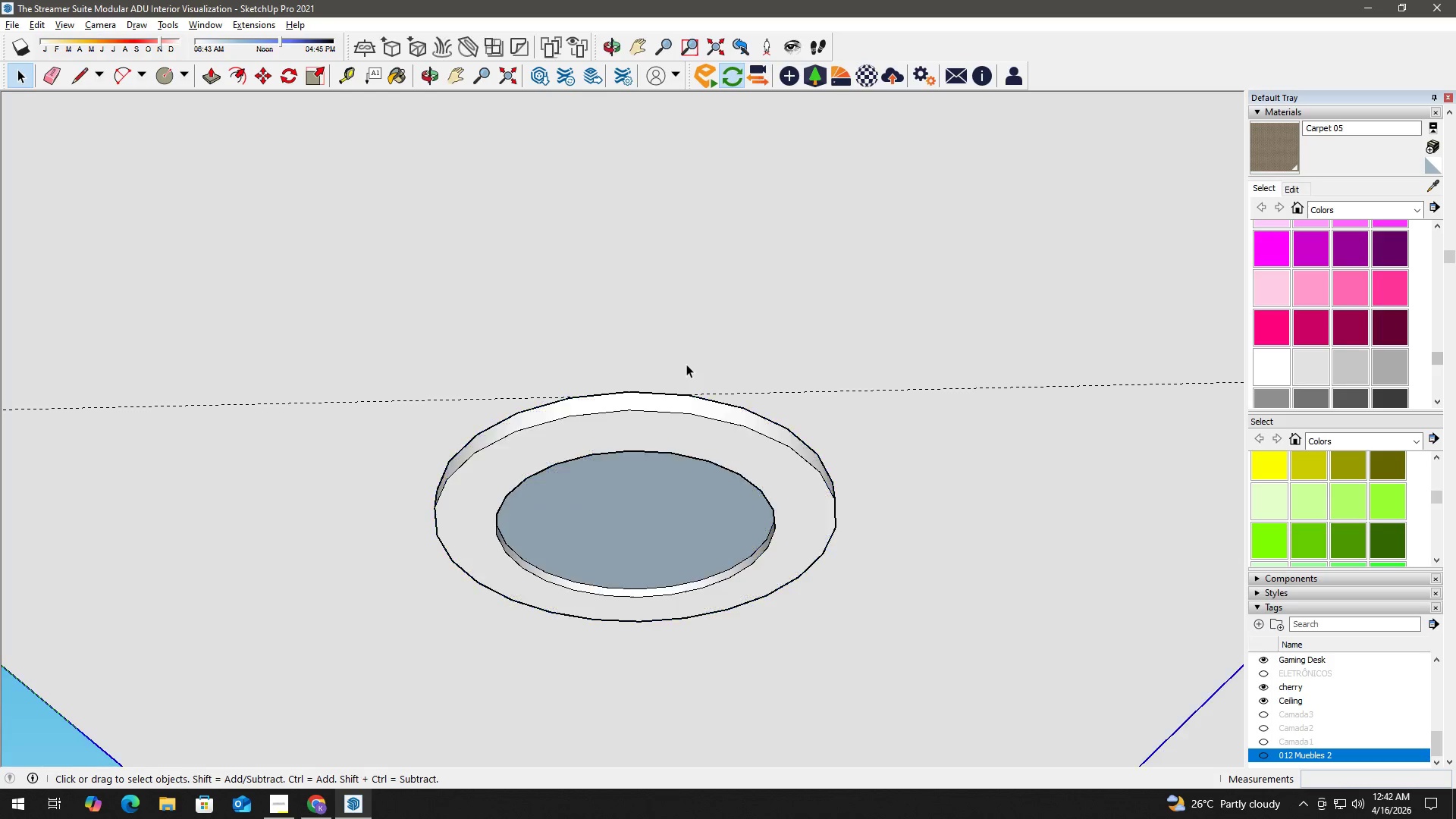 
key(Control+Z)
 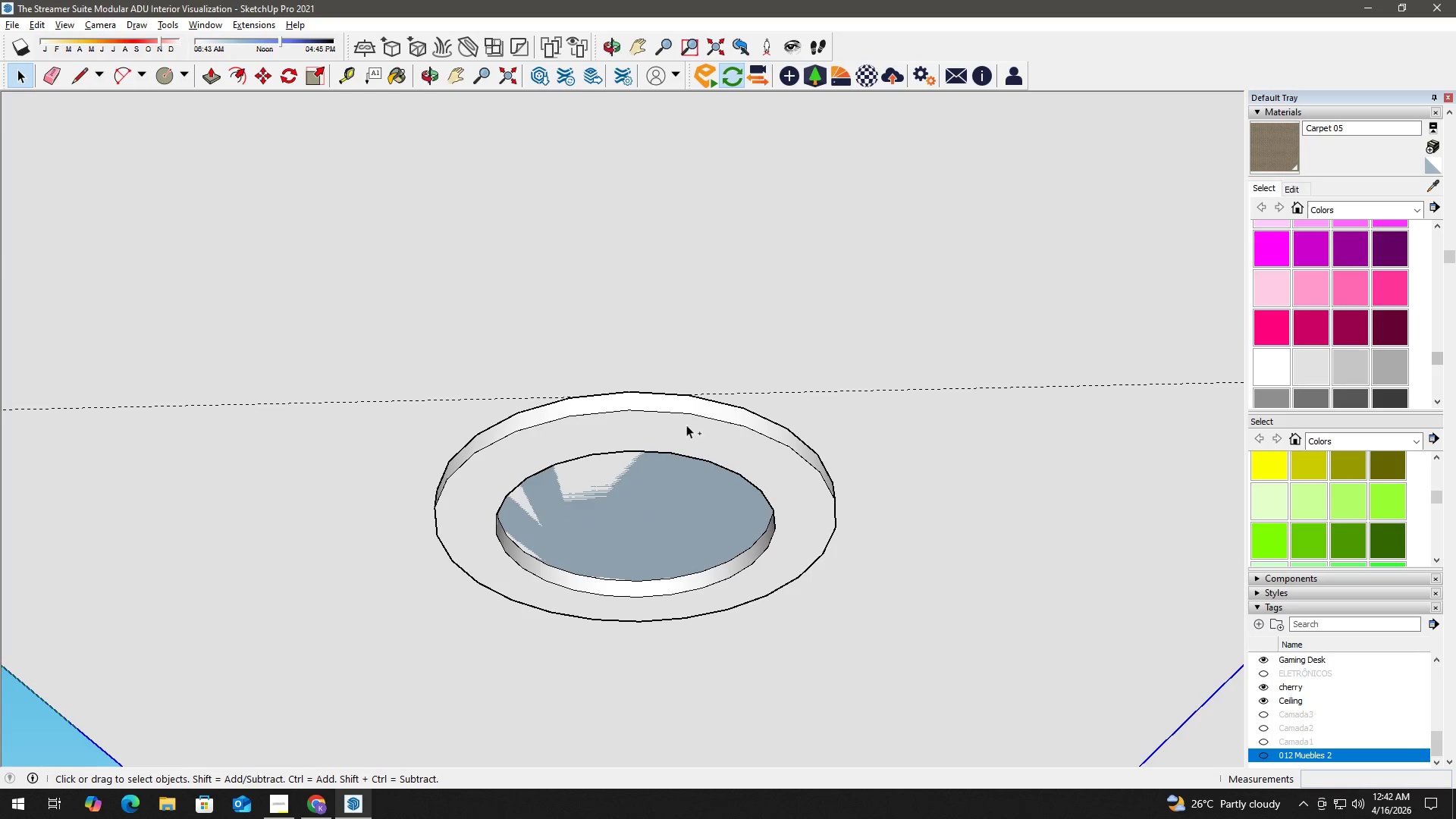 
key(Control+Z)
 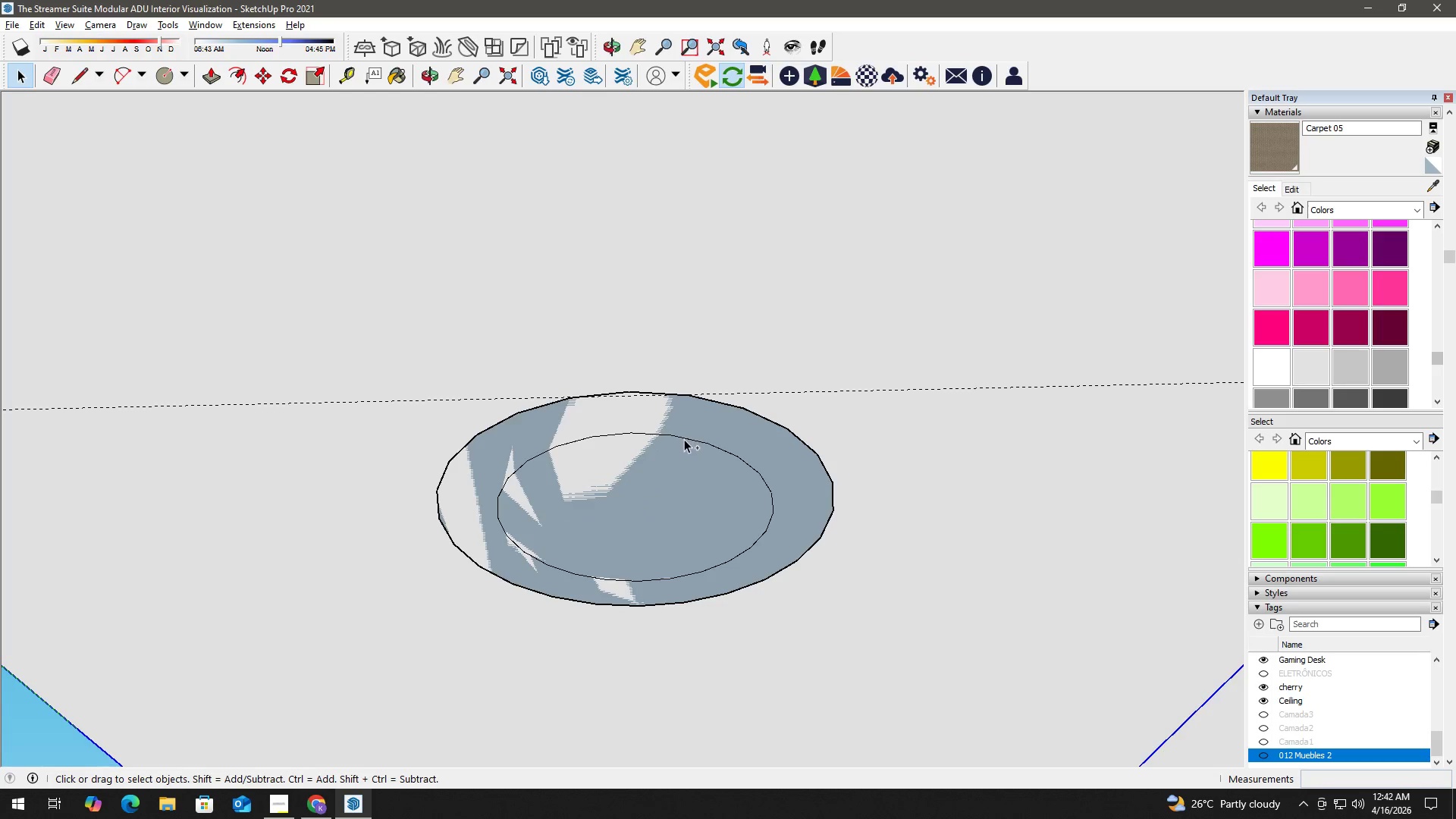 
key(Control+Z)
 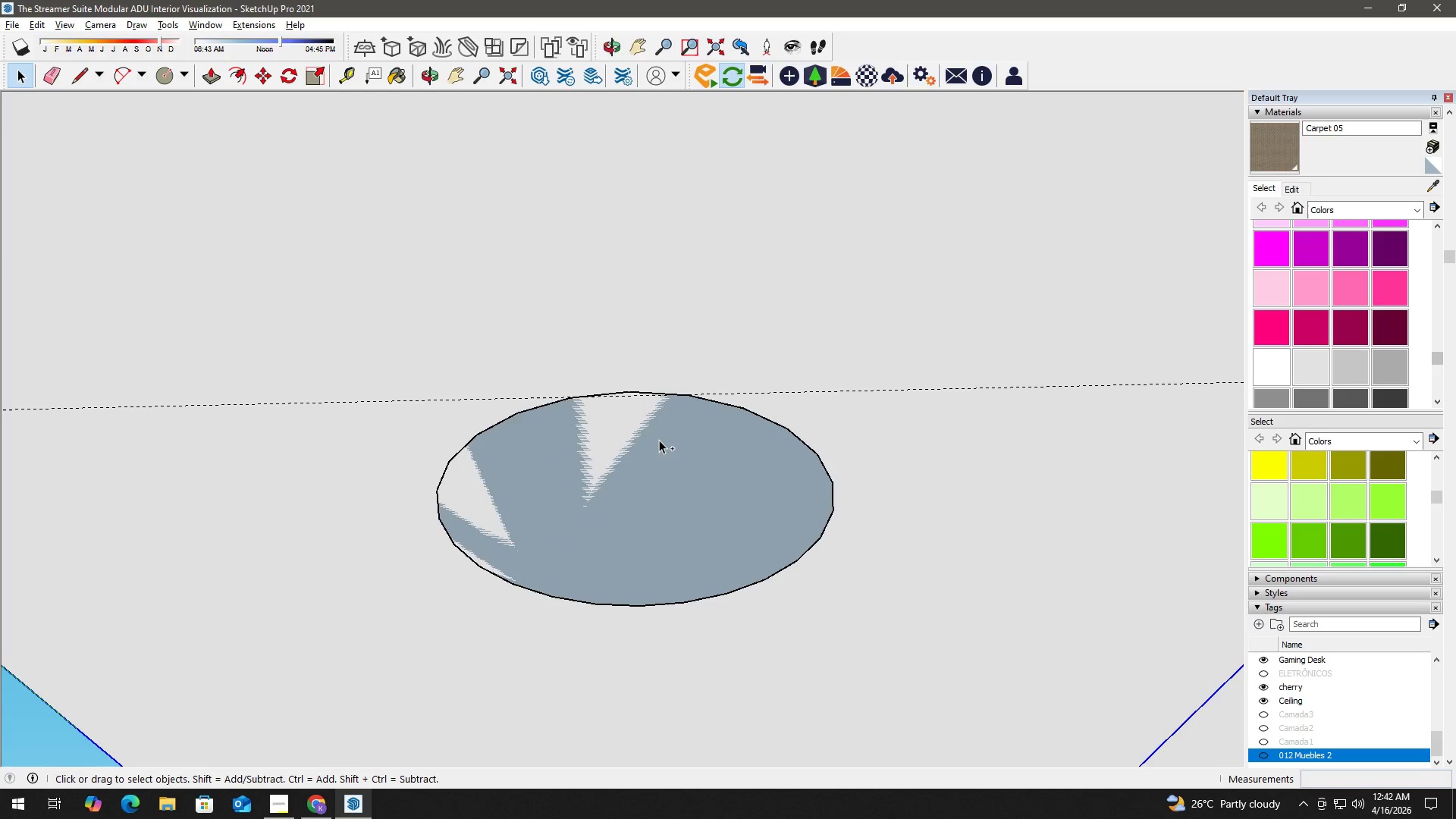 
key(Control+Z)
 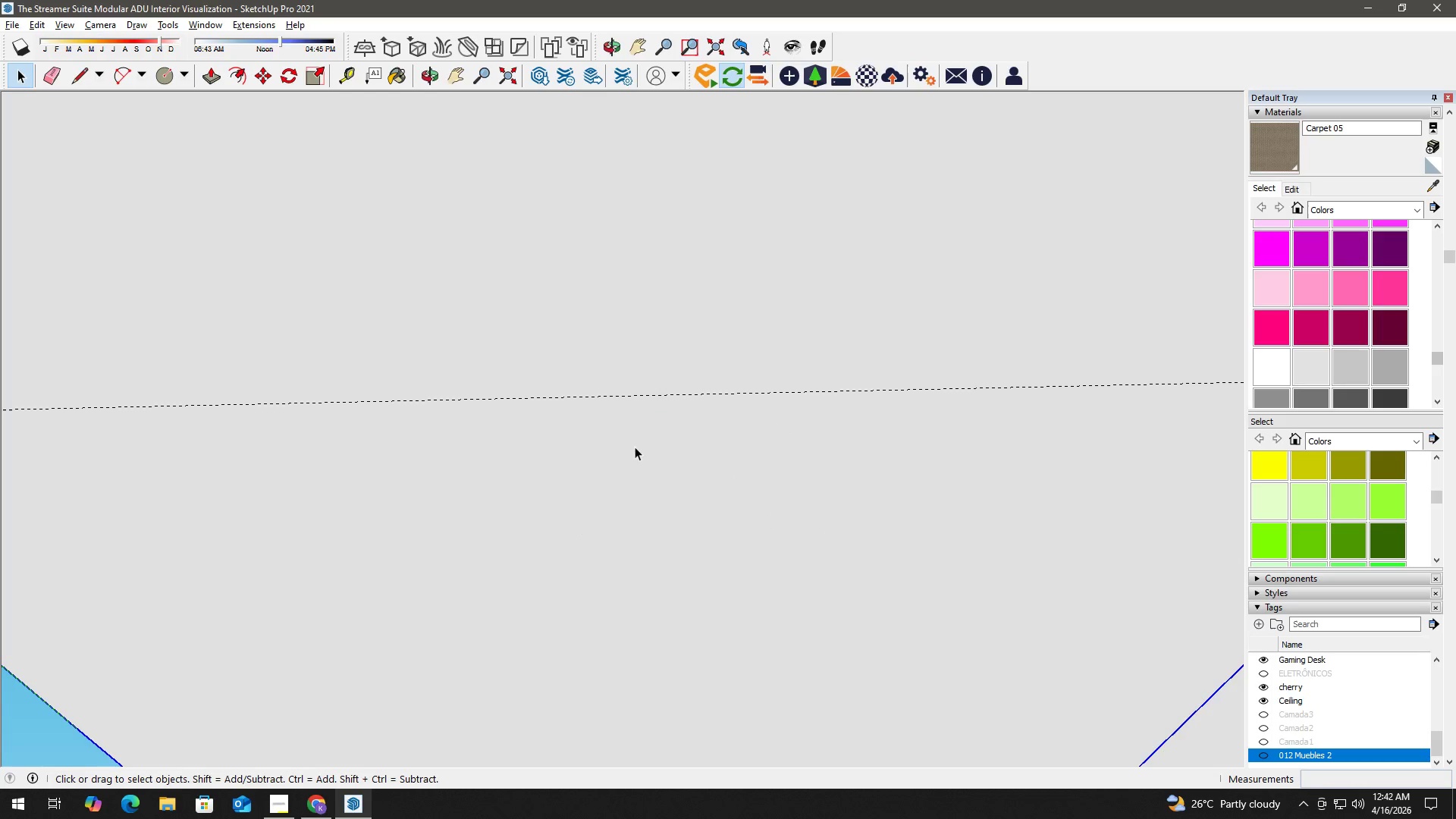 
key(Space)
 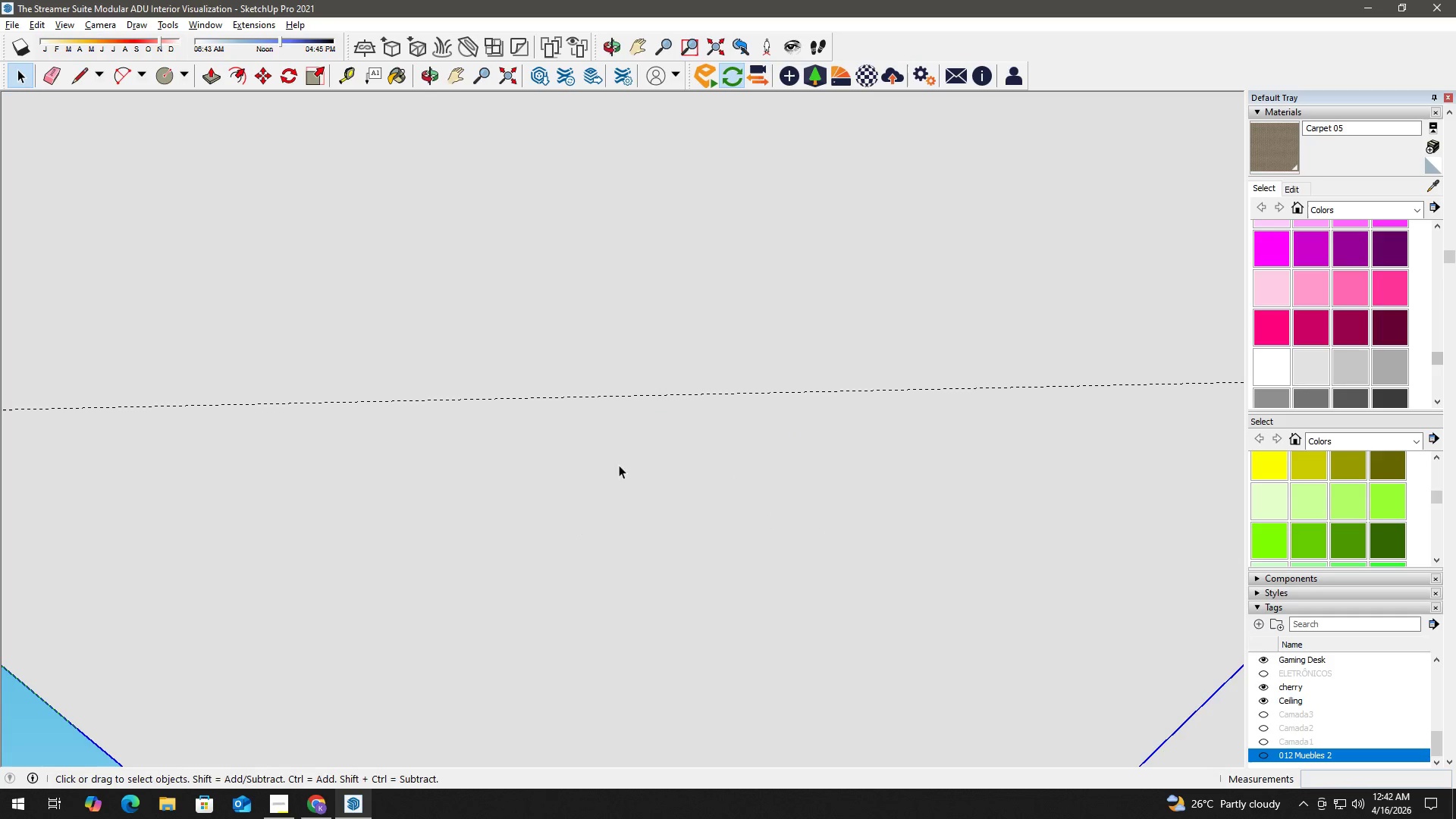 
key(C)
 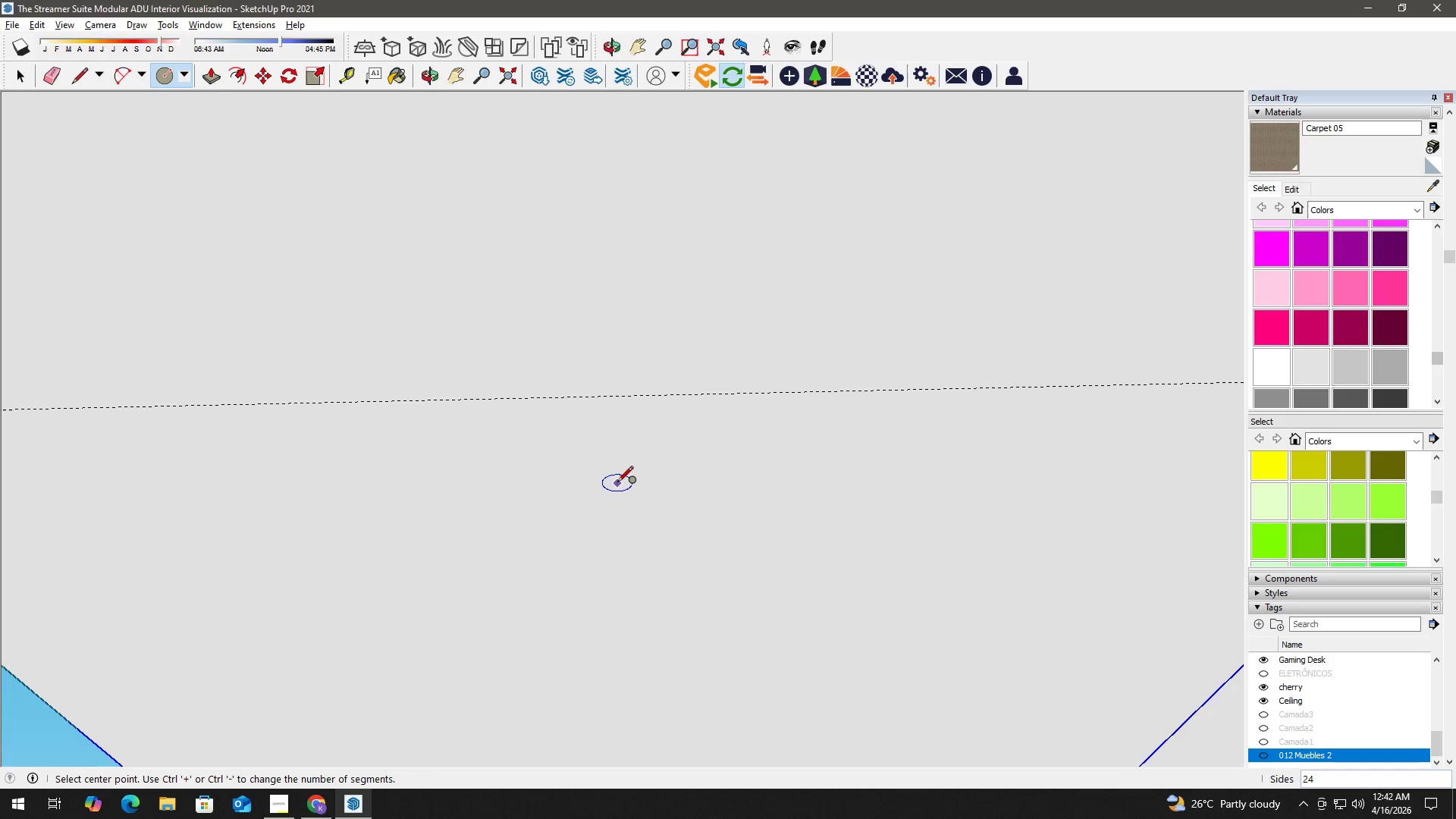 
left_click([617, 483])
 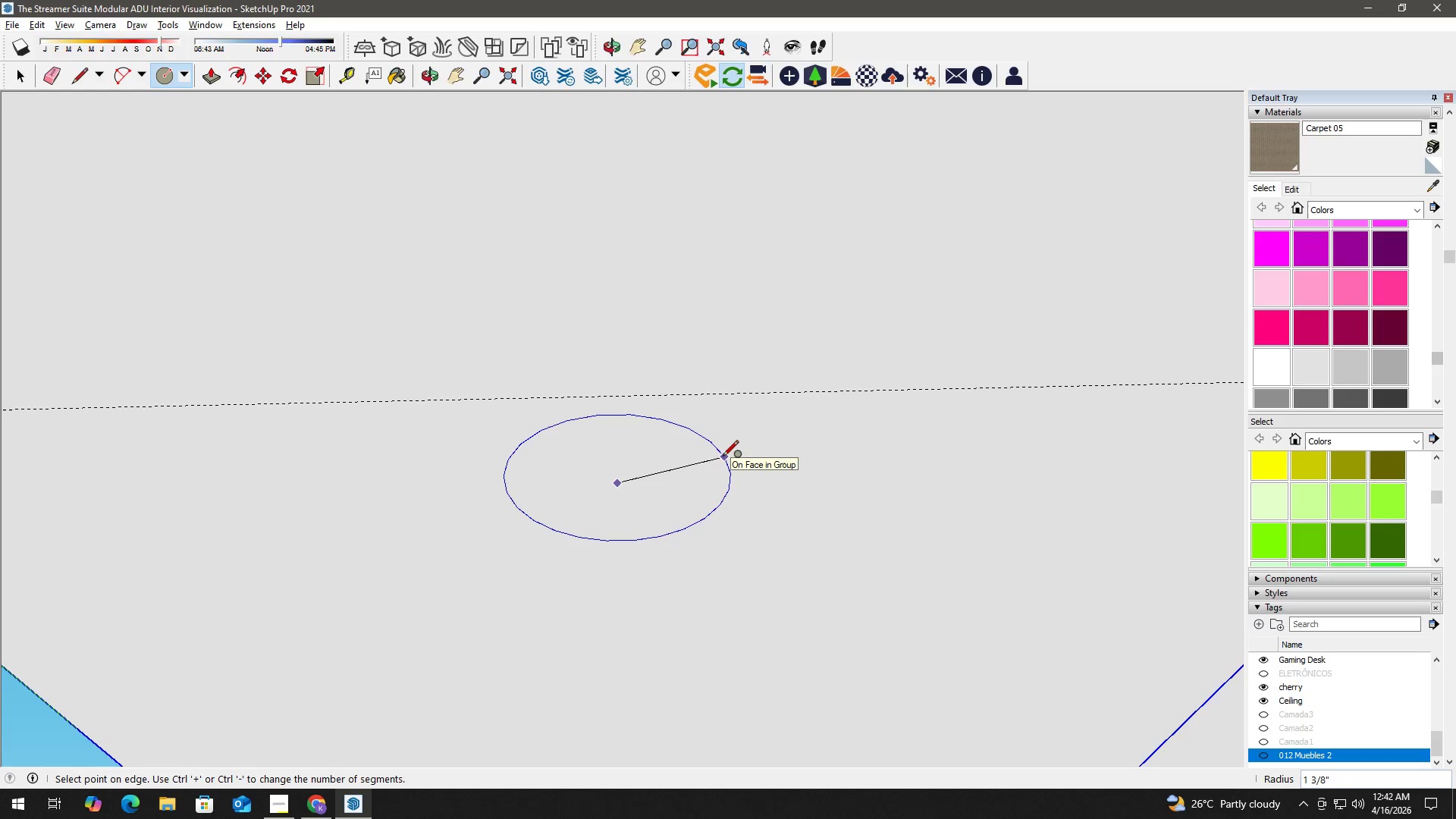 
key(Numpad2)
 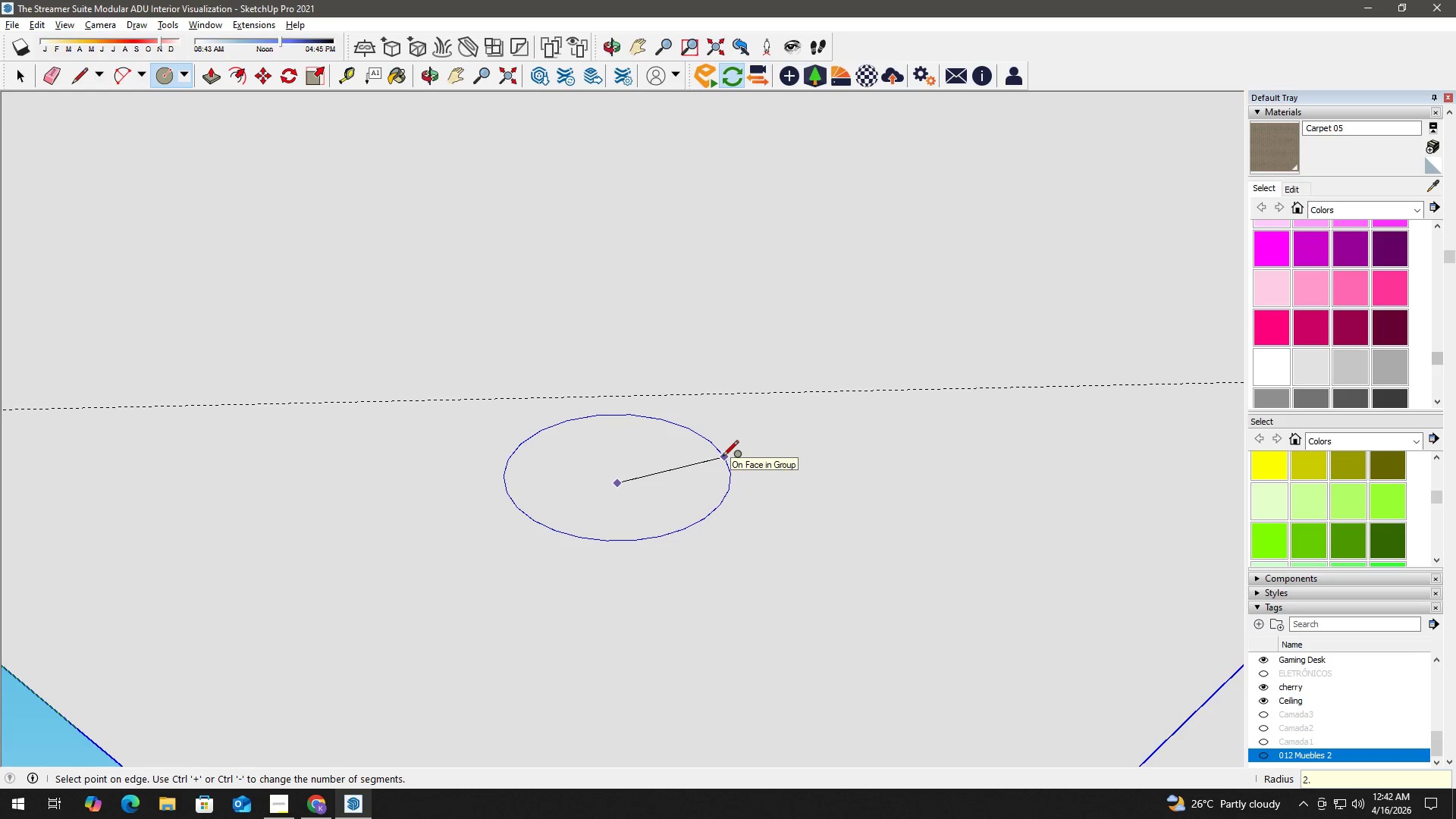 
key(NumpadDecimal)
 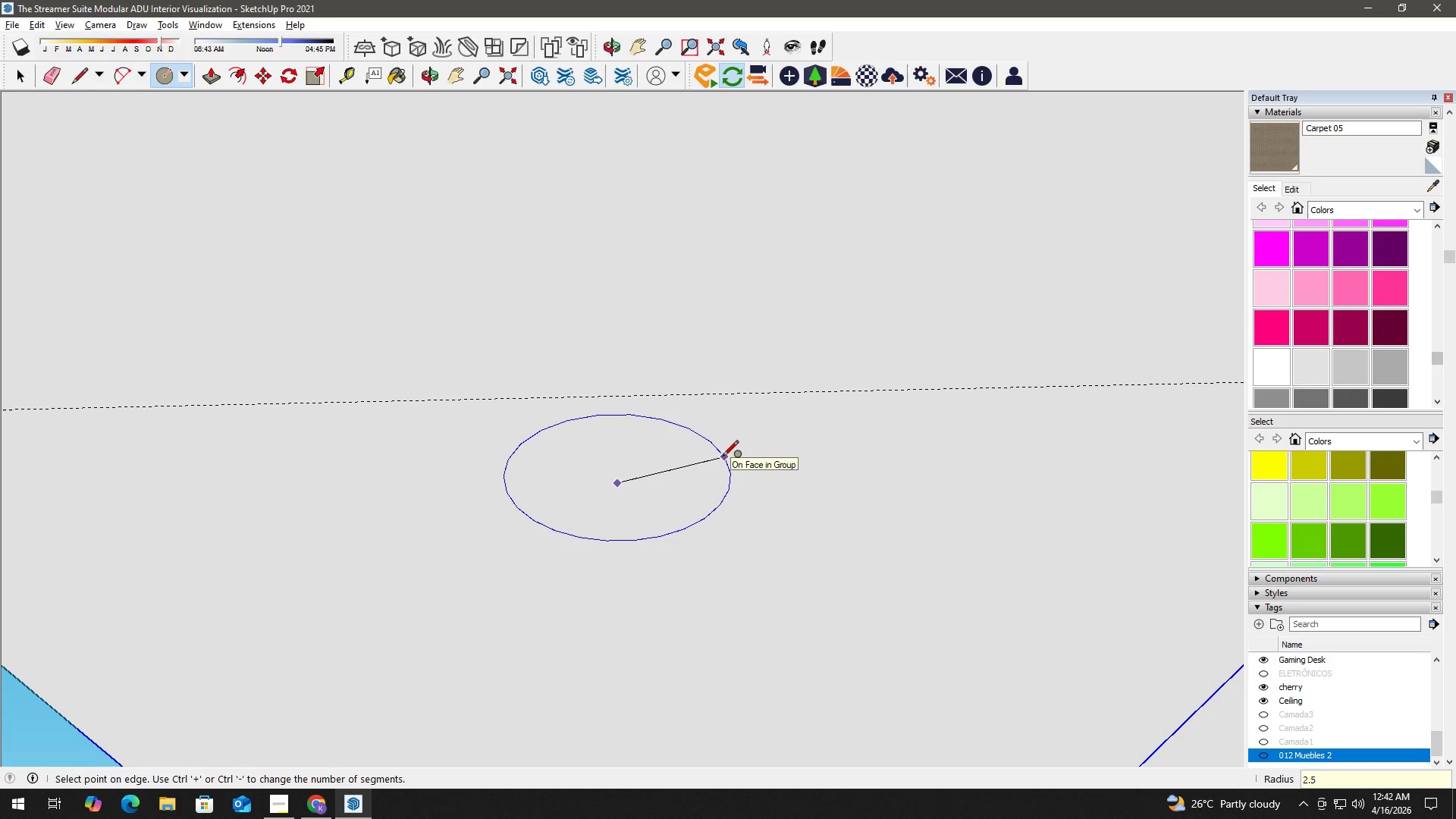 
key(Numpad5)
 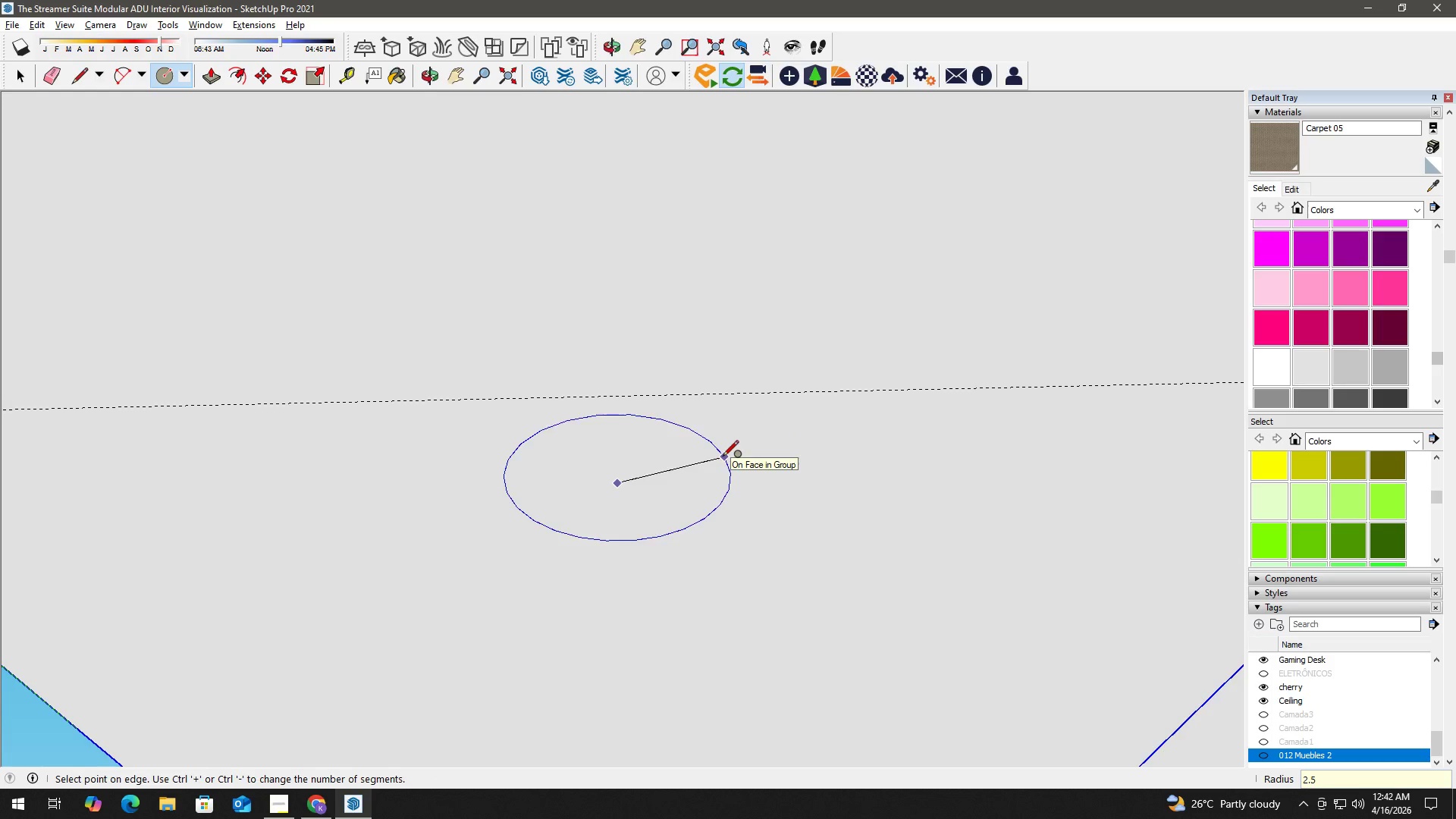 
key(NumpadEnter)
 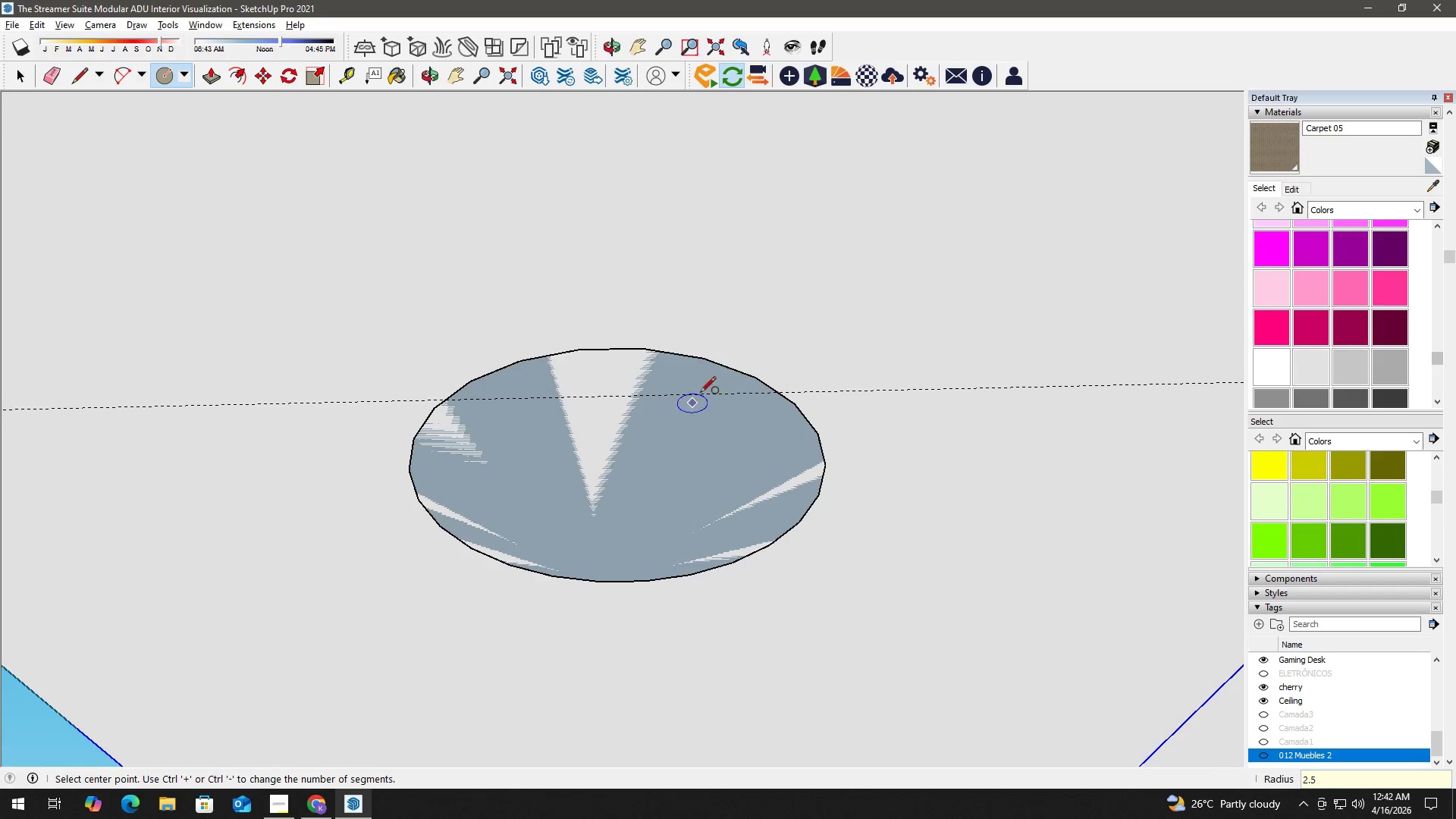 
key(Space)
 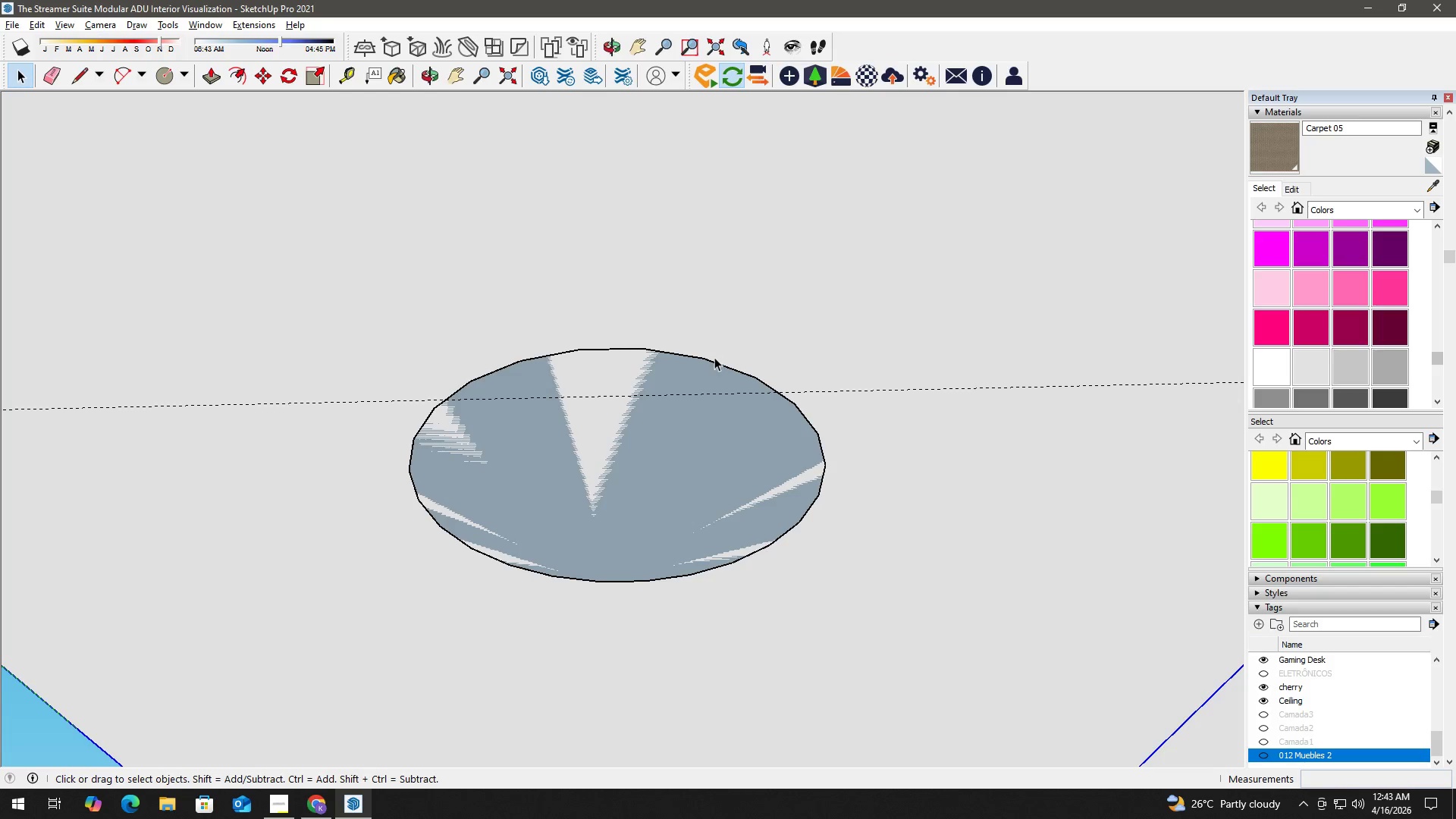 
left_click([713, 366])
 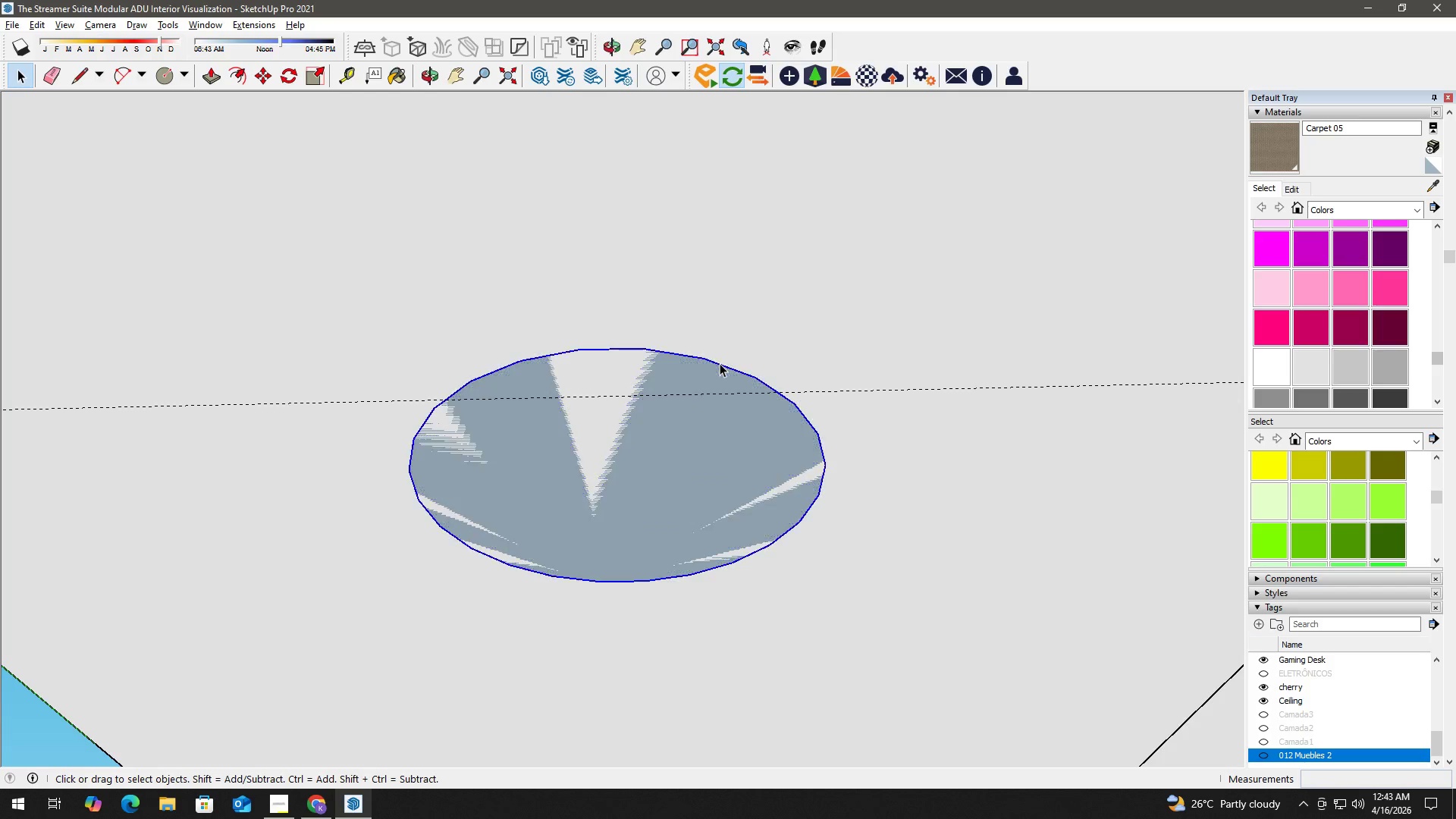 
double_click([720, 363])
 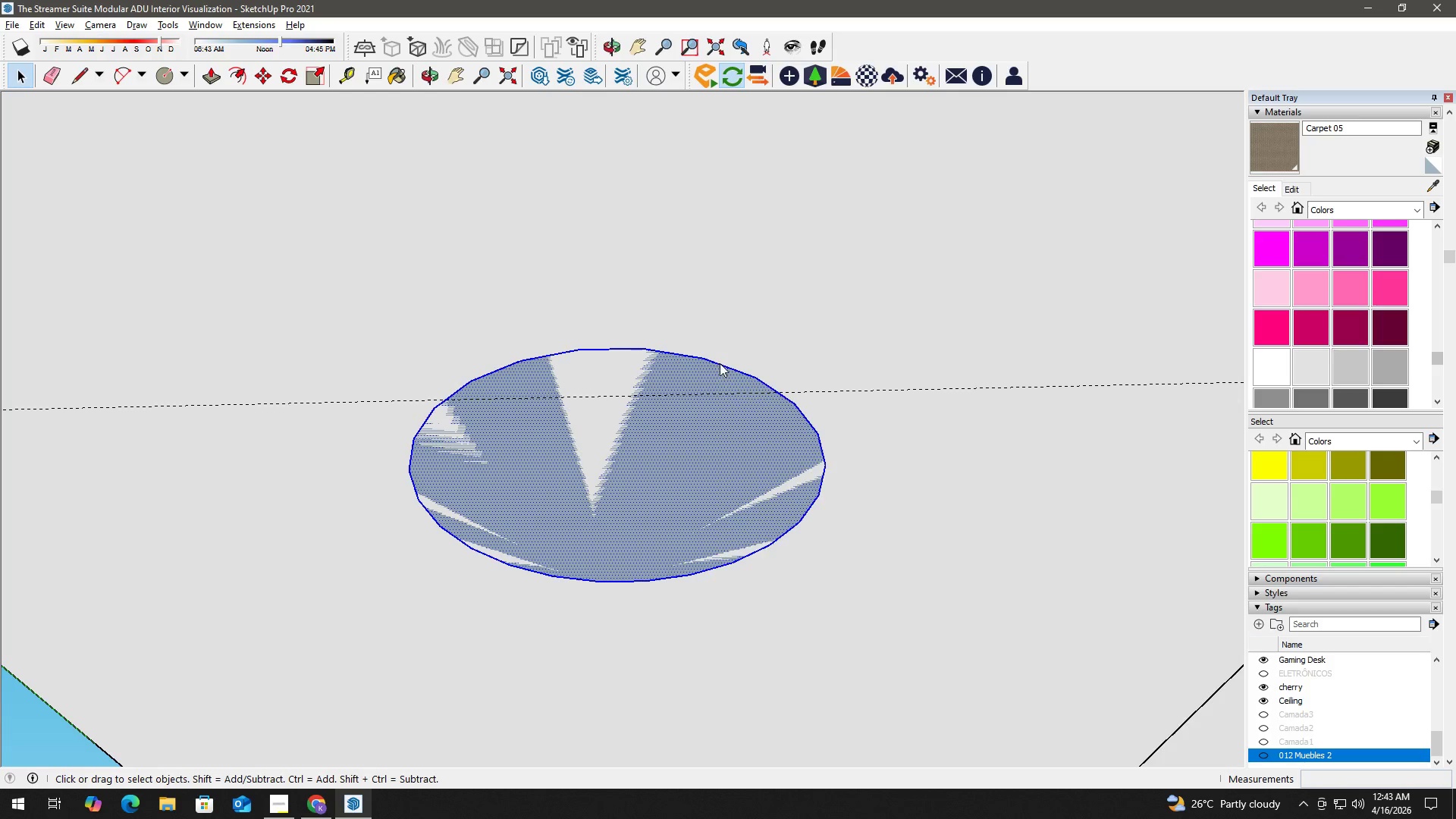 
right_click([720, 363])
 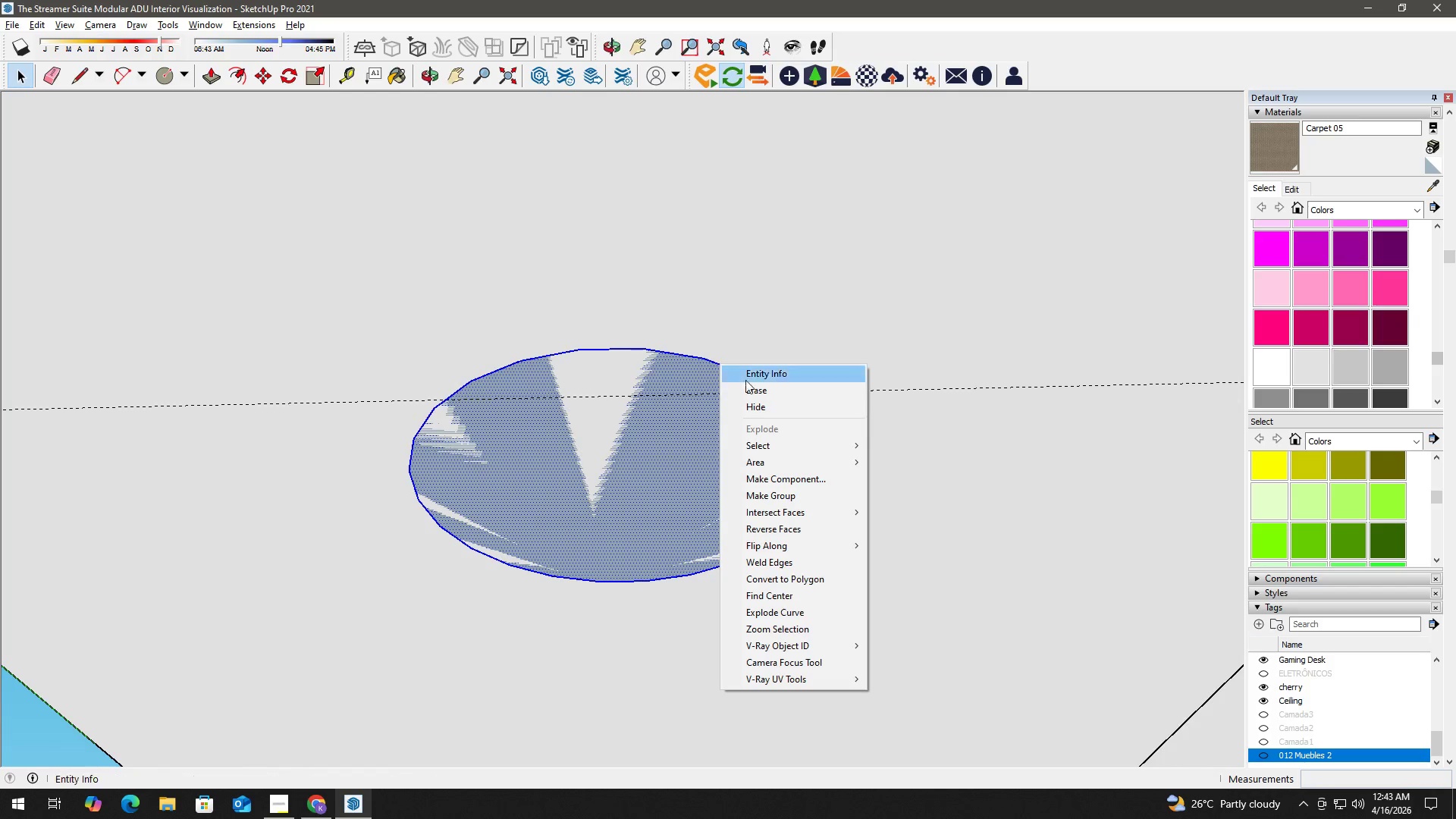 
mouse_move([823, 472])
 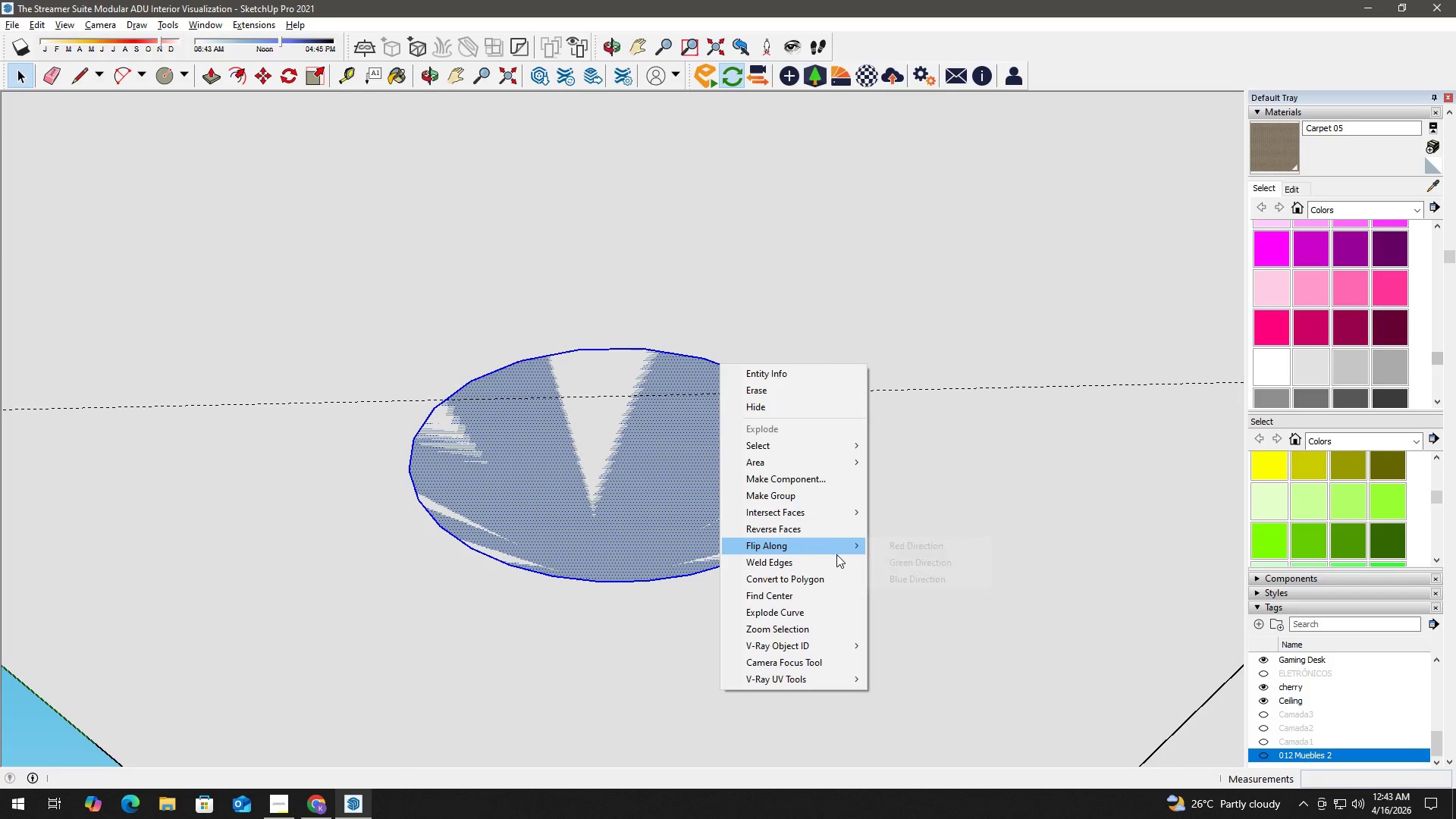 
mouse_move([823, 552])
 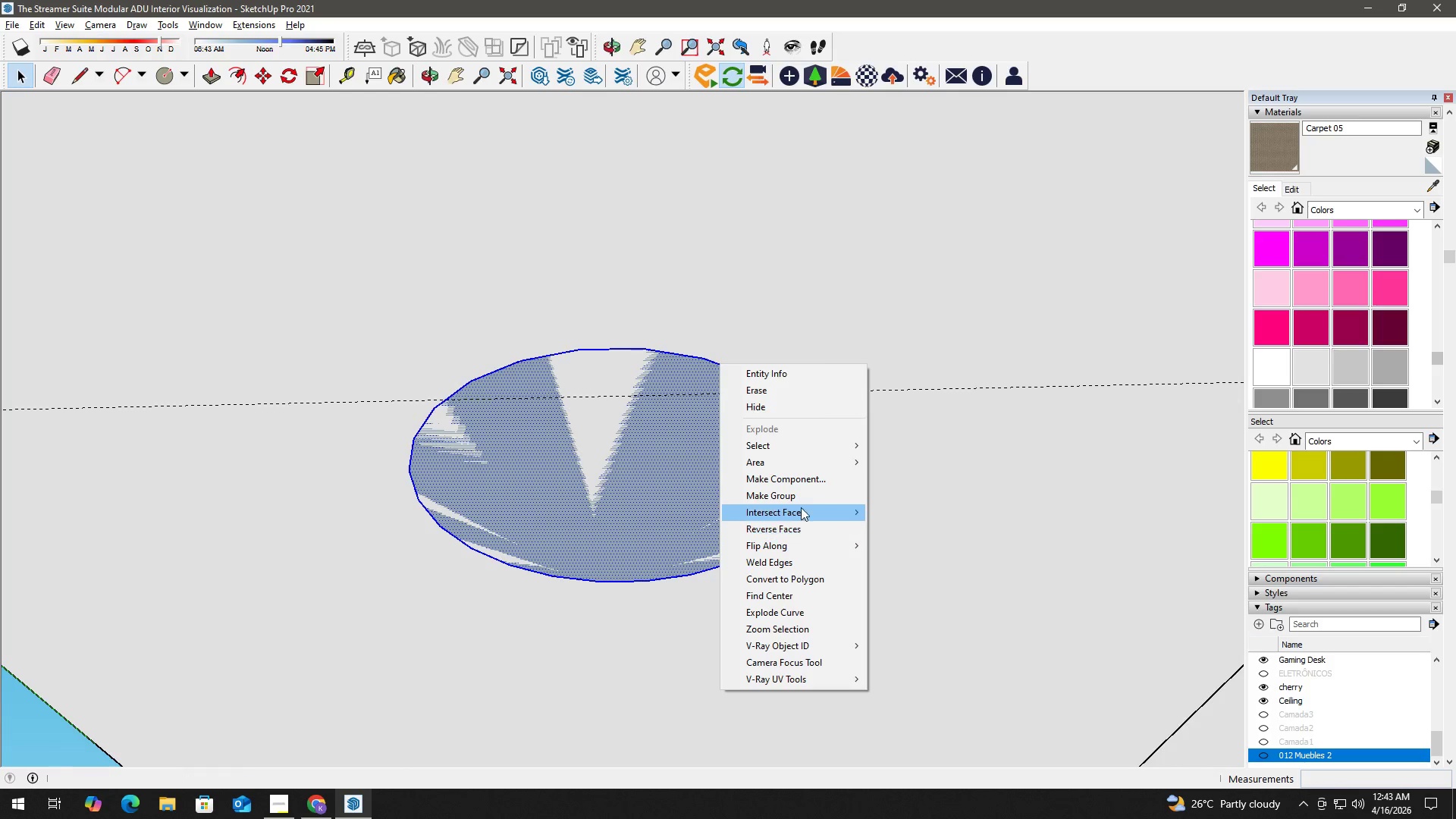 
mouse_move([809, 481])
 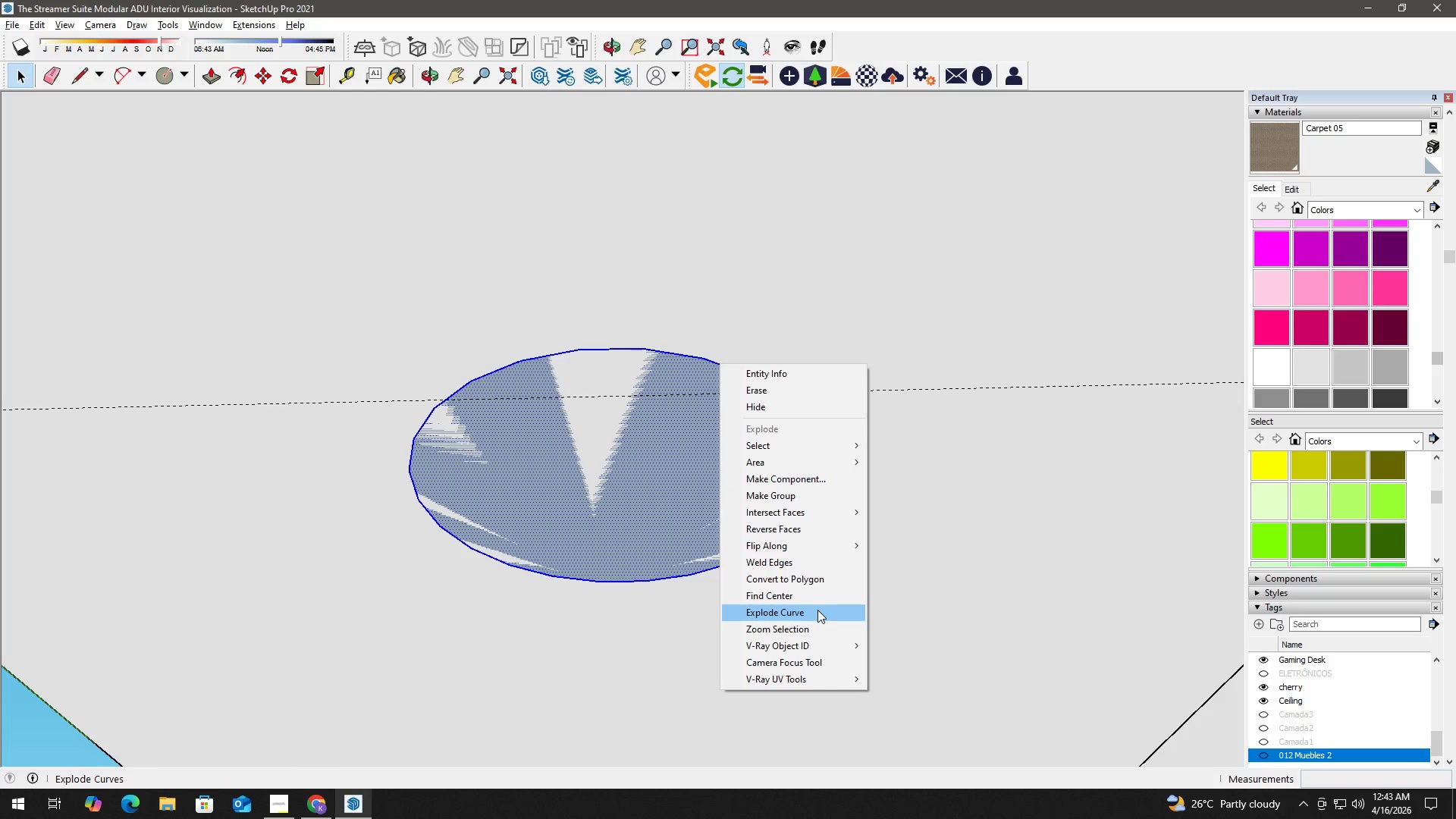 
left_click([639, 494])
 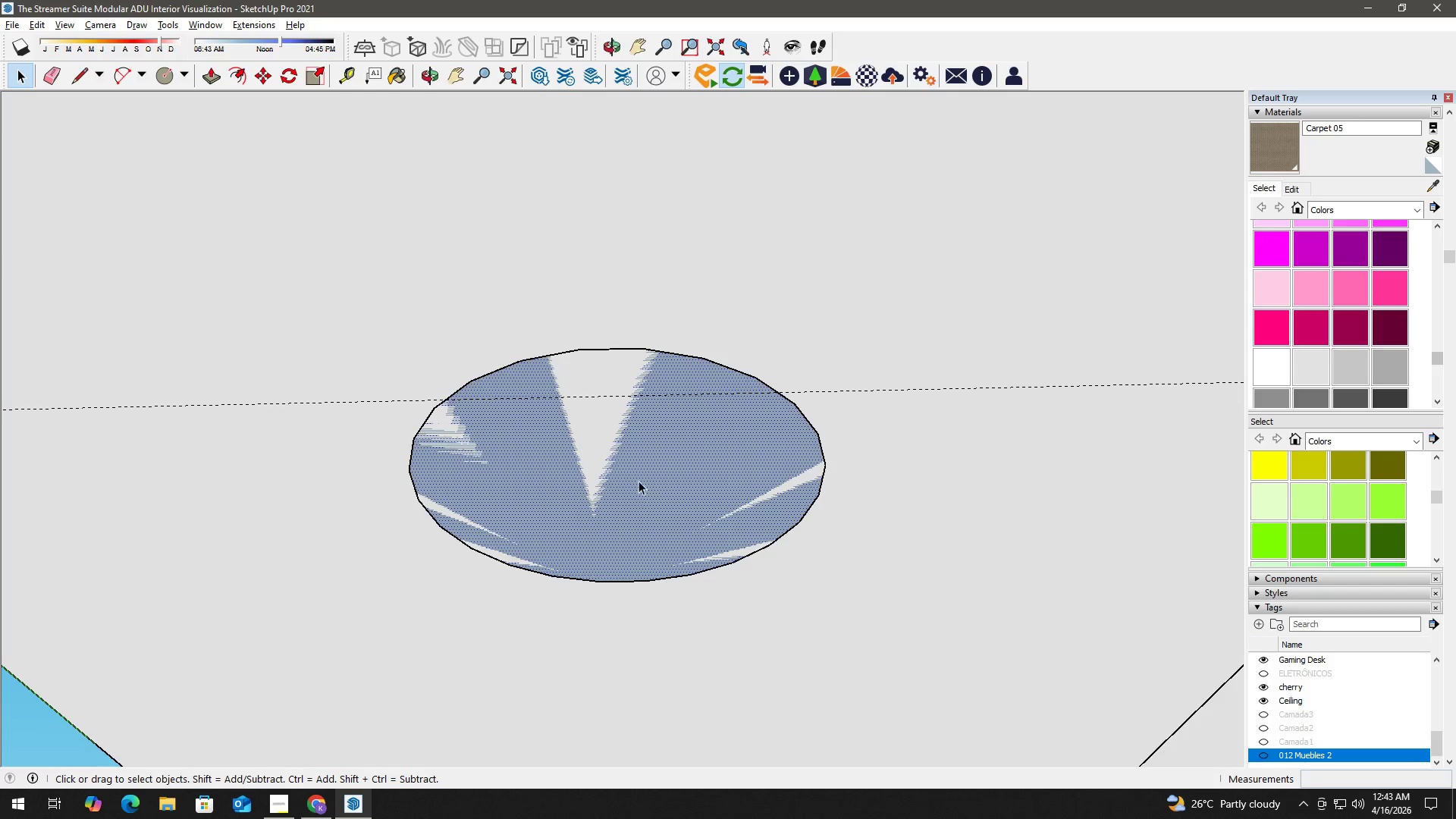 
right_click([637, 471])
 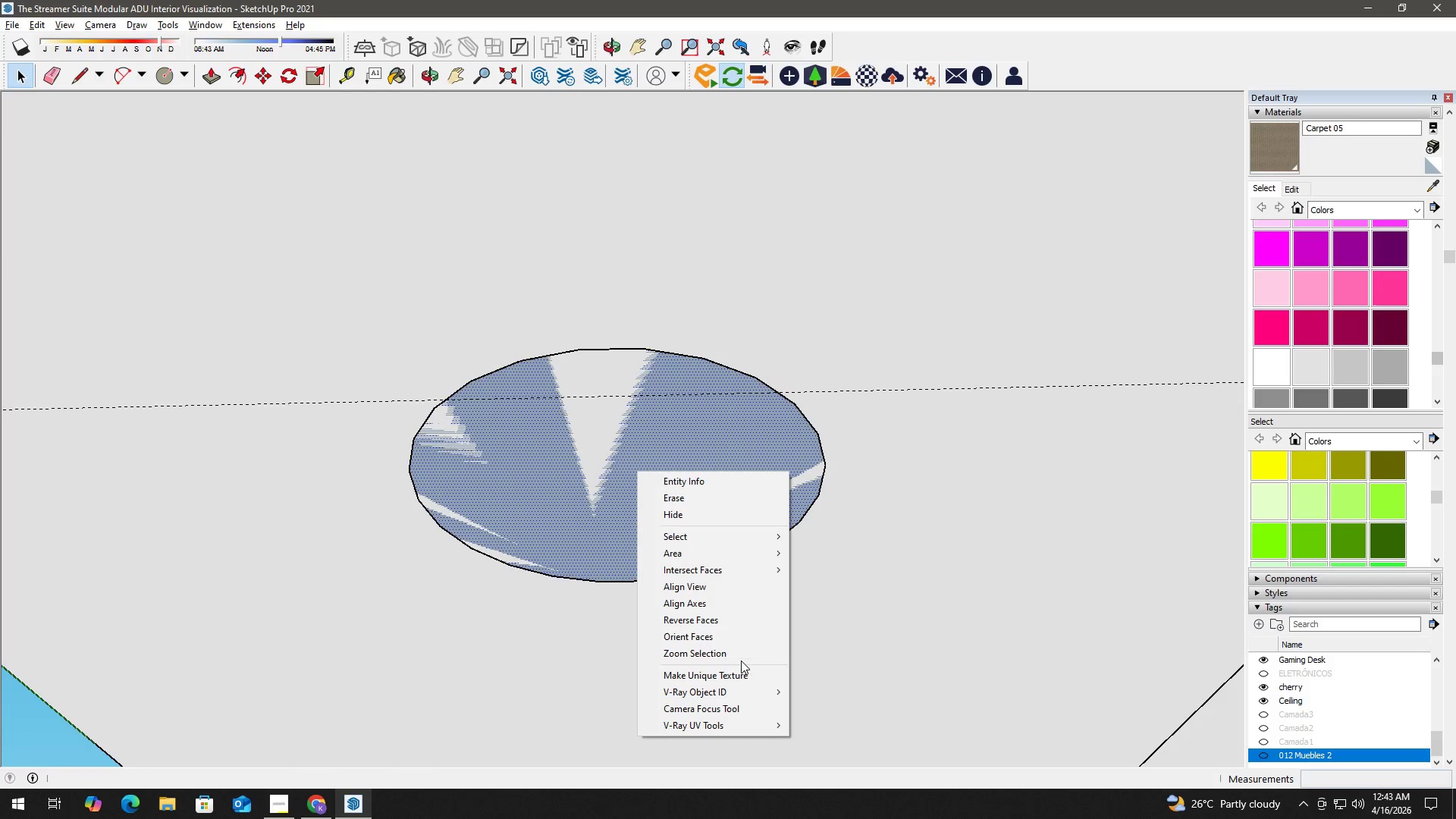 
wait(10.27)
 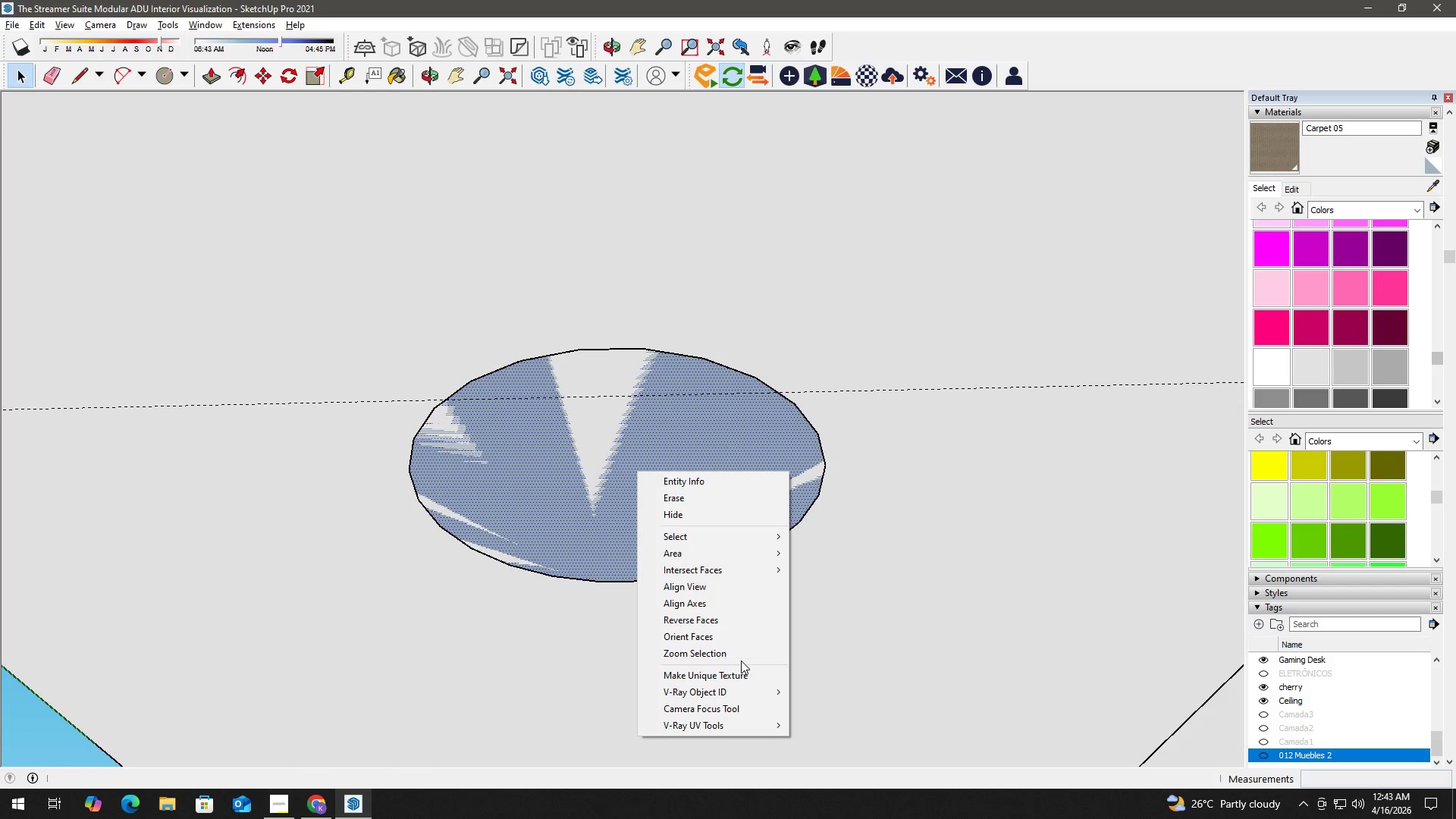 
double_click([793, 402])
 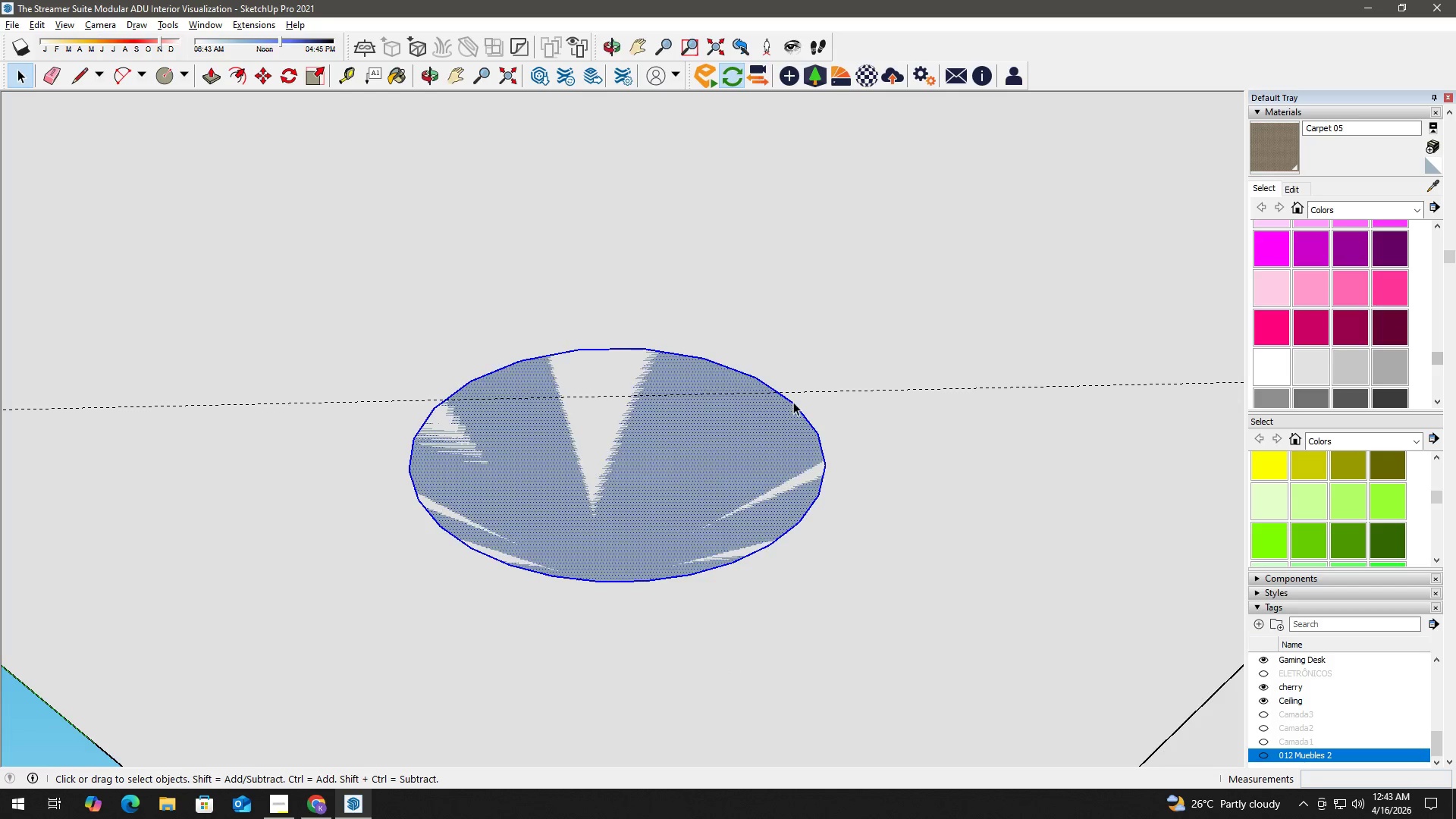 
triple_click([793, 402])
 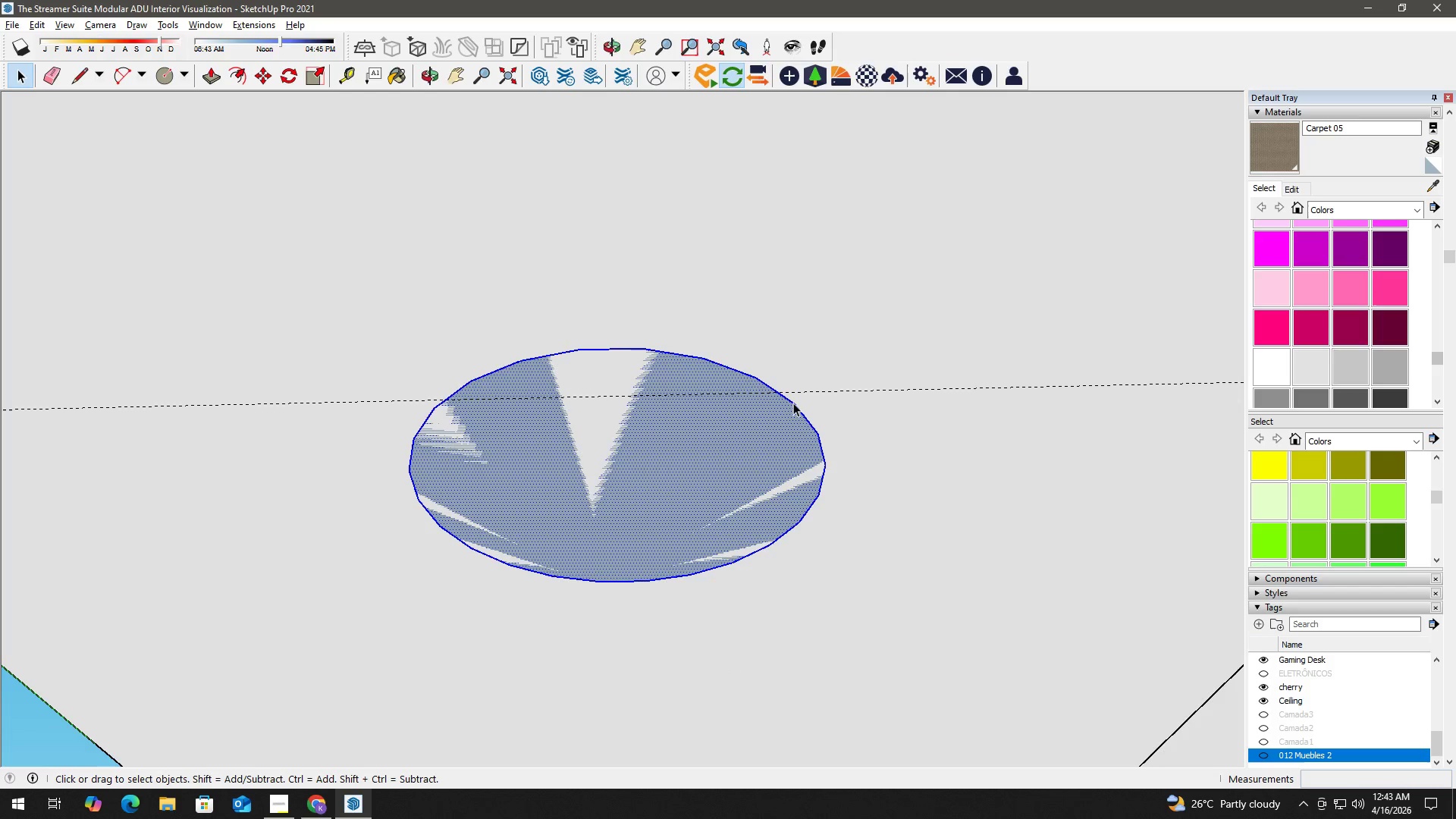 
left_click([793, 403])
 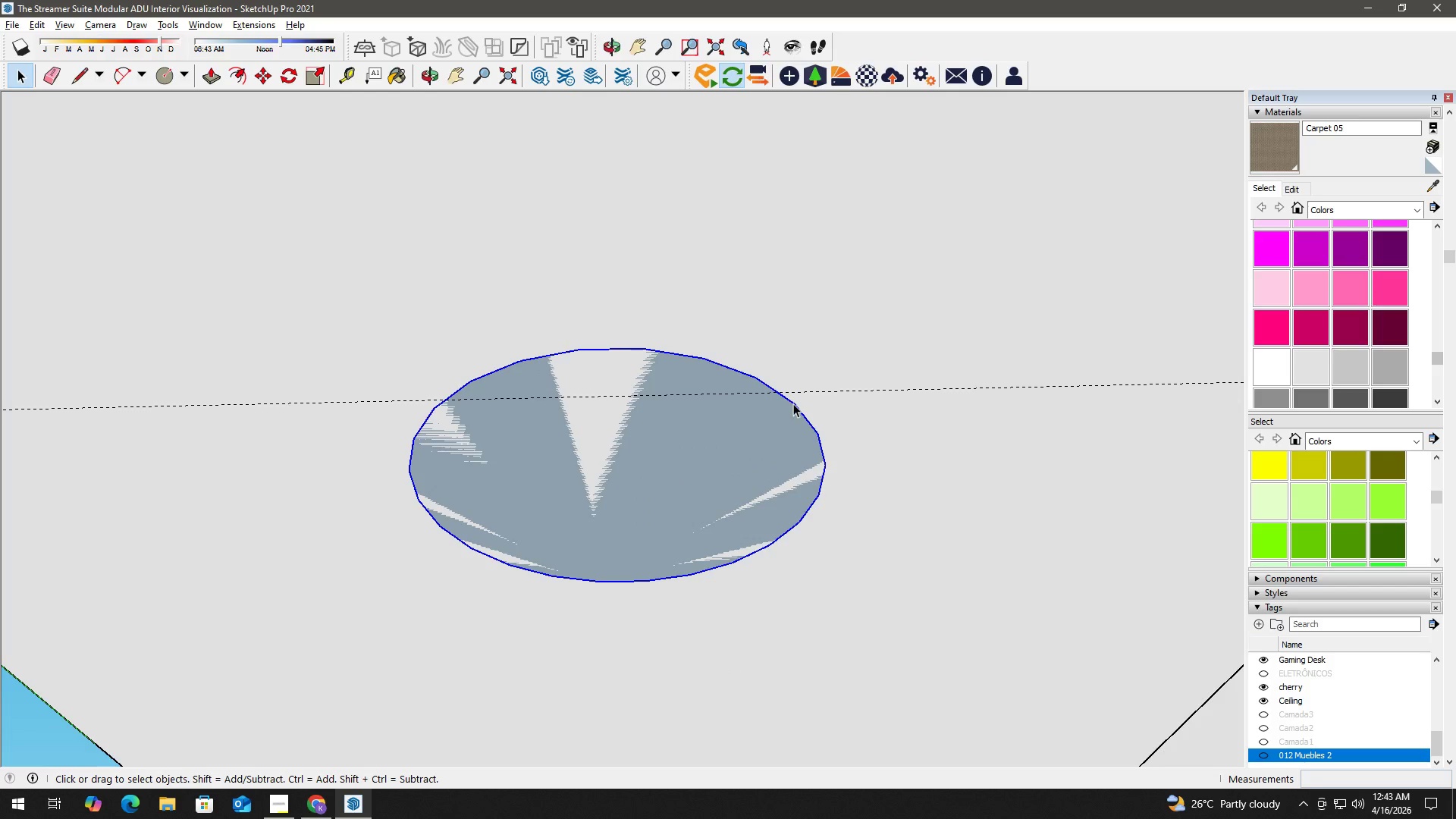 
right_click([793, 403])
 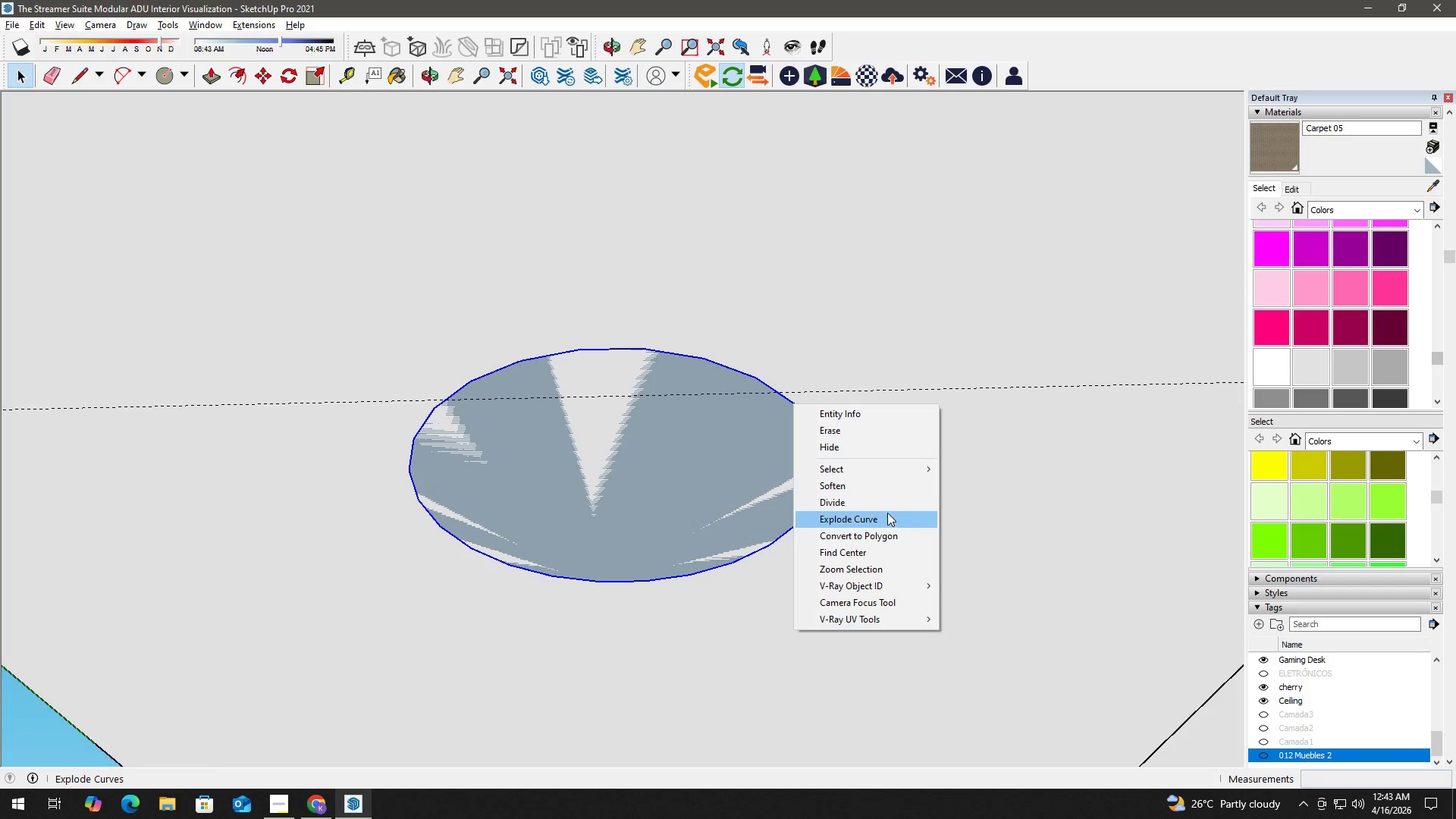 
left_click([887, 488])
 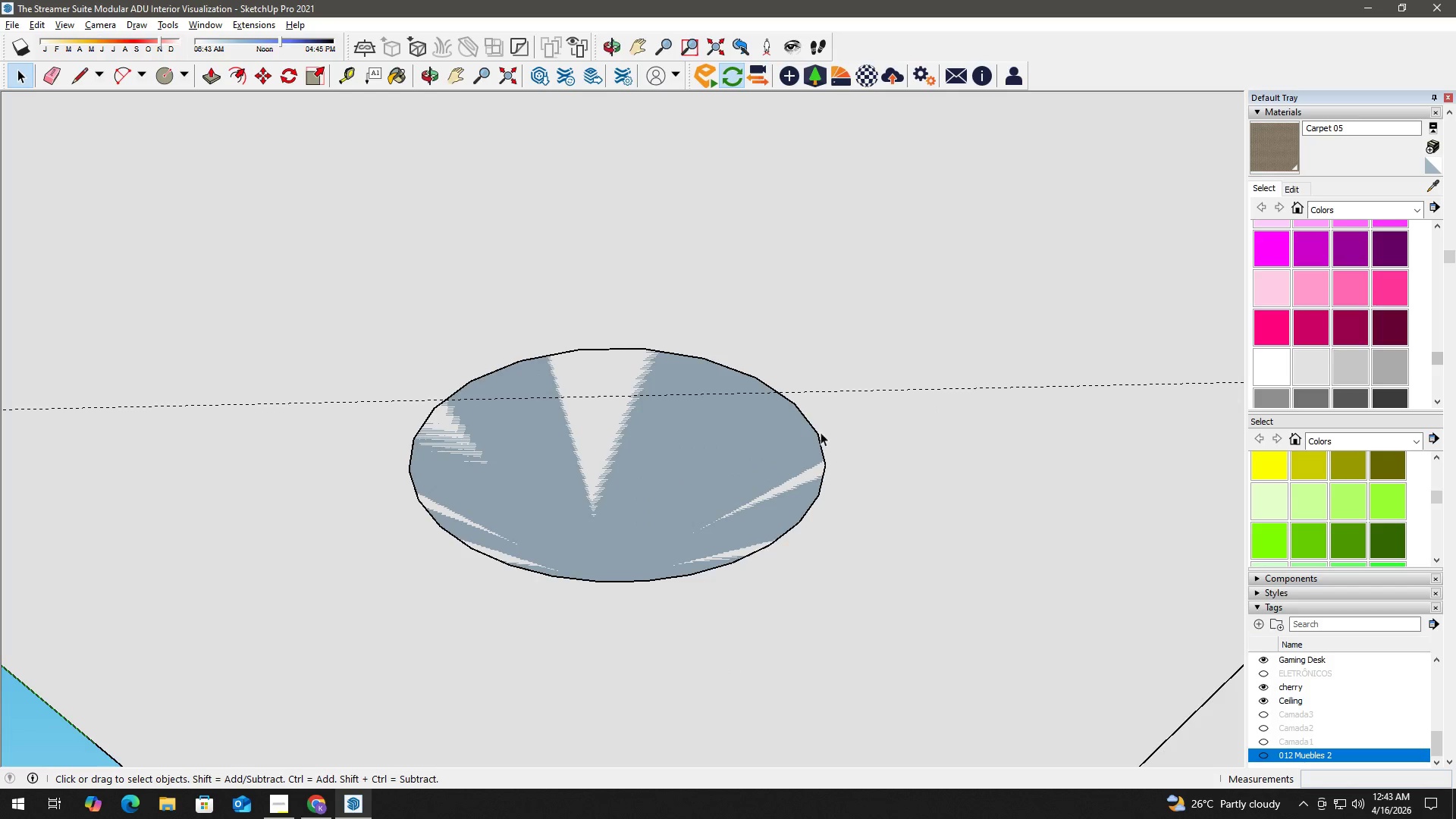 
left_click([813, 429])
 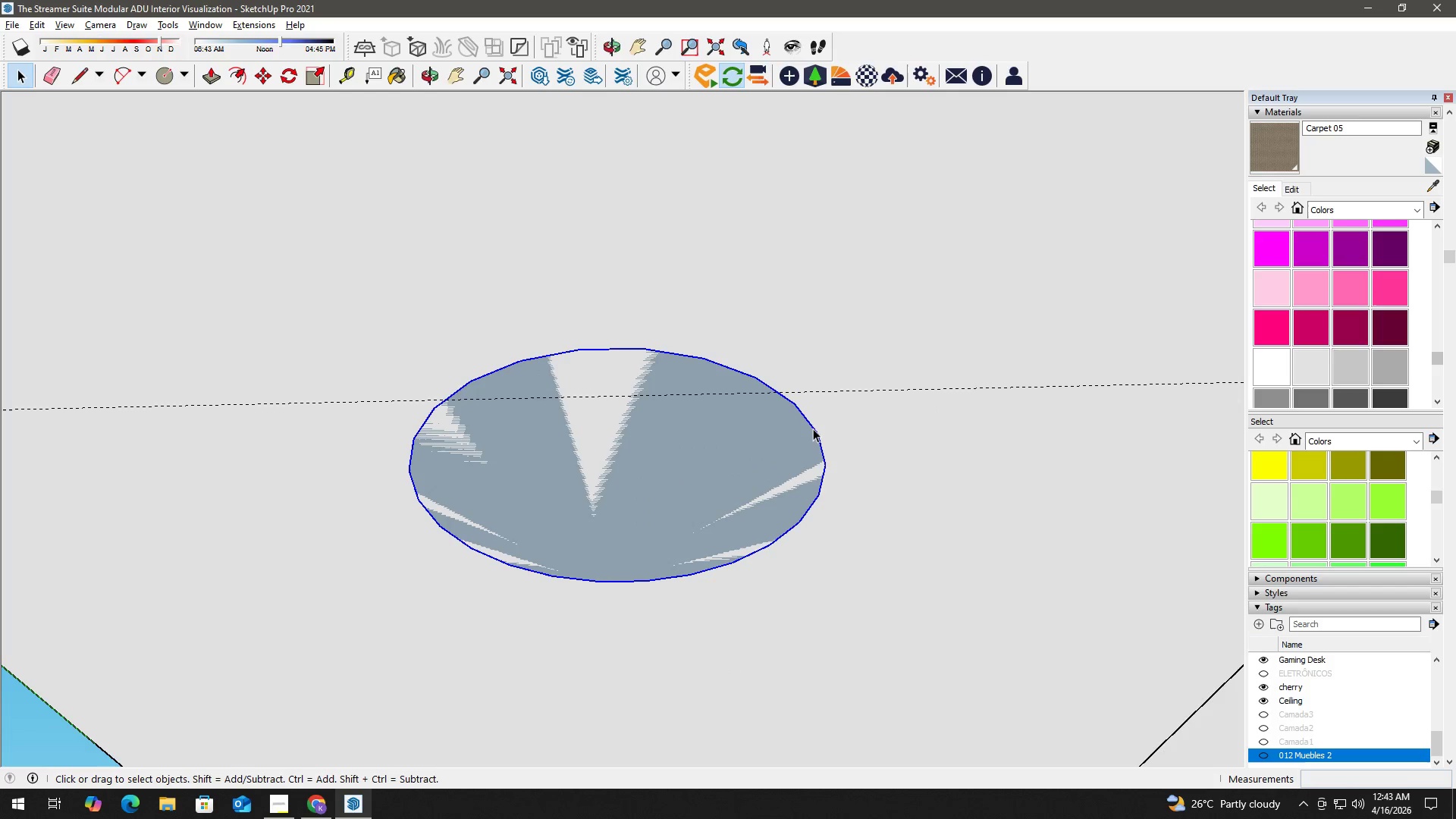 
right_click([813, 428])
 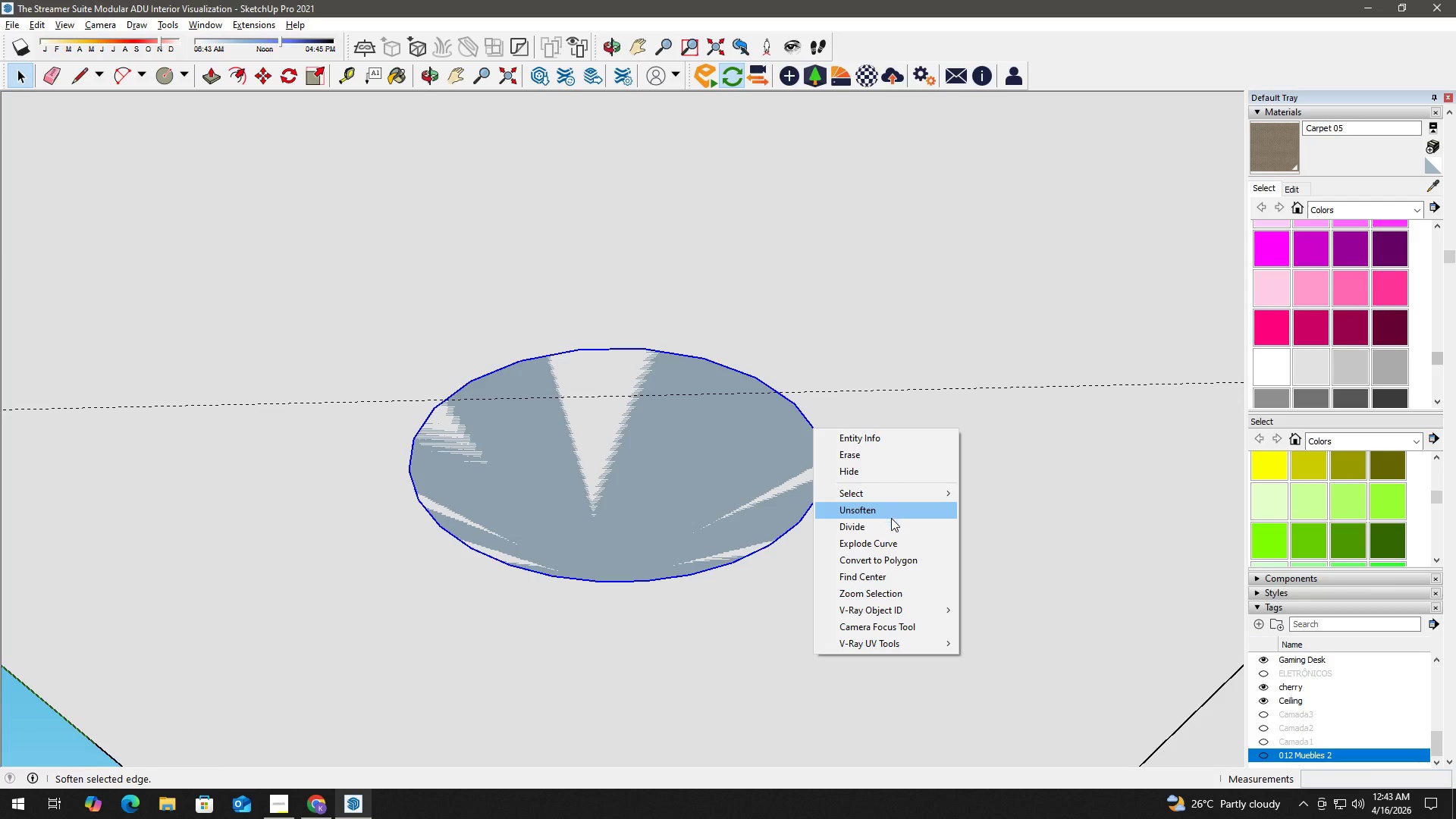 
left_click([892, 524])
 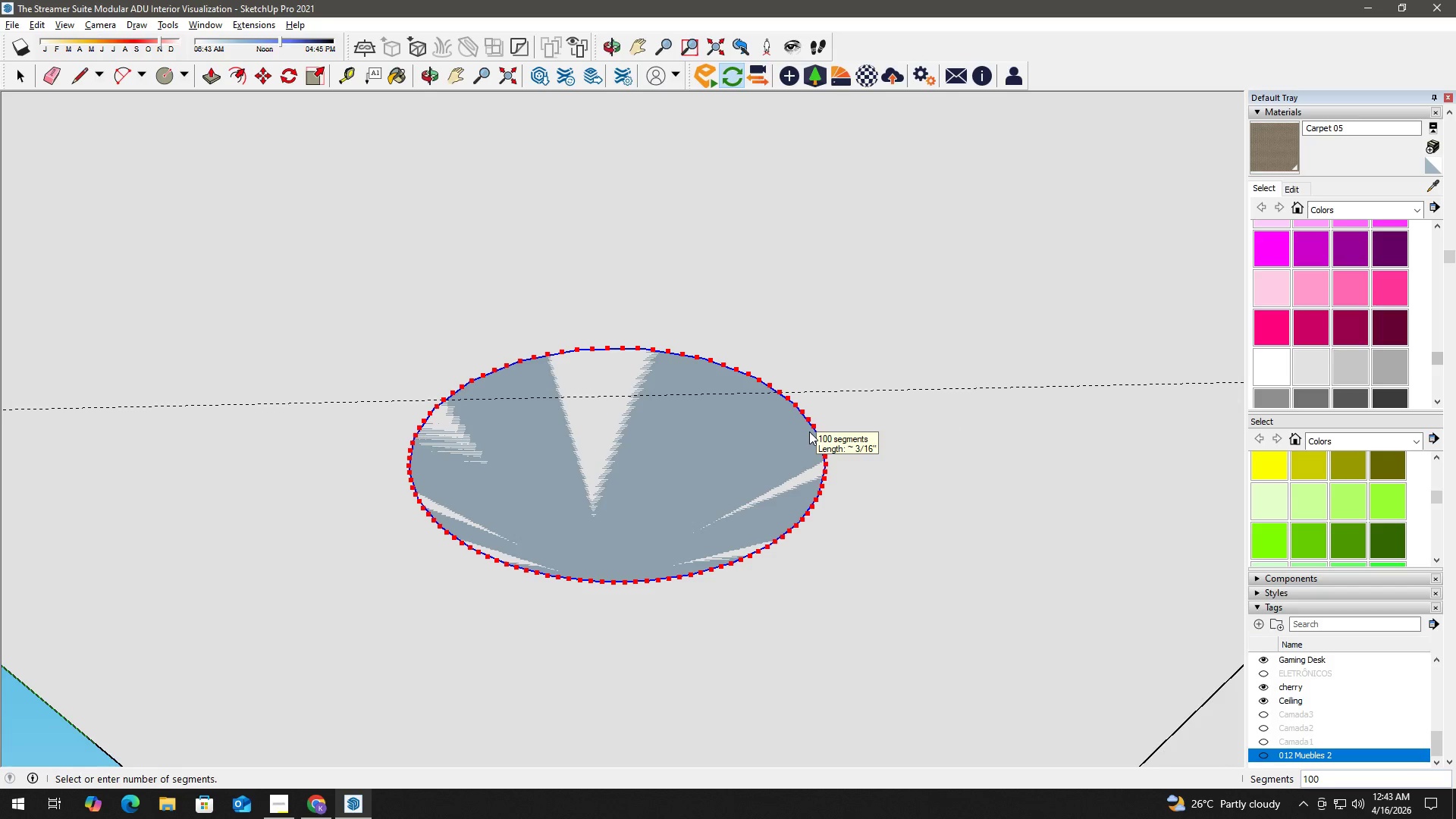 
left_click([809, 431])
 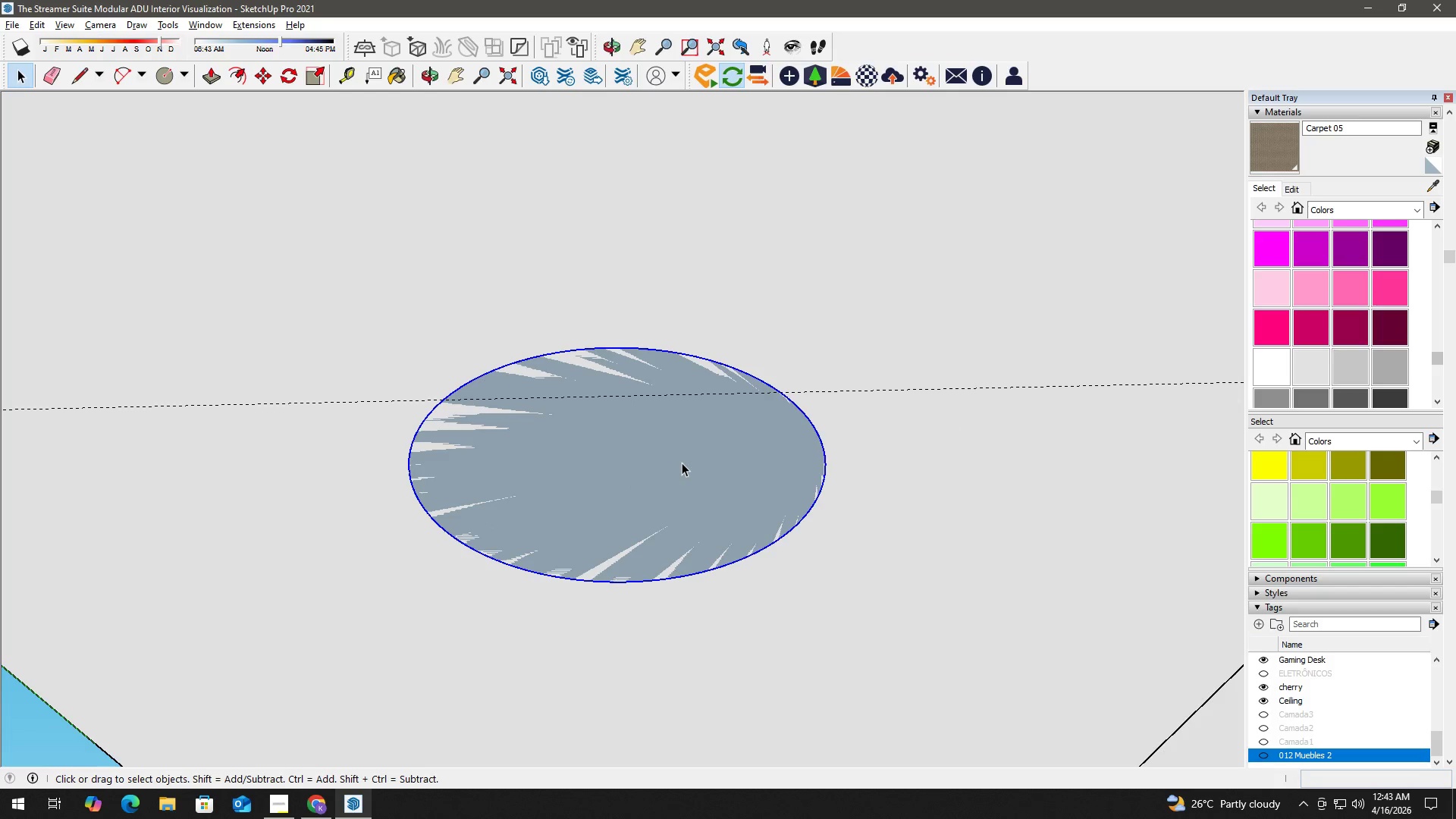 
key(F)
 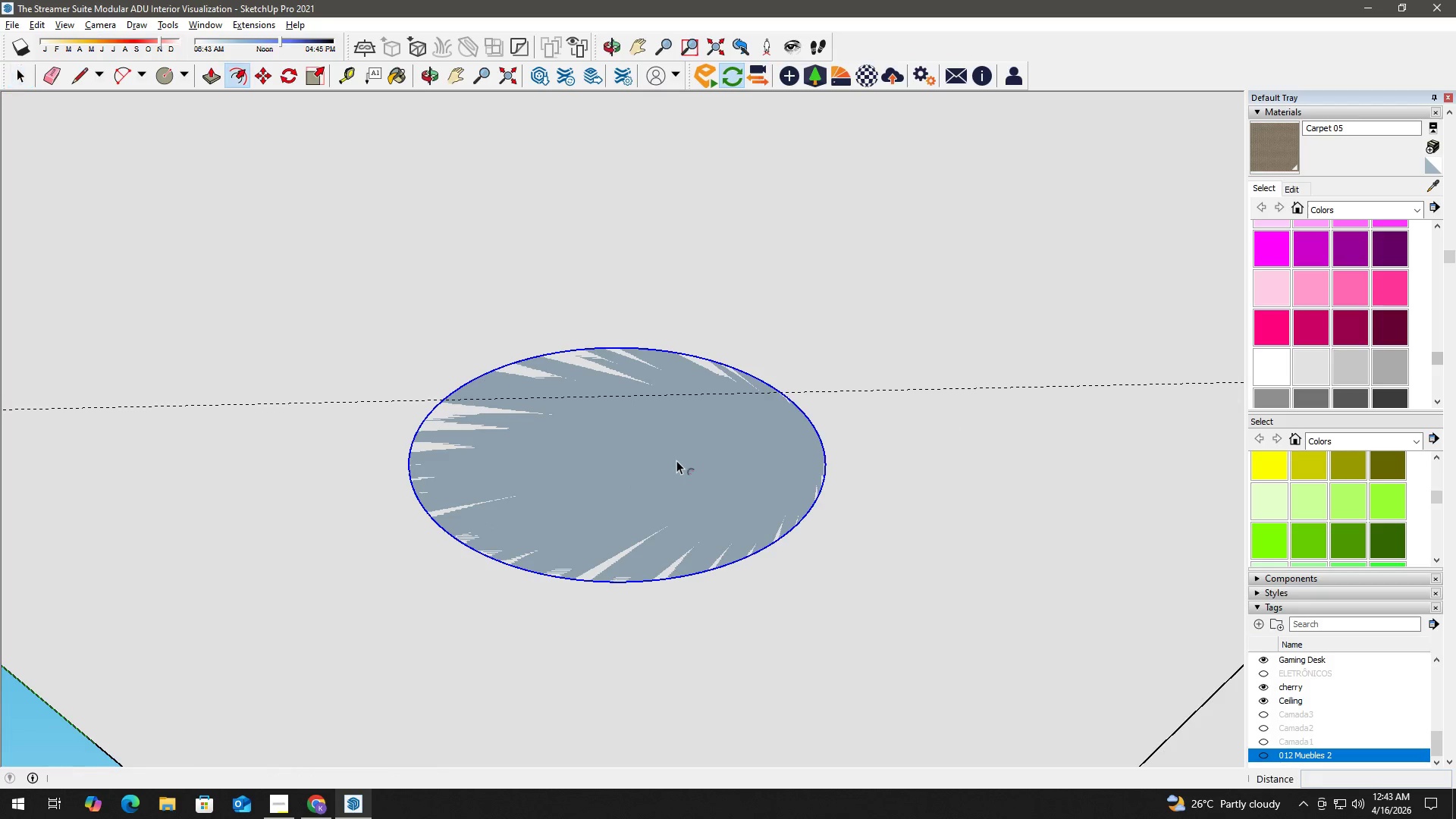 
left_click([676, 460])
 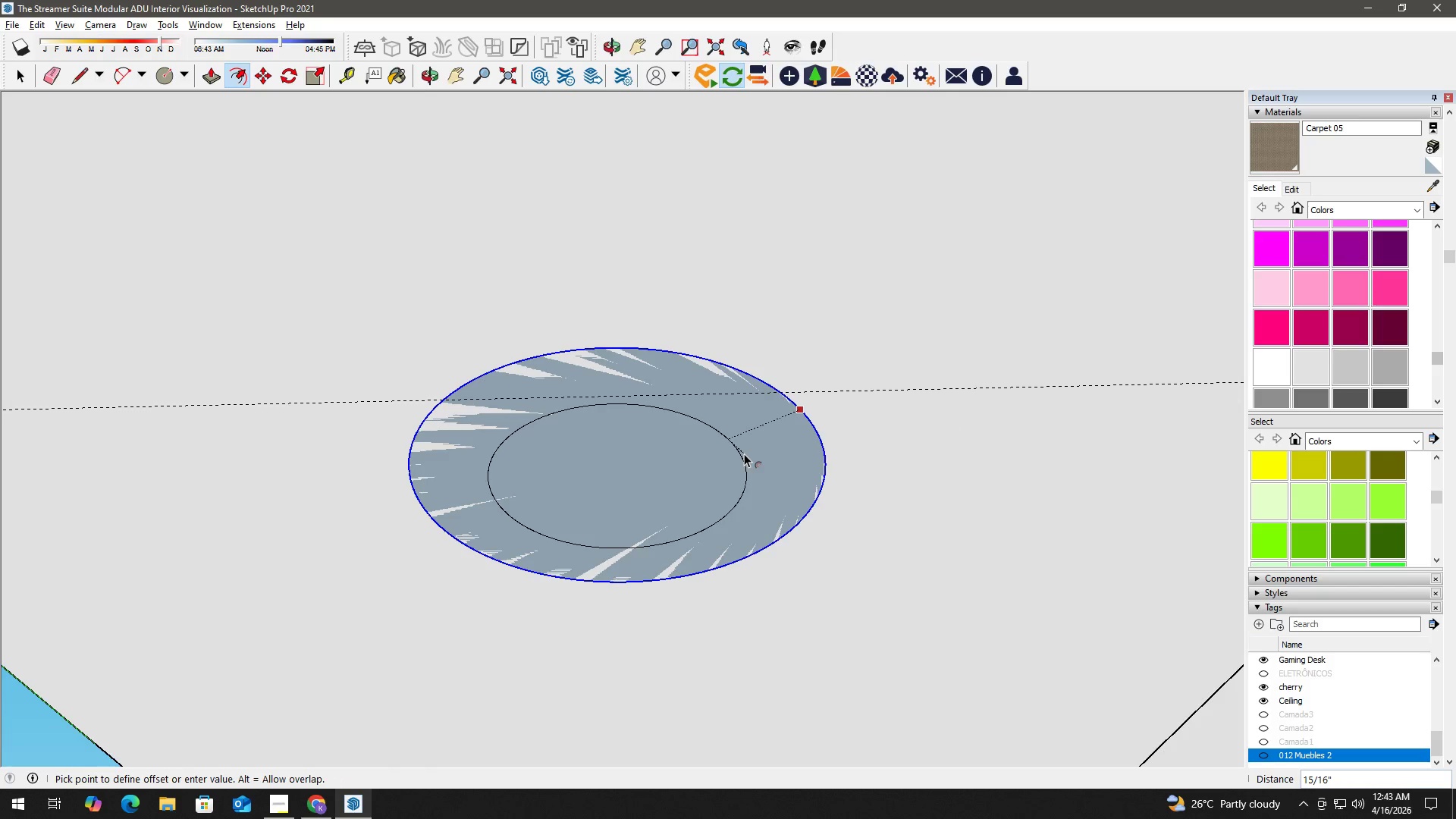 
key(Numpad0)
 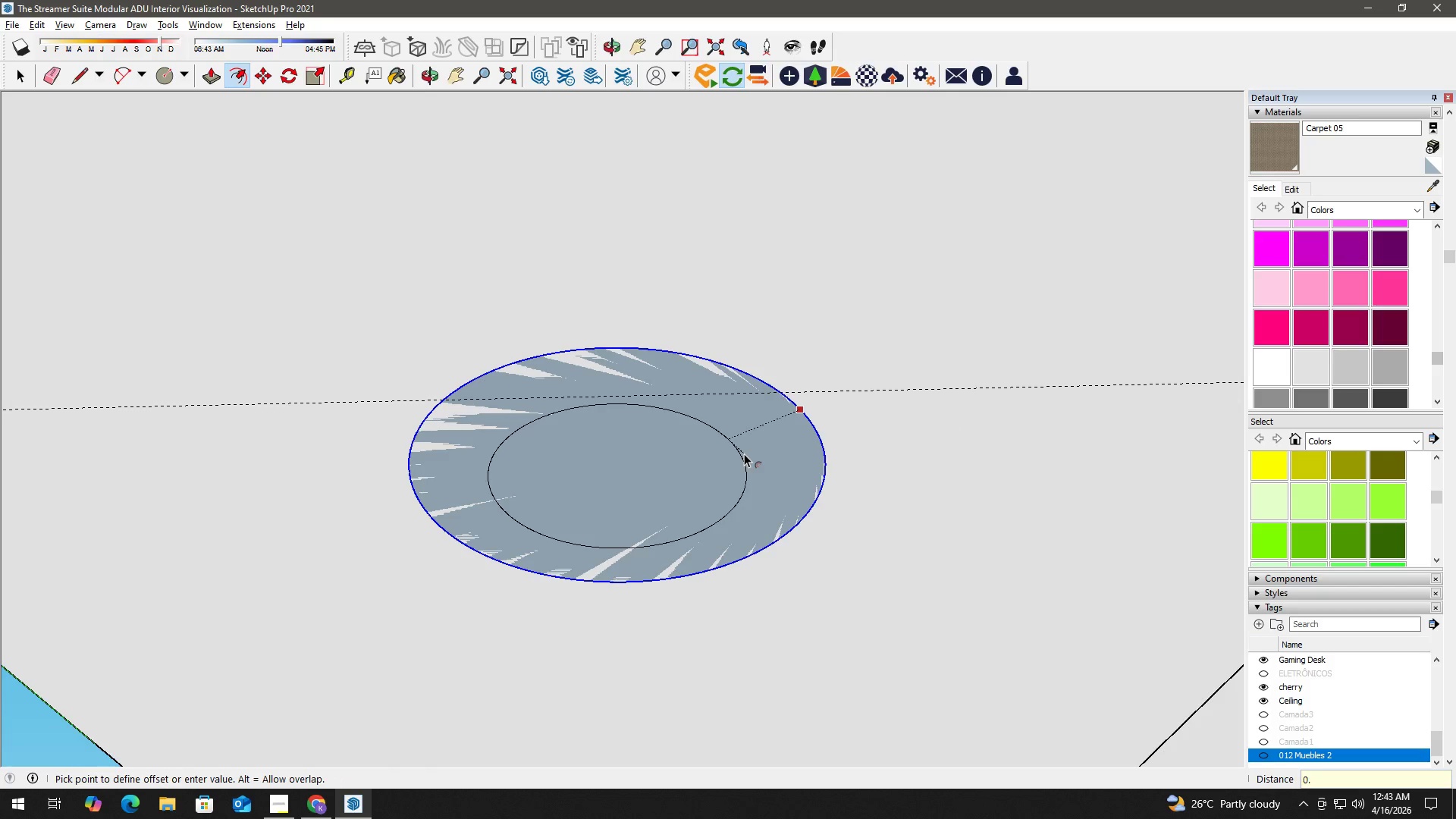 
key(NumpadDecimal)
 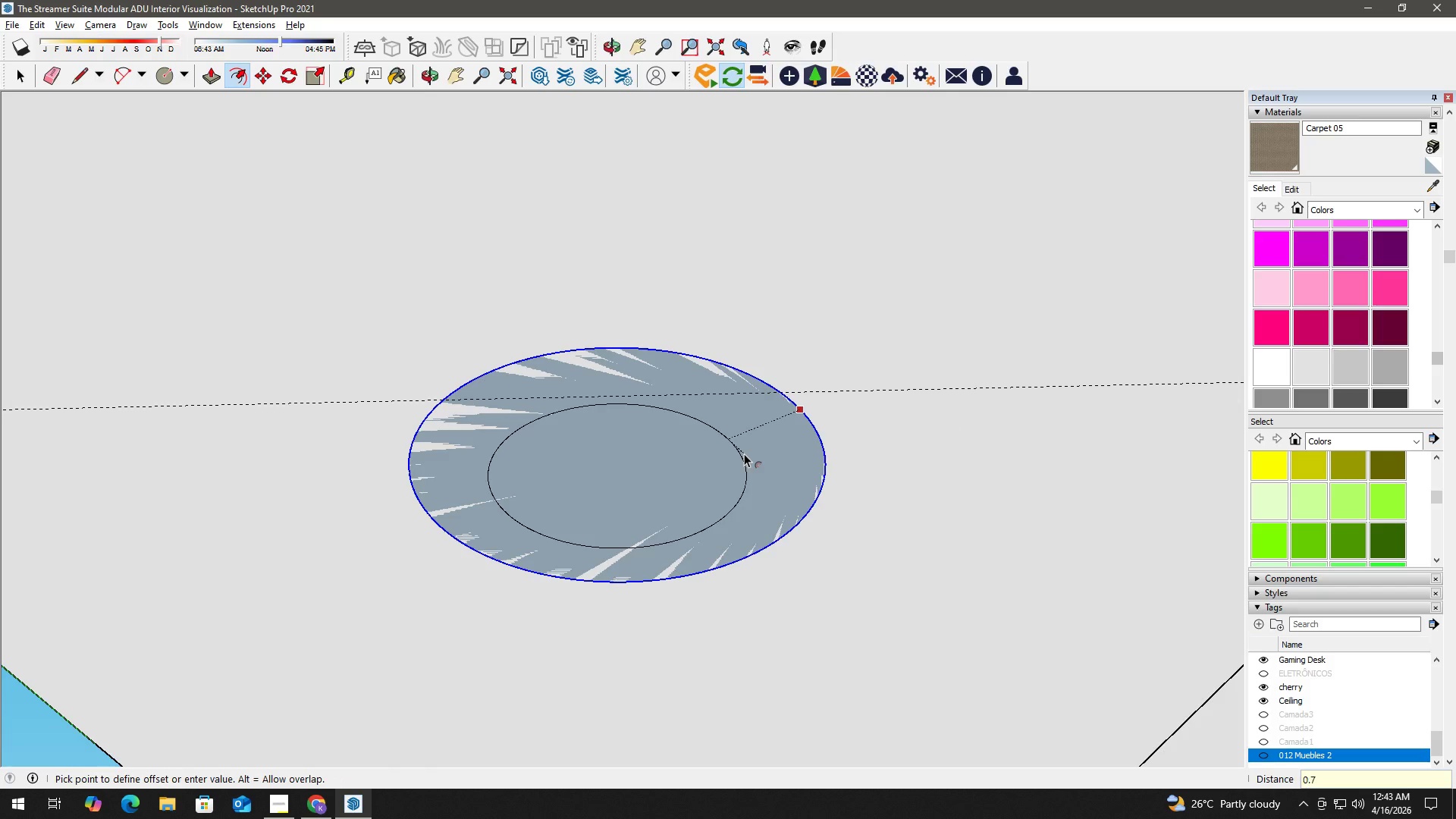 
key(Numpad7)
 